 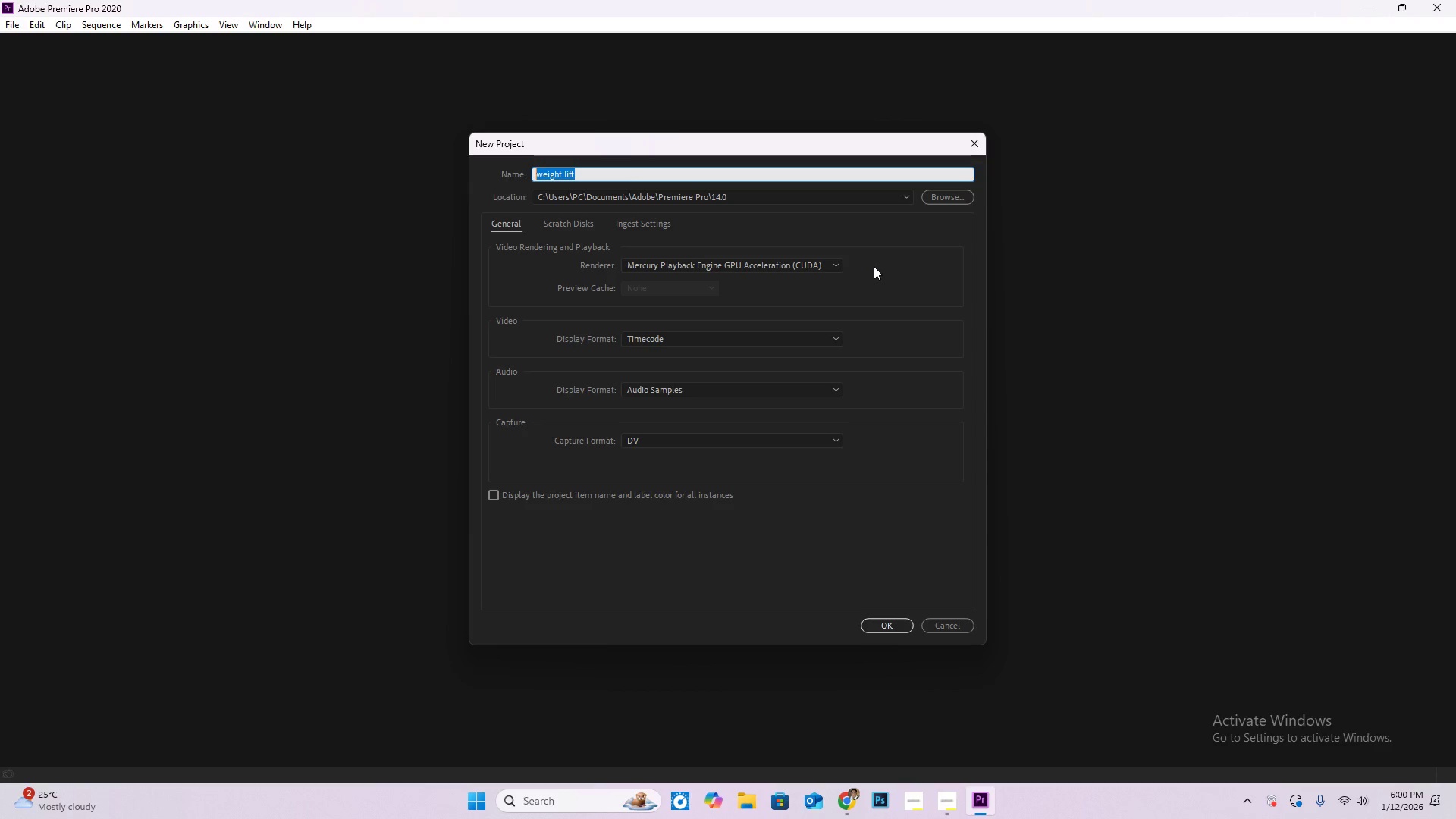 
type(the iron path)
 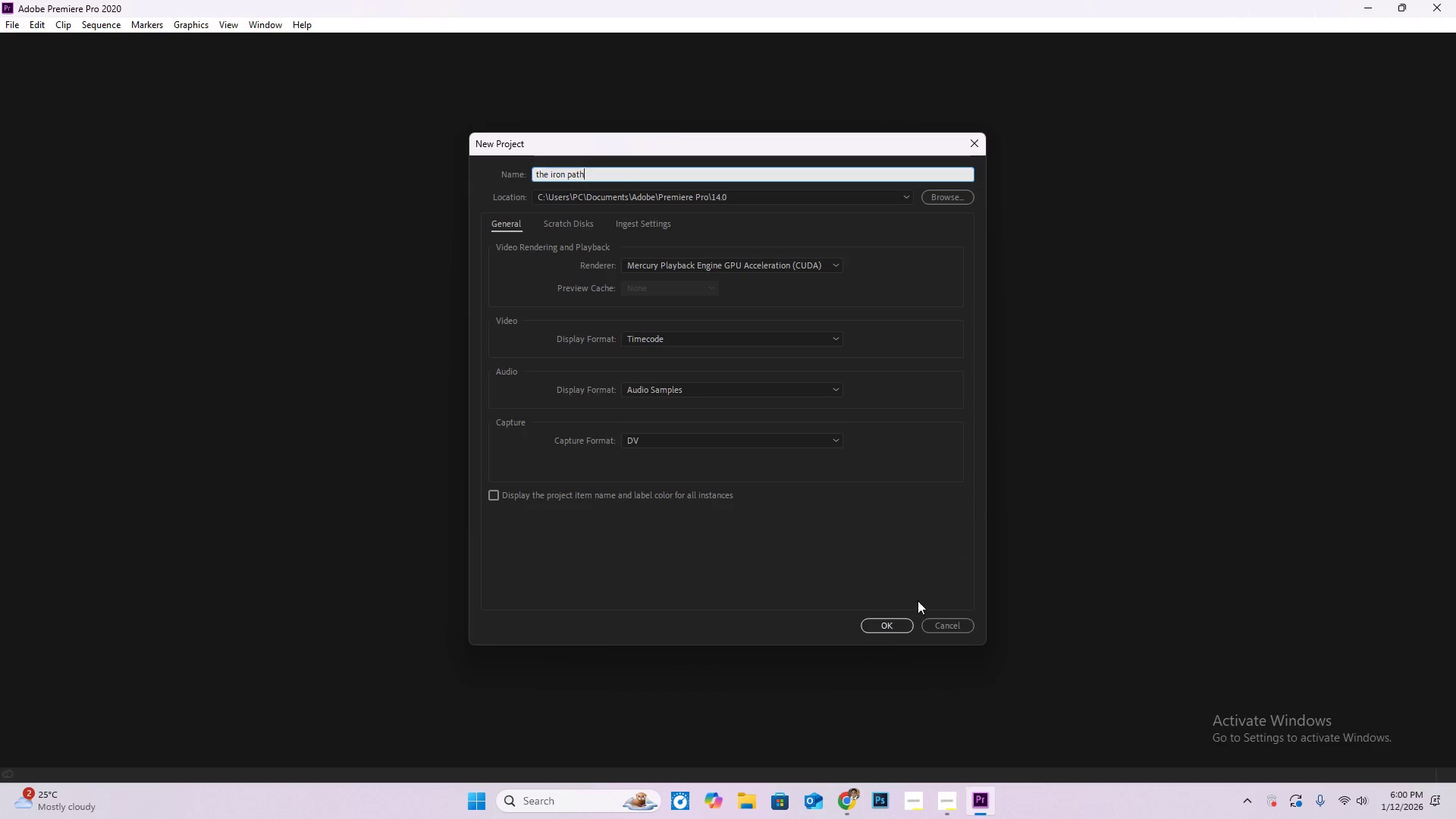 
left_click([886, 618])
 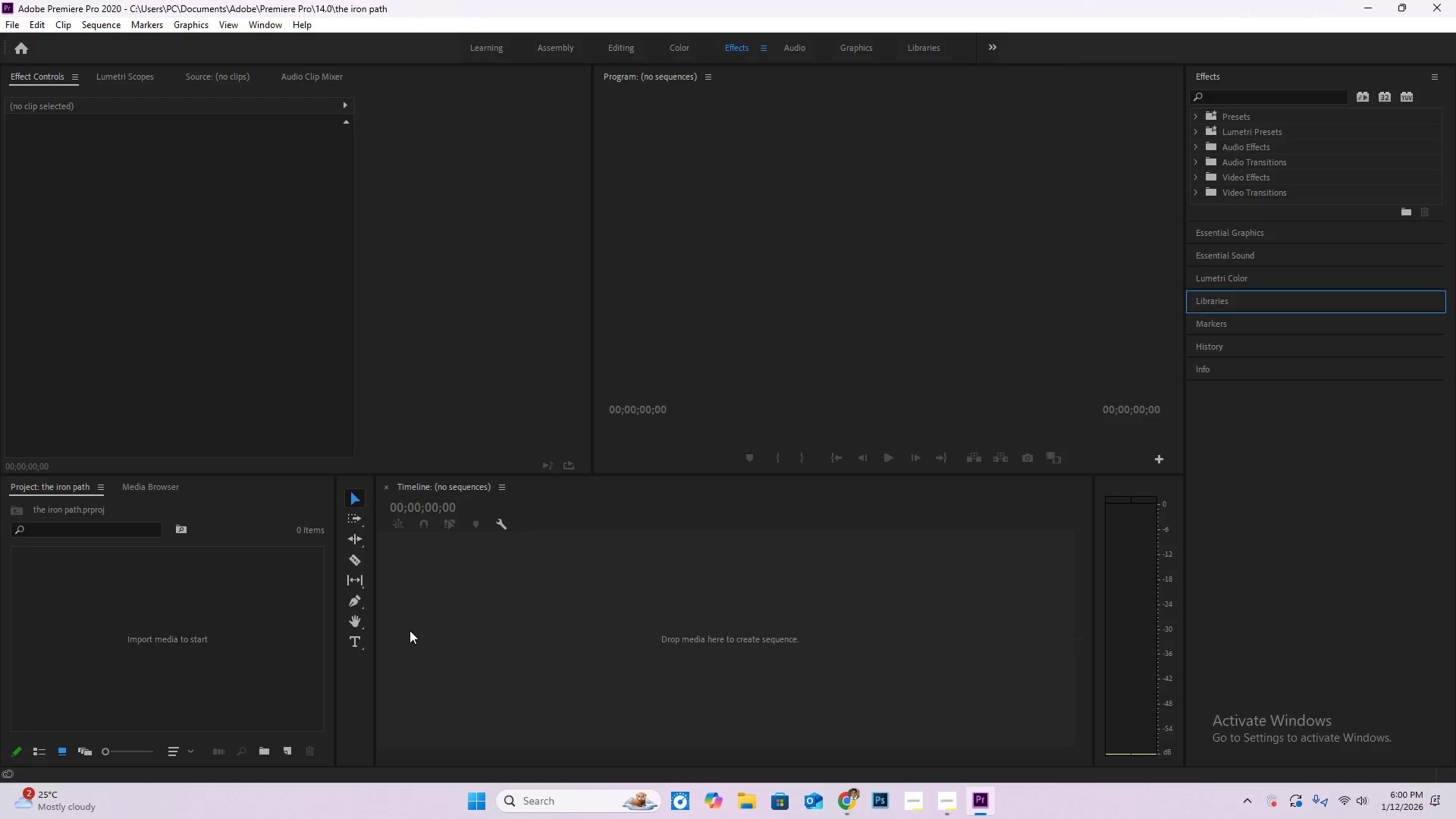 
wait(10.8)
 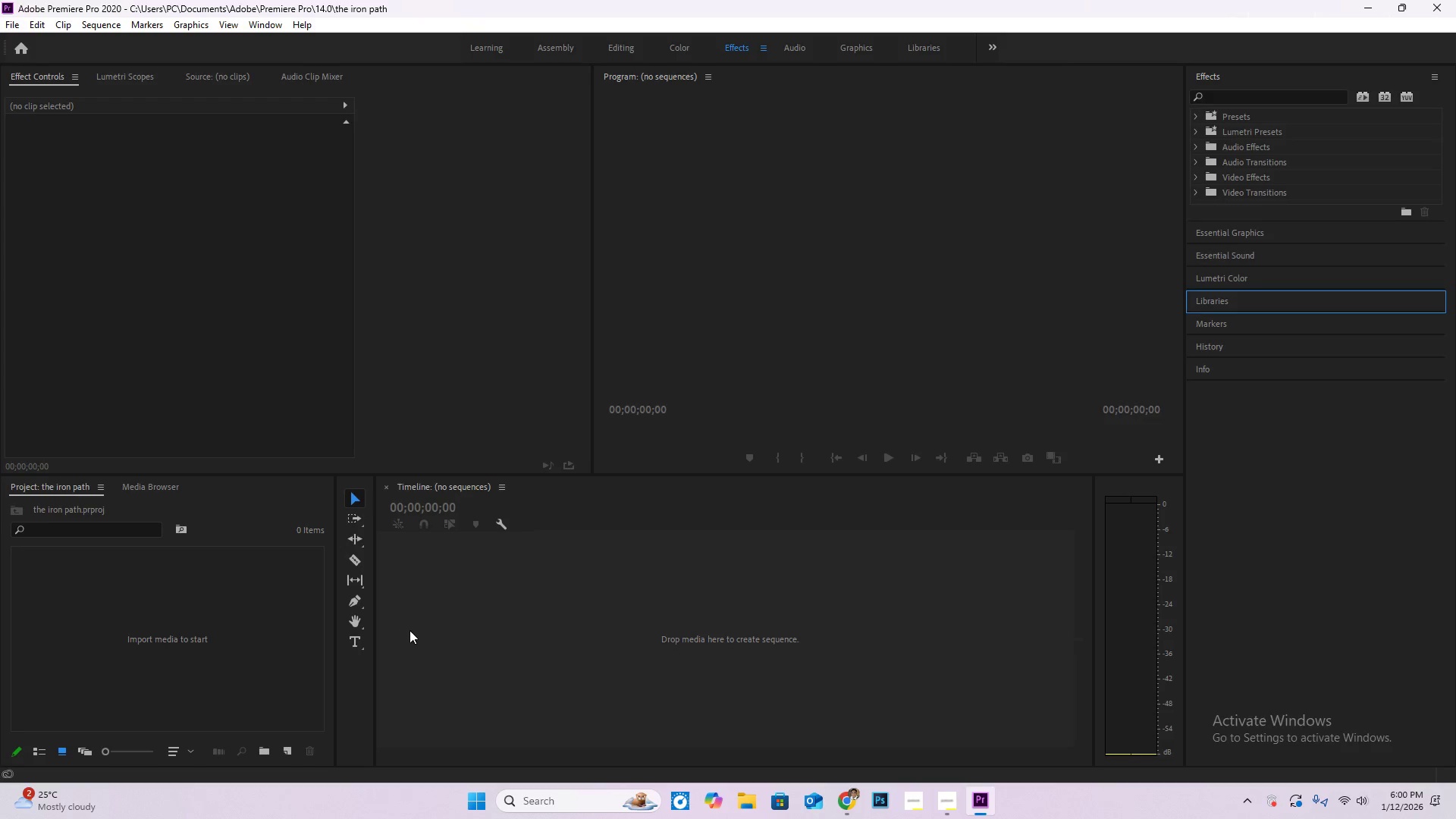 
double_click([170, 613])
 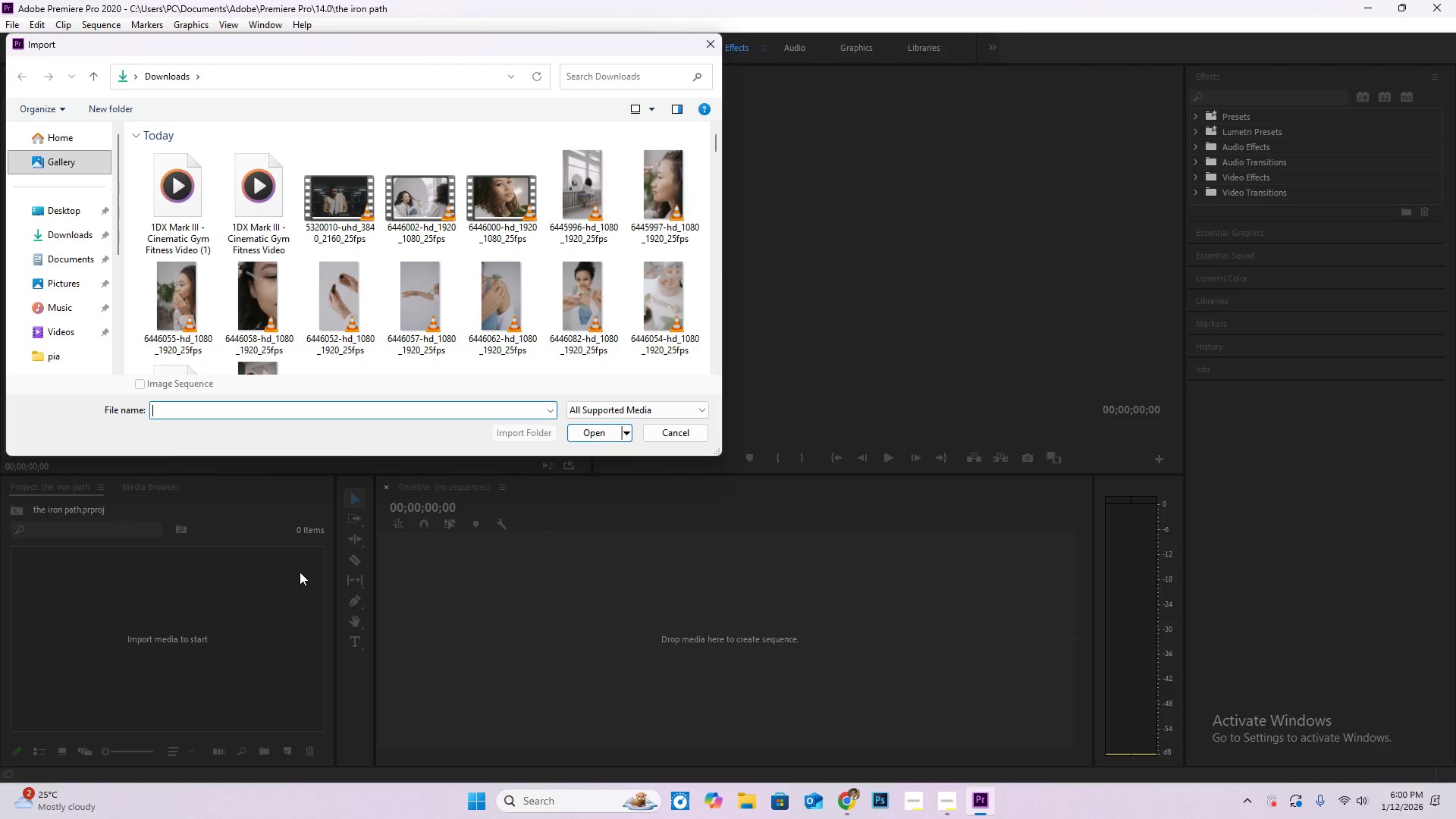 
left_click([852, 800])
 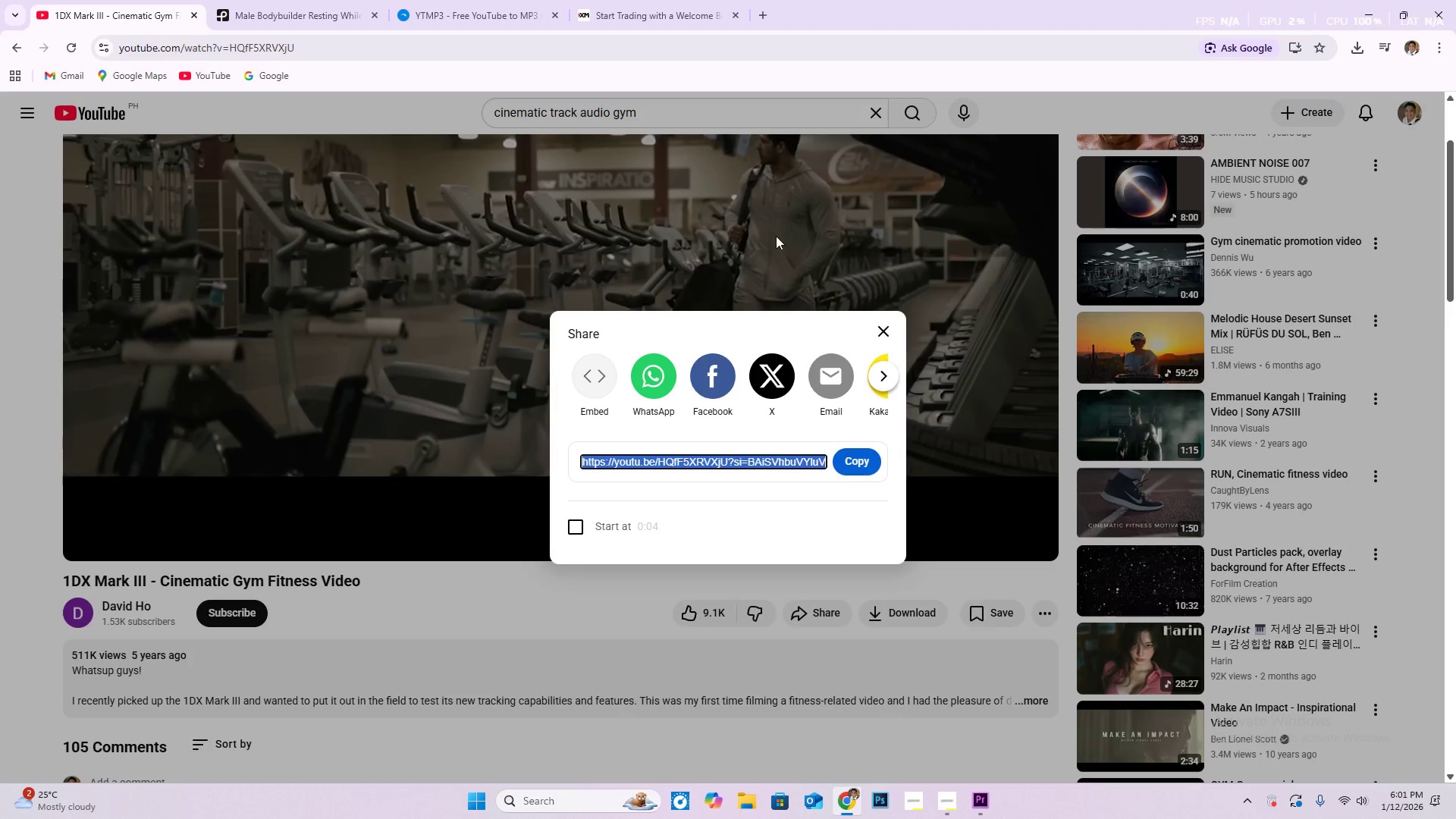 
wait(5.26)
 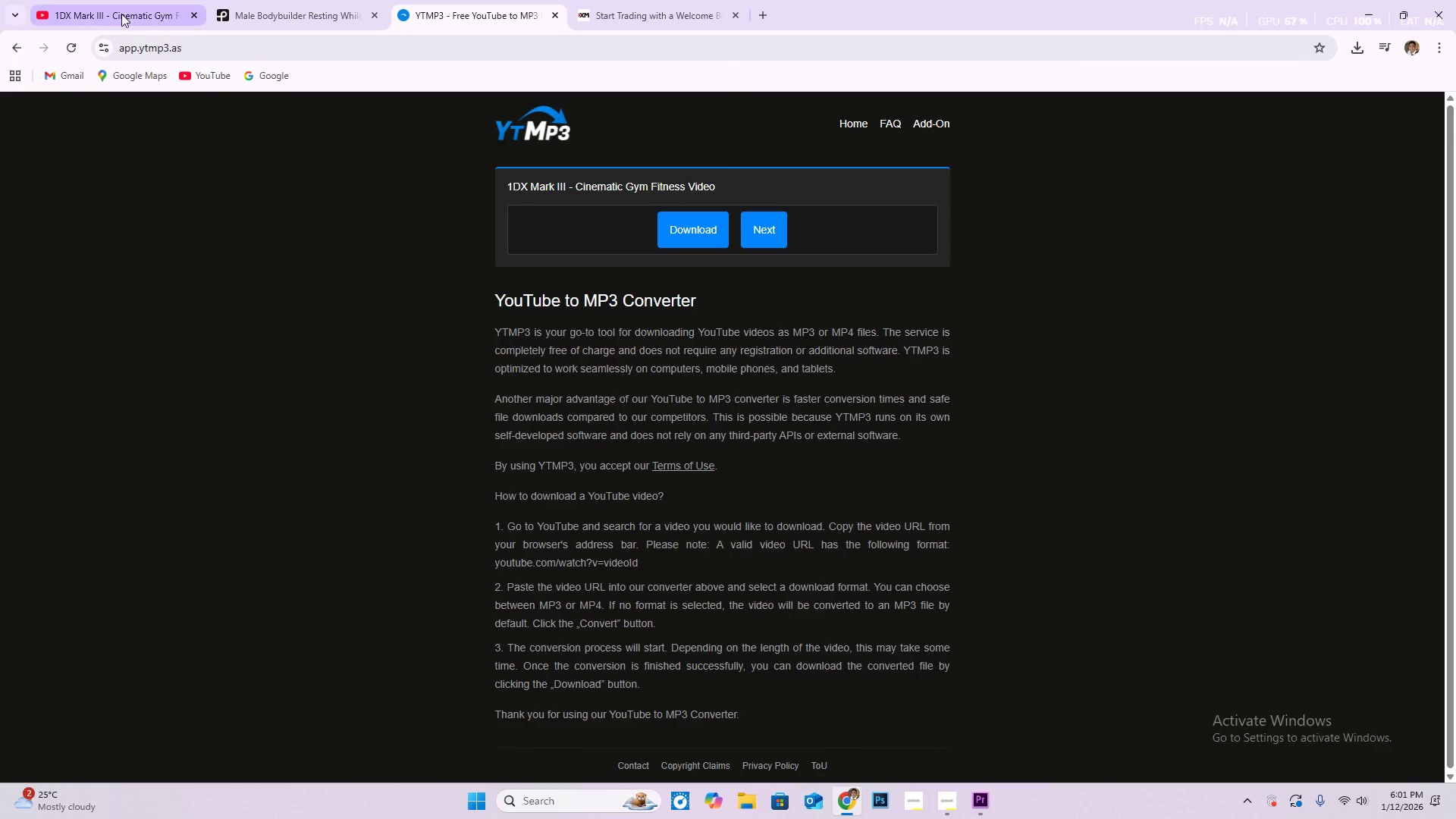 
left_click([880, 332])
 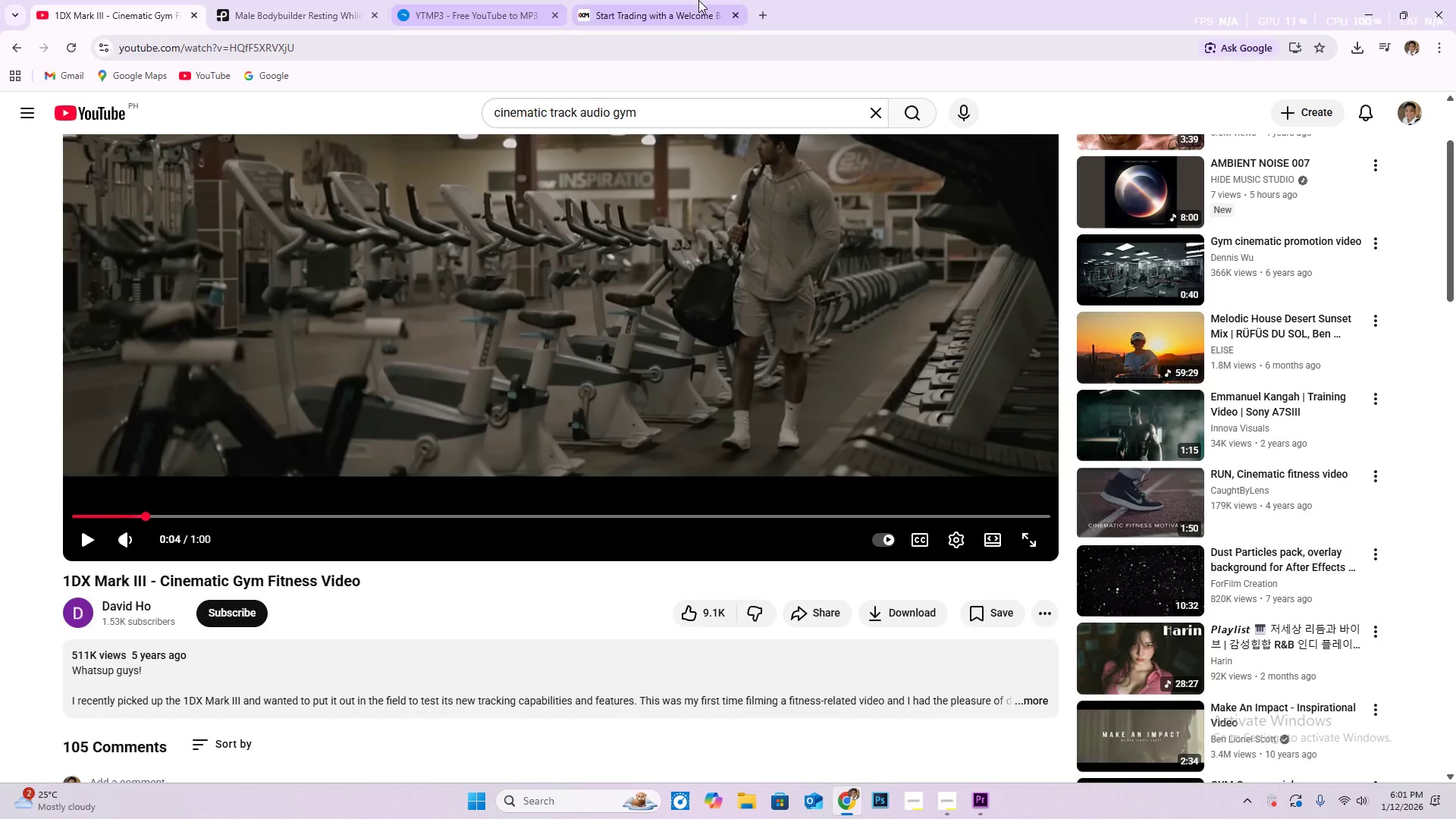 
left_click([668, 11])
 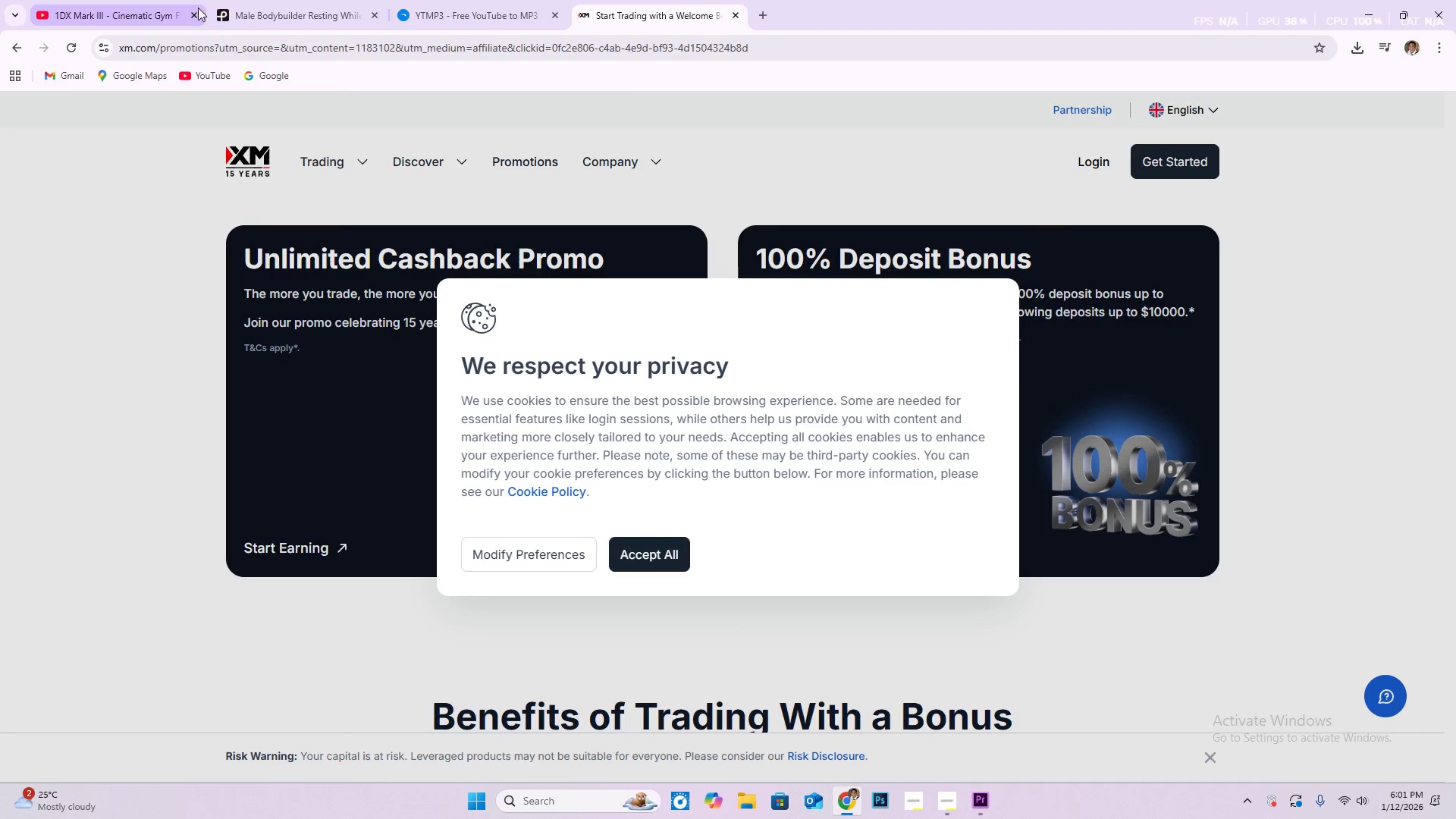 
left_click([256, 6])
 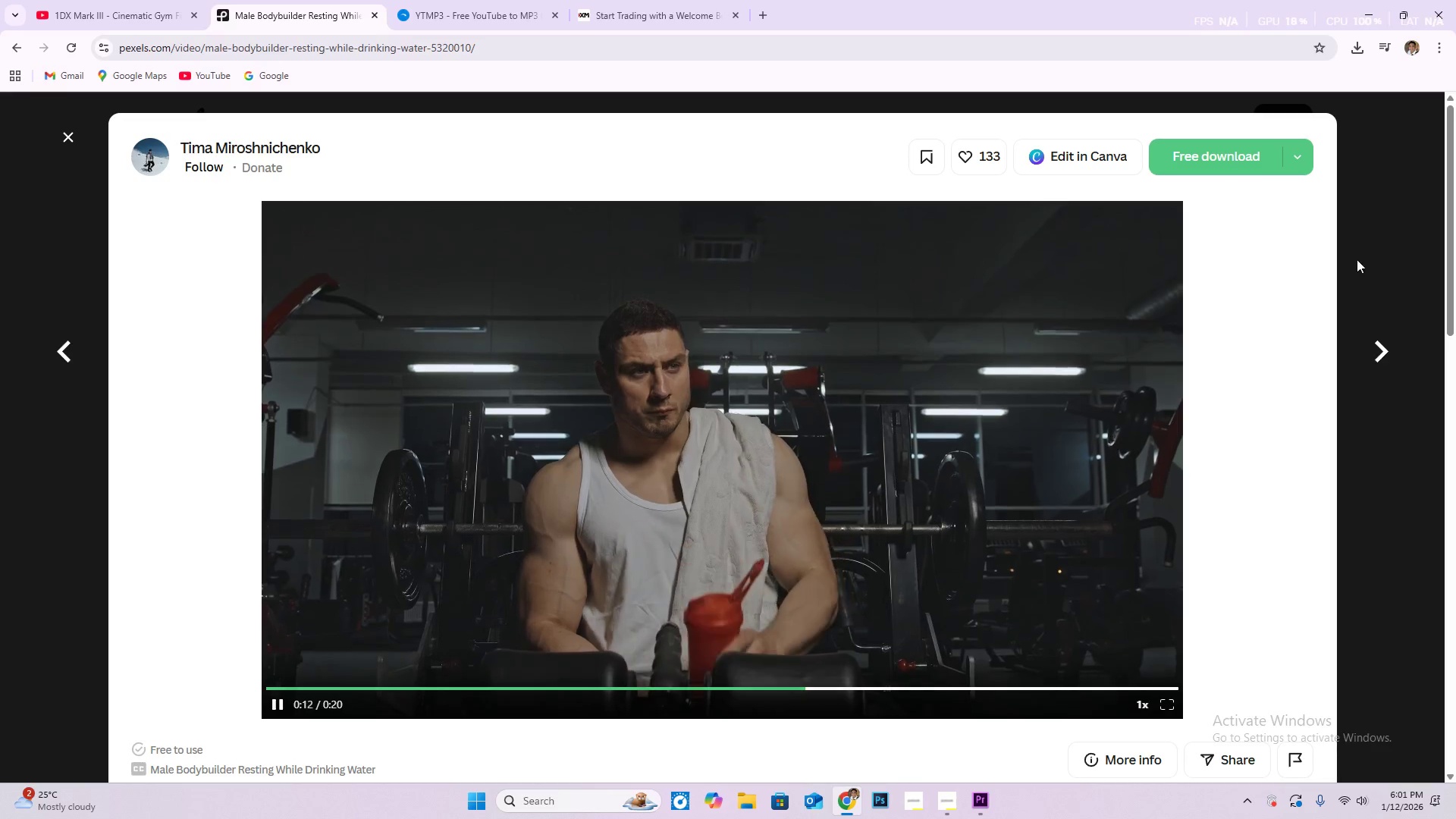 
wait(6.83)
 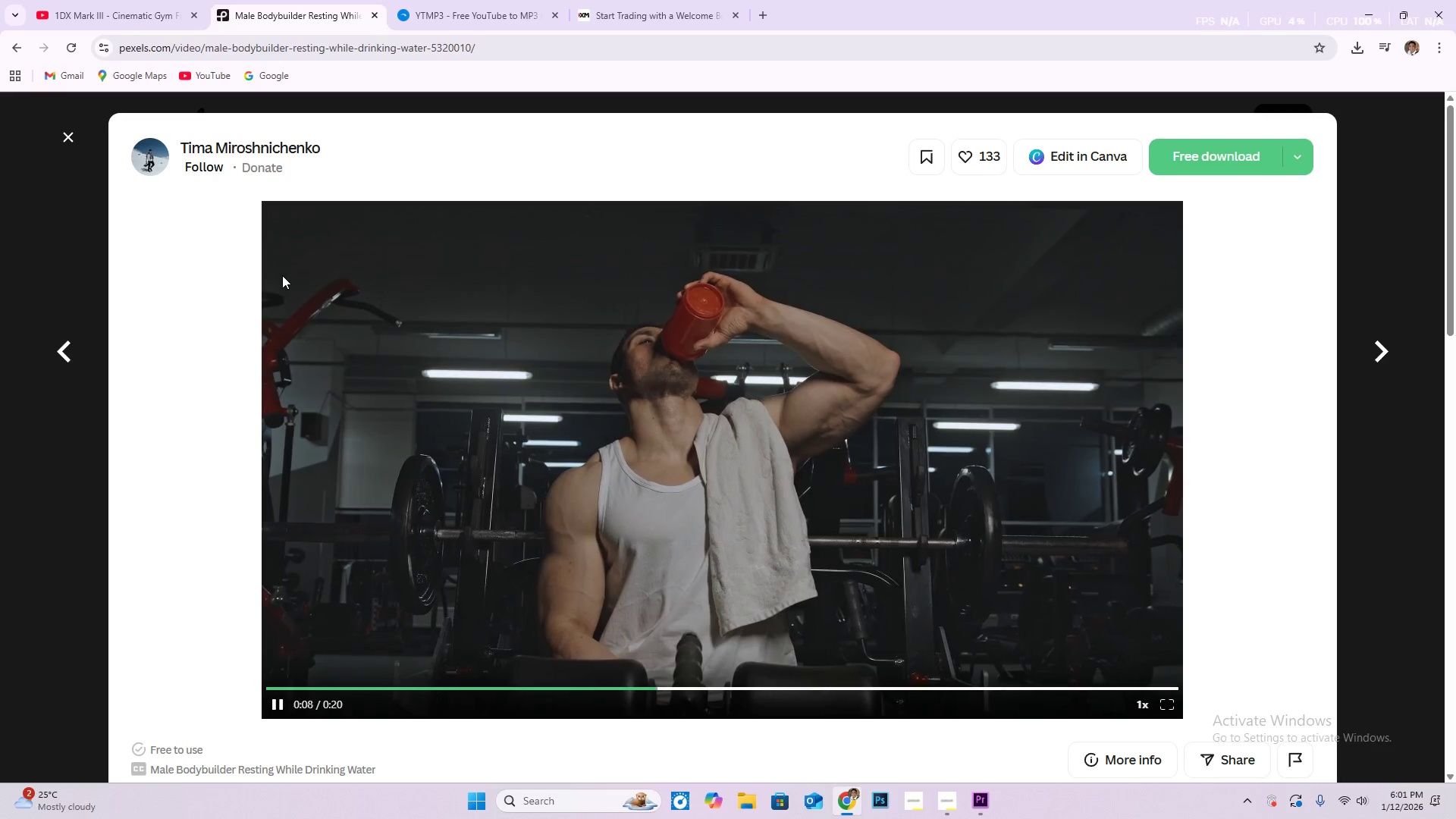 
left_click([1219, 159])
 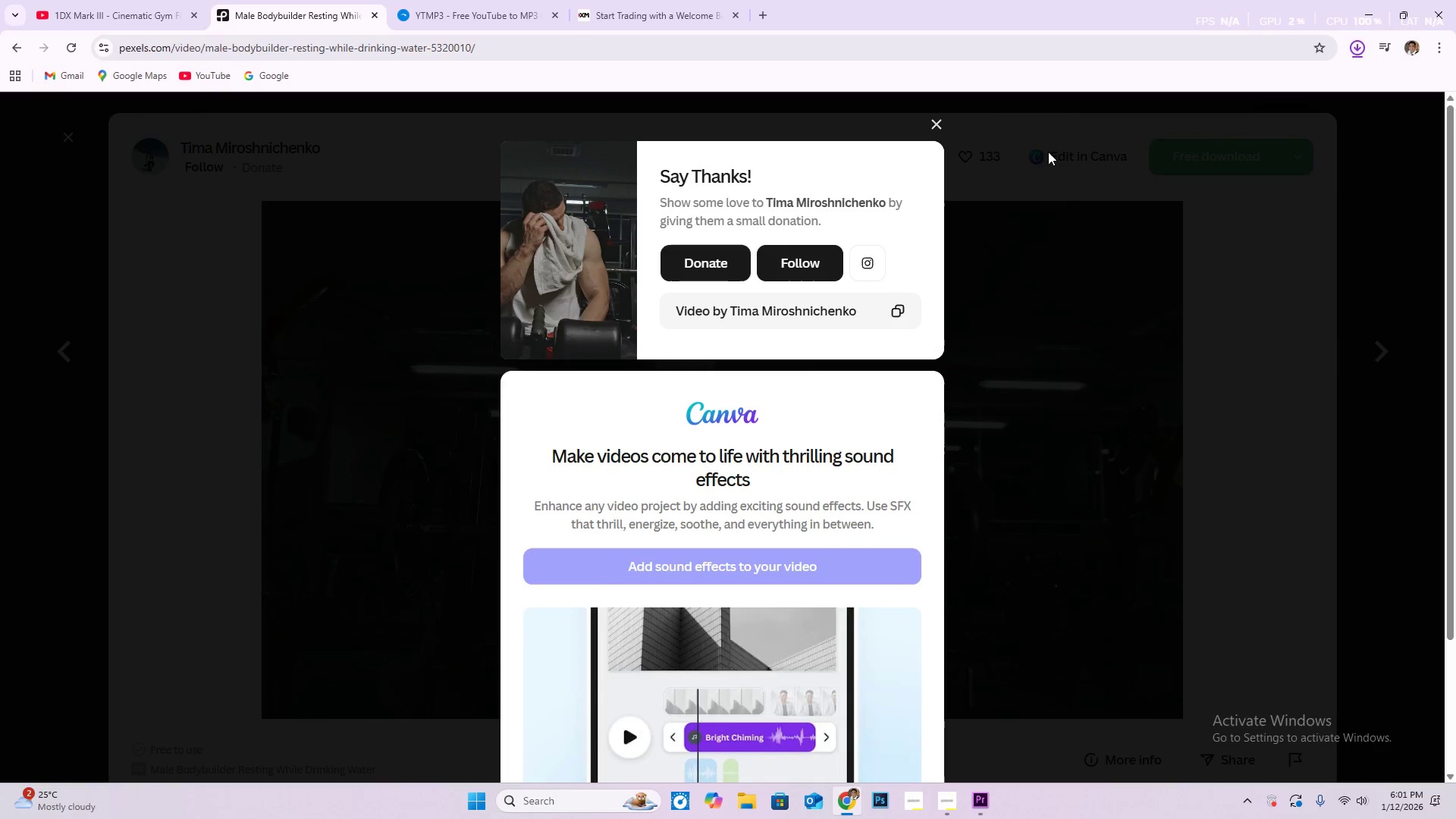 
left_click([940, 124])
 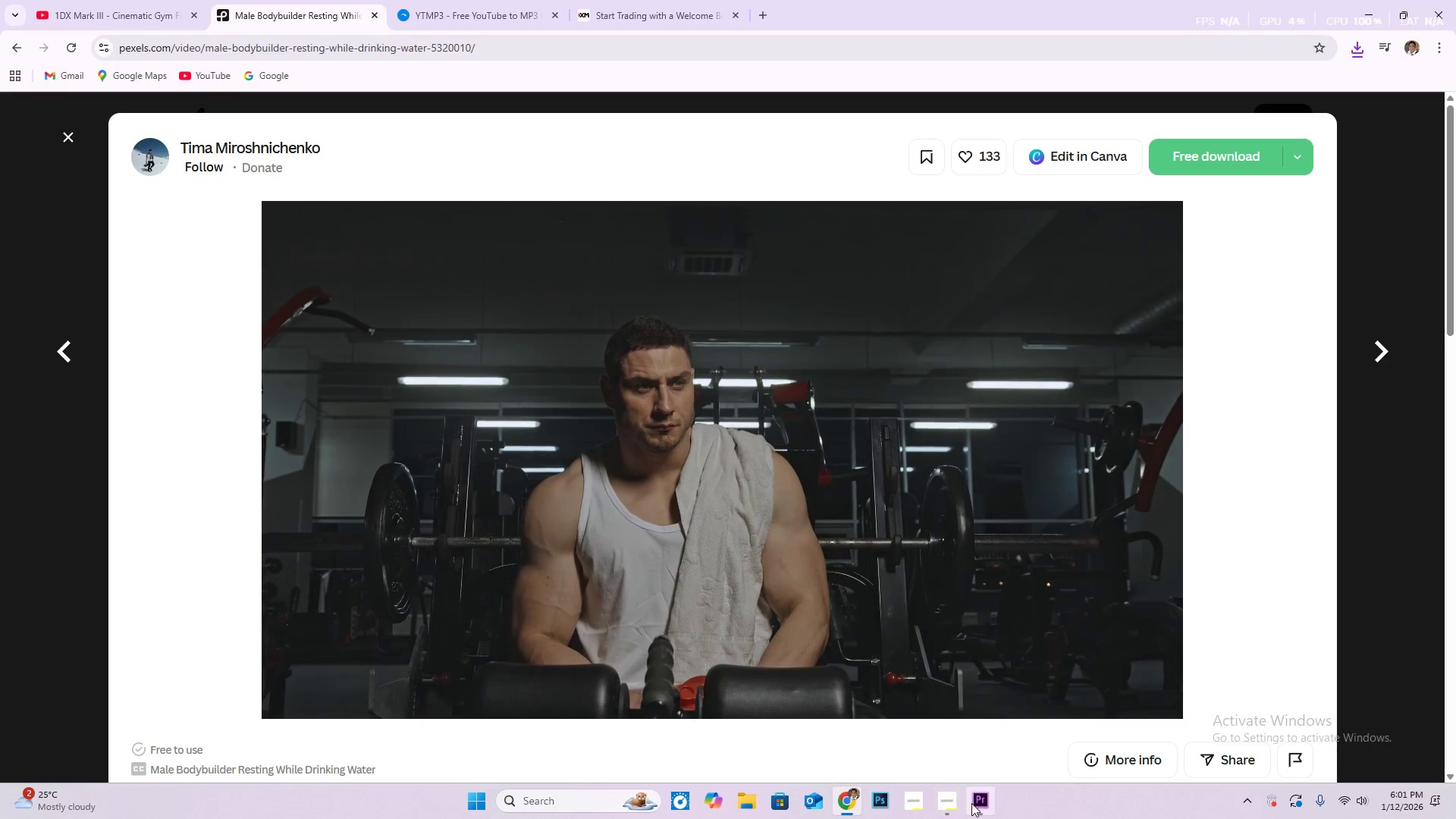 
left_click([977, 803])
 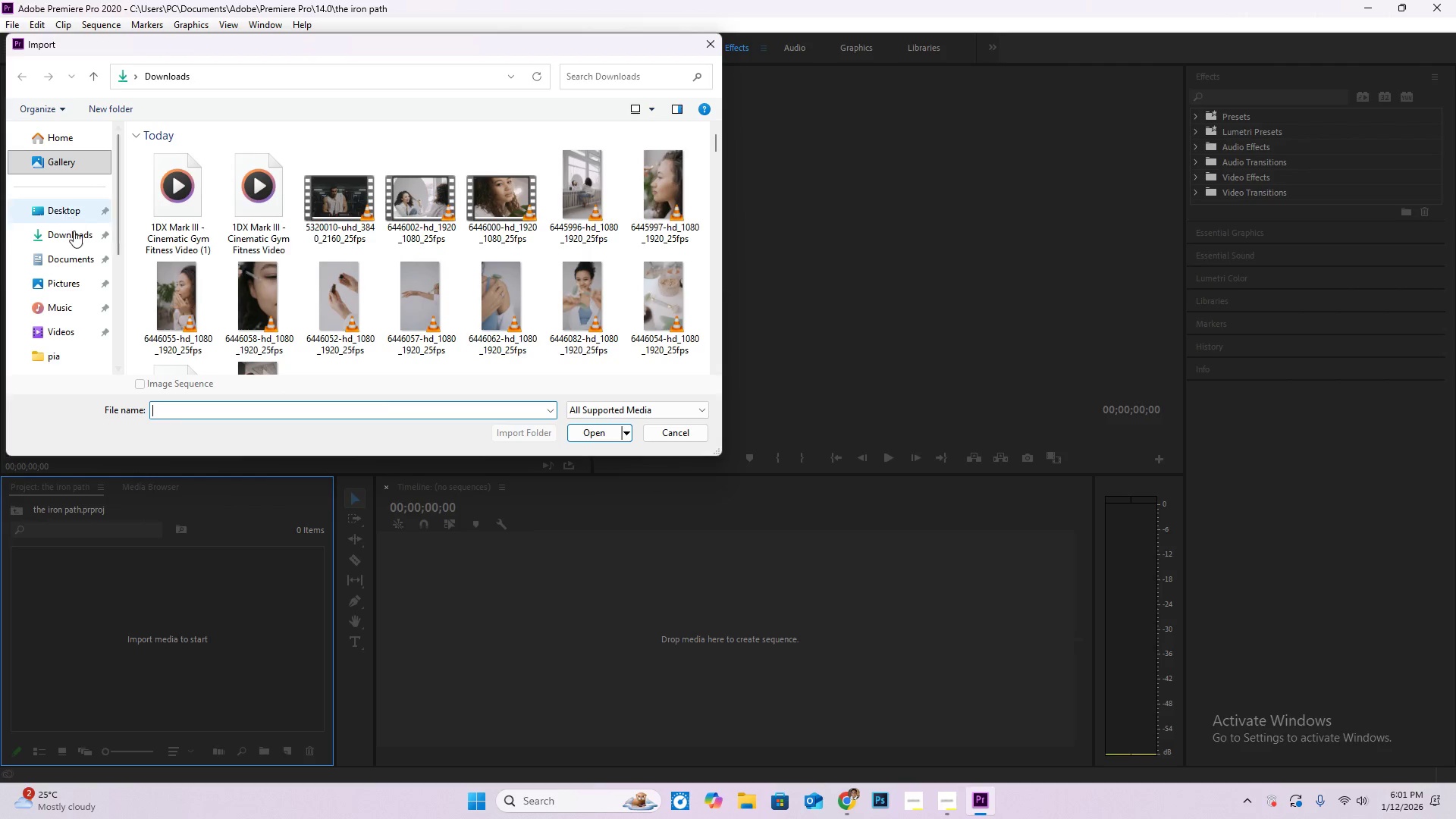 
left_click([73, 225])
 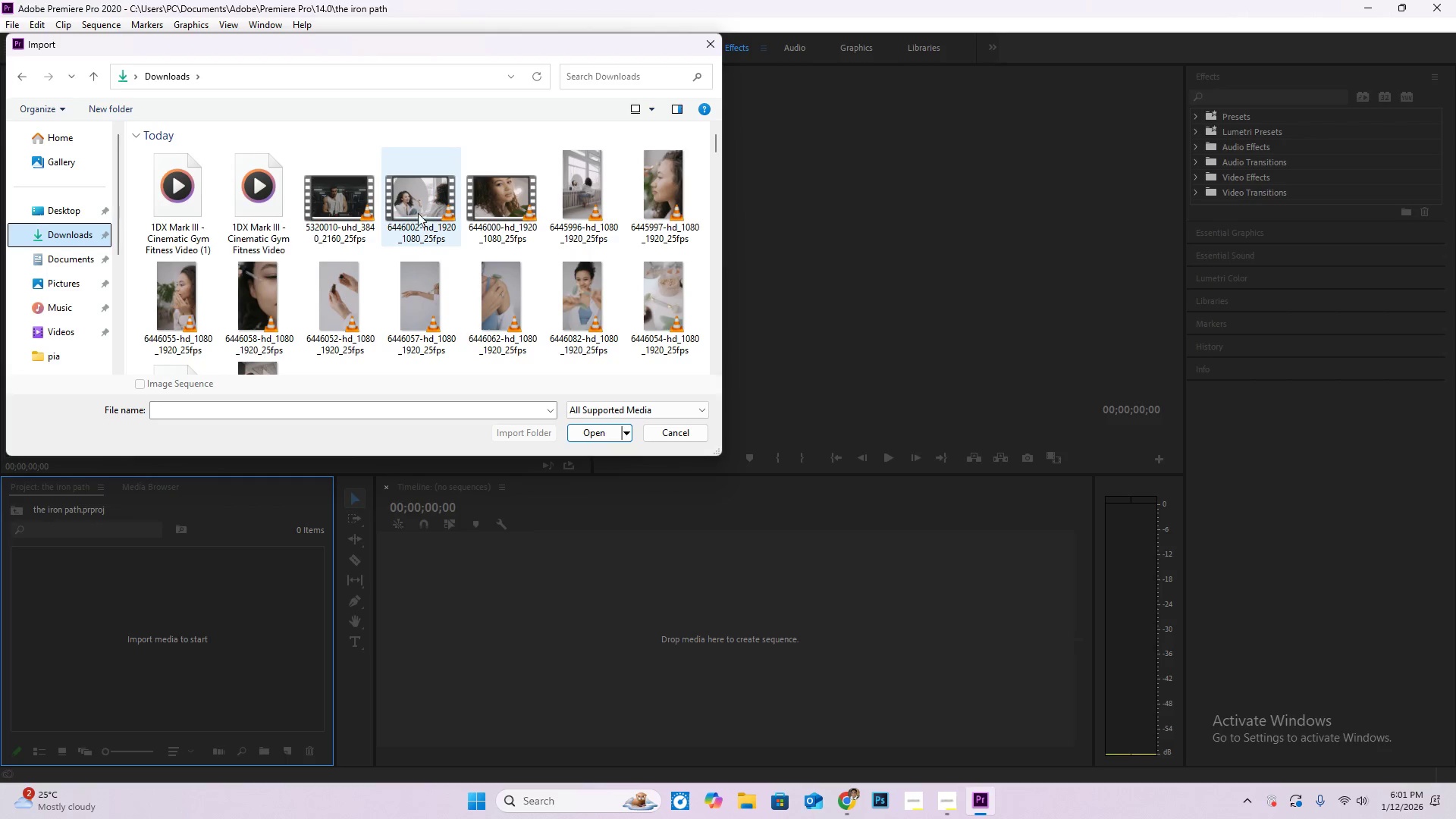 
left_click([347, 194])
 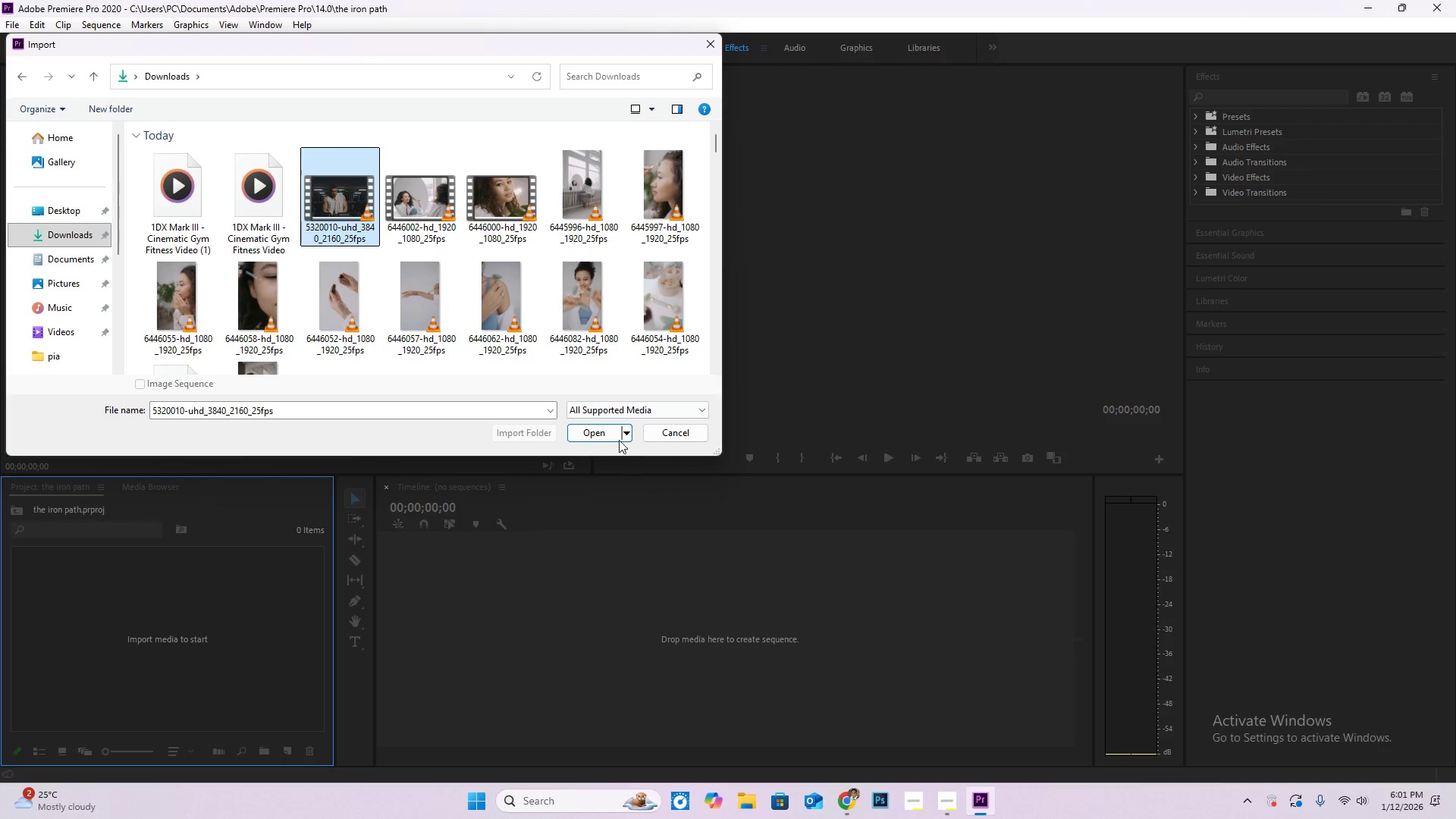 
left_click([598, 432])
 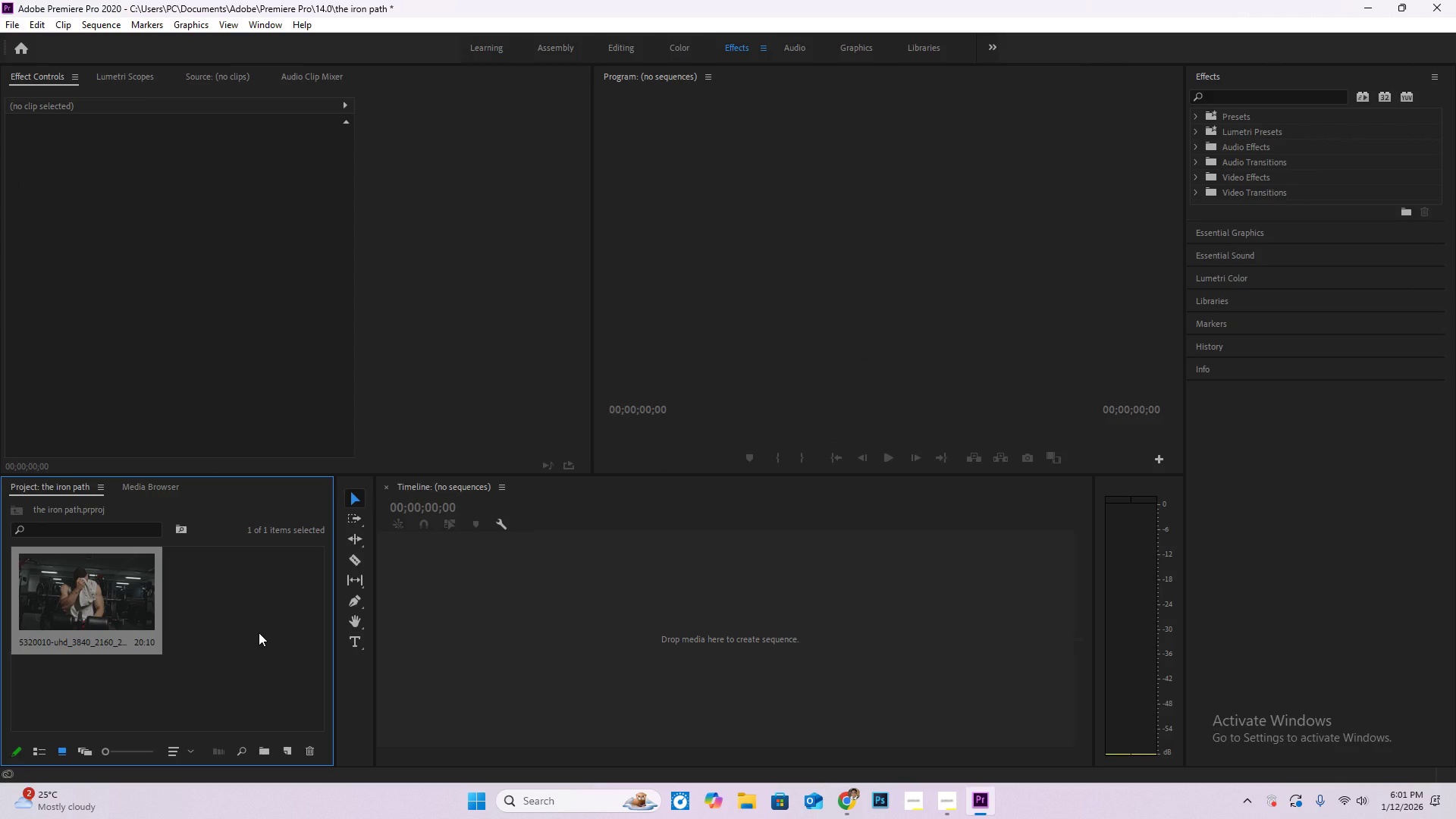 
left_click_drag(start_coordinate=[119, 588], to_coordinate=[585, 592])
 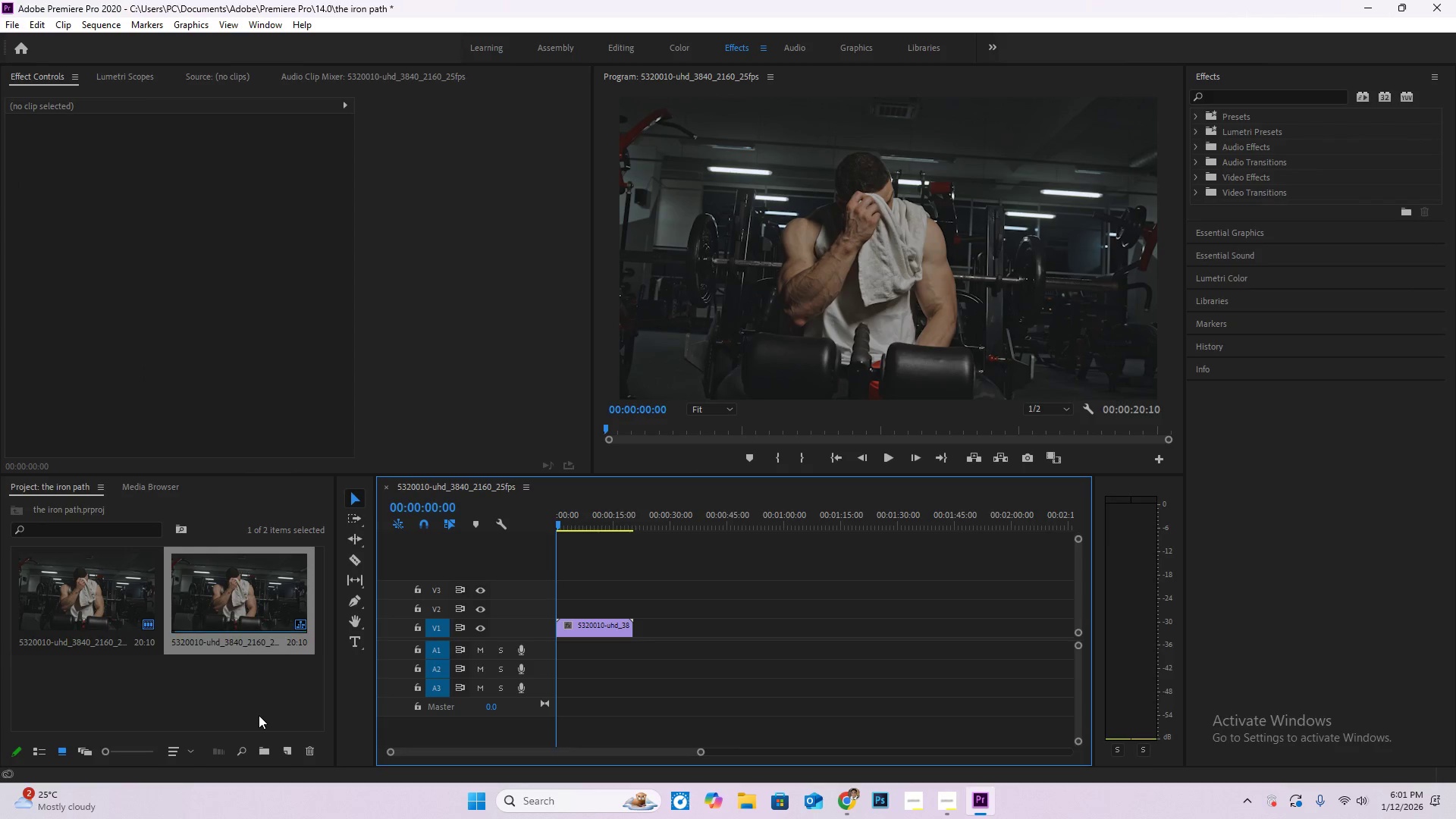 
double_click([265, 701])
 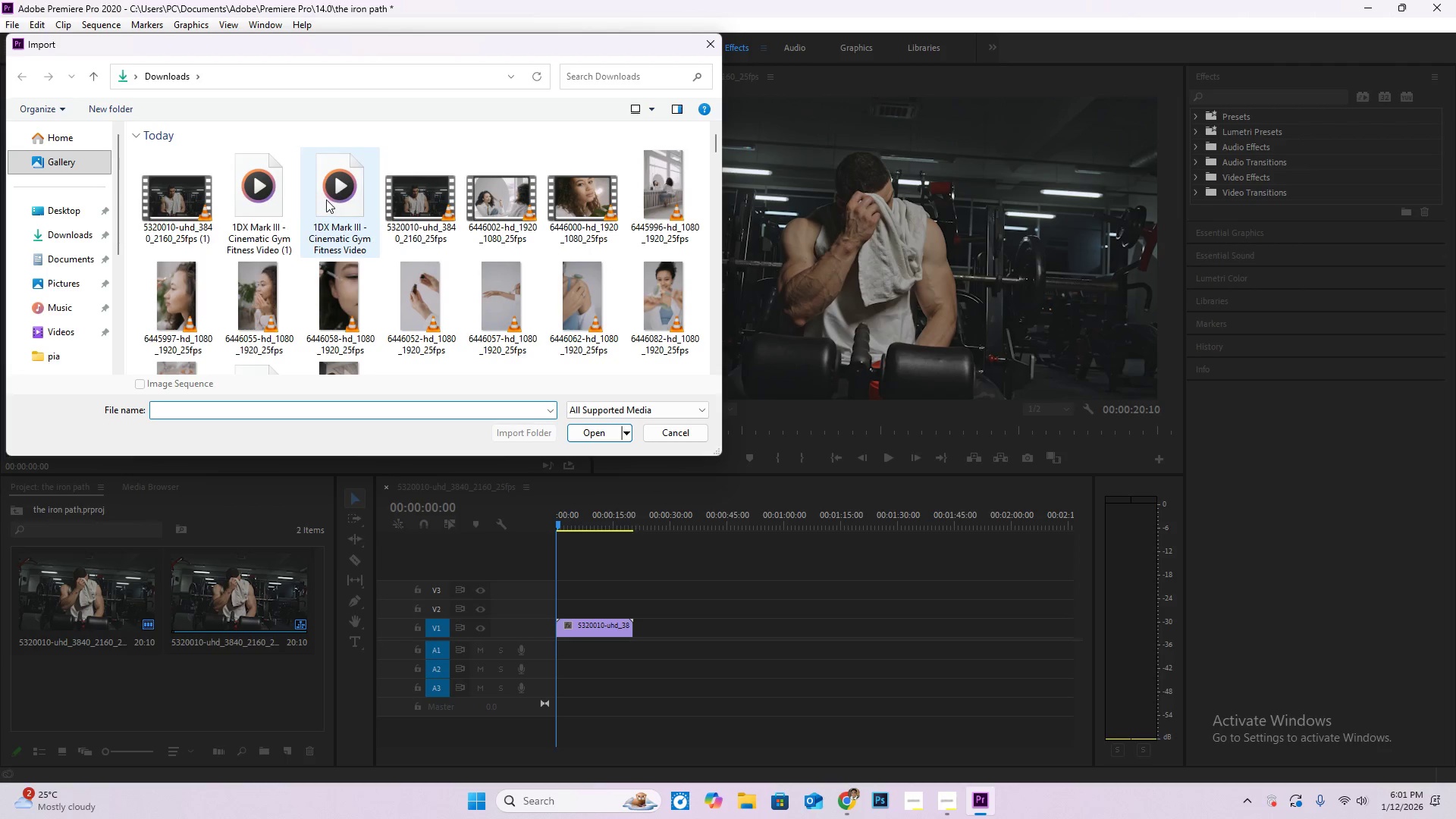 
double_click([345, 202])
 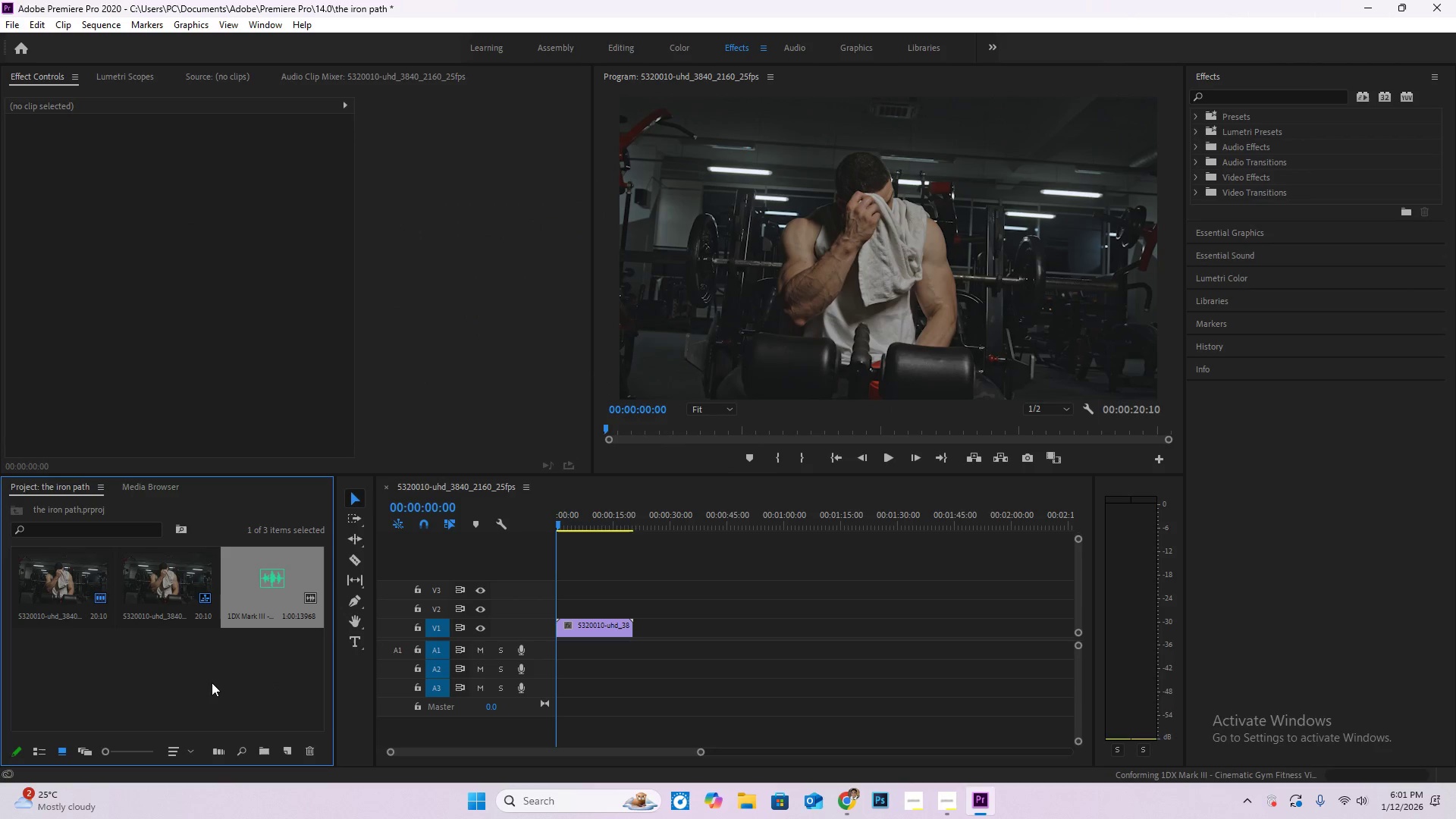 
left_click_drag(start_coordinate=[254, 579], to_coordinate=[550, 652])
 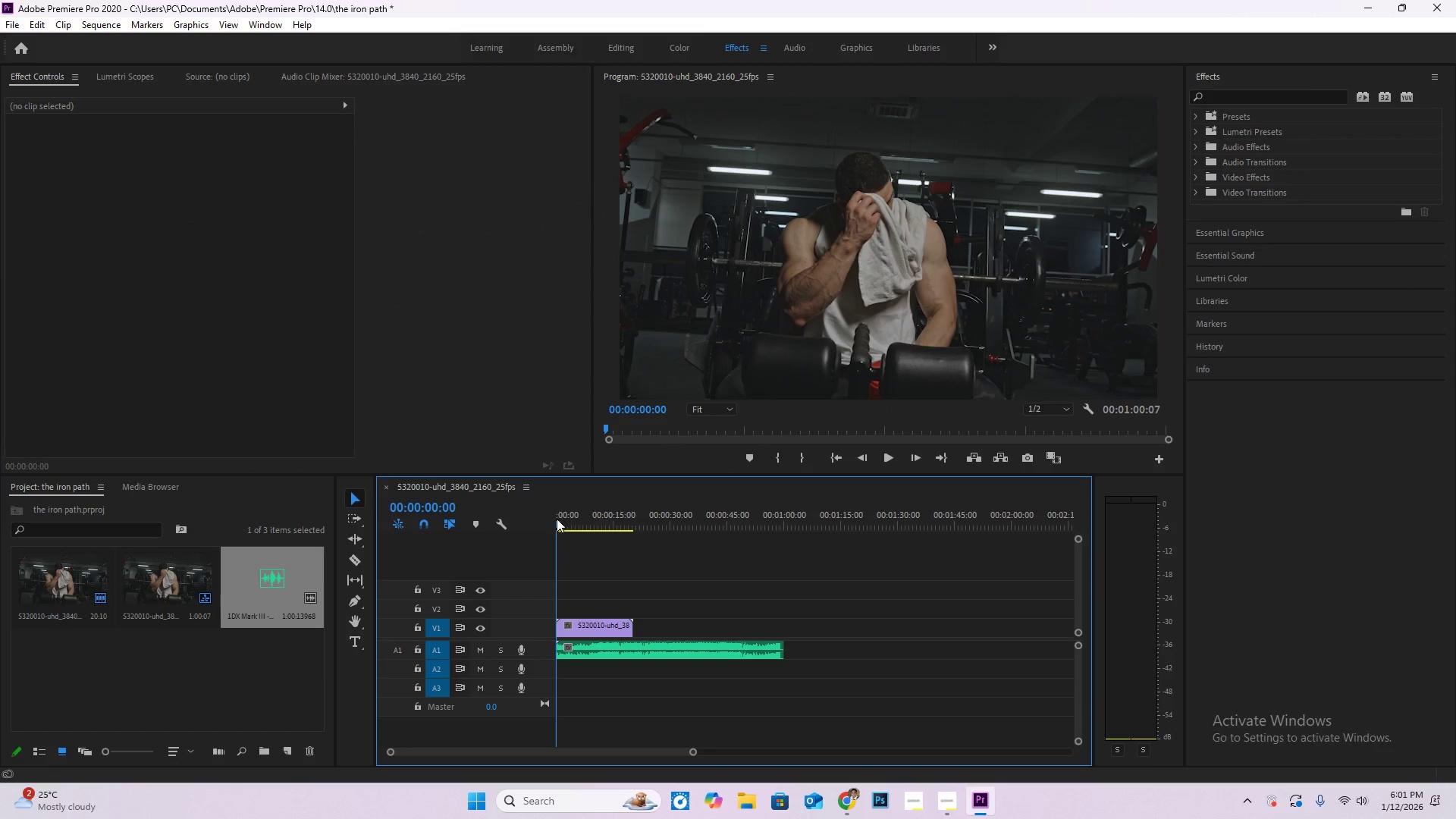 
left_click_drag(start_coordinate=[554, 523], to_coordinate=[546, 523])
 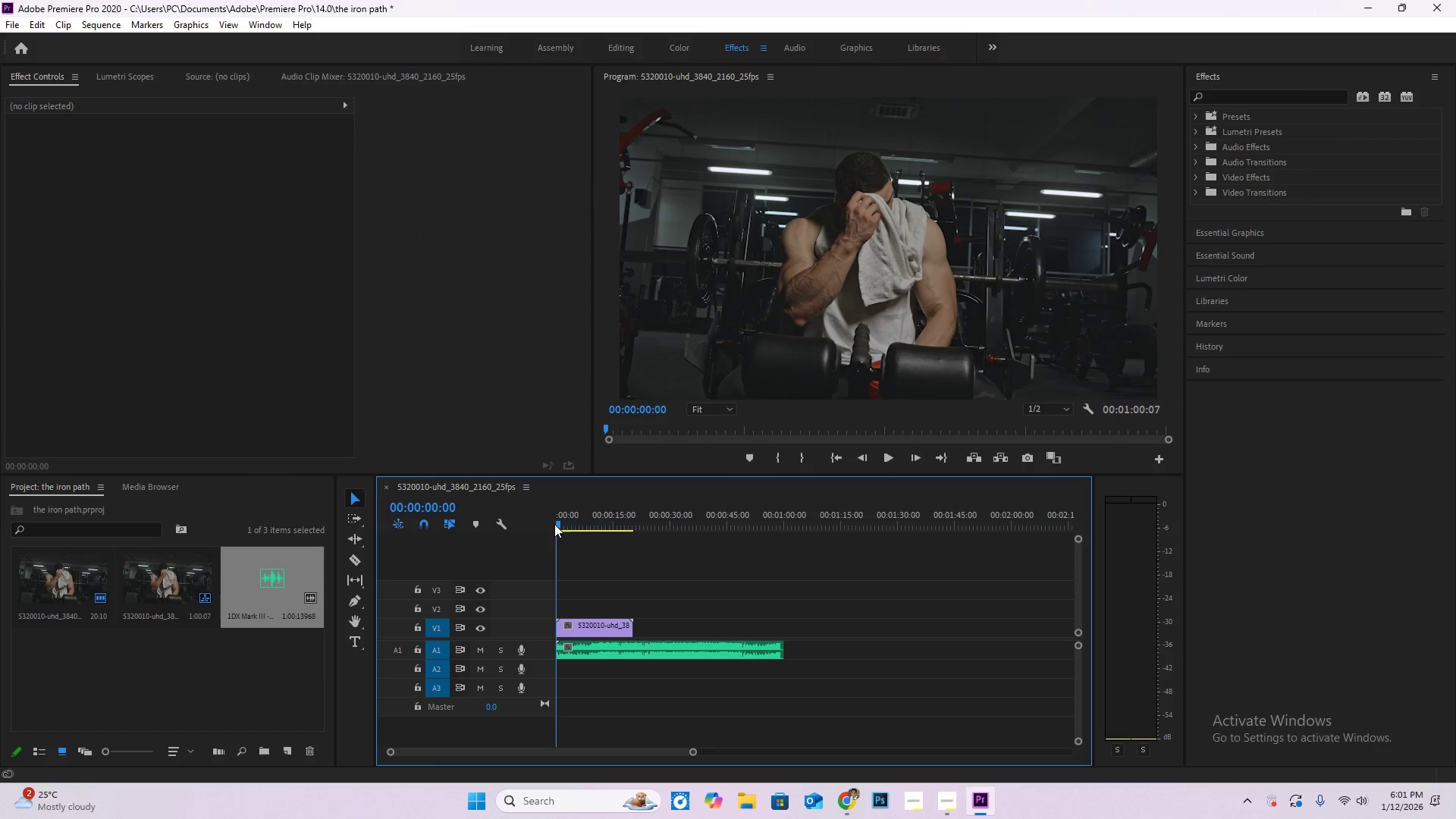 
key(Space)
 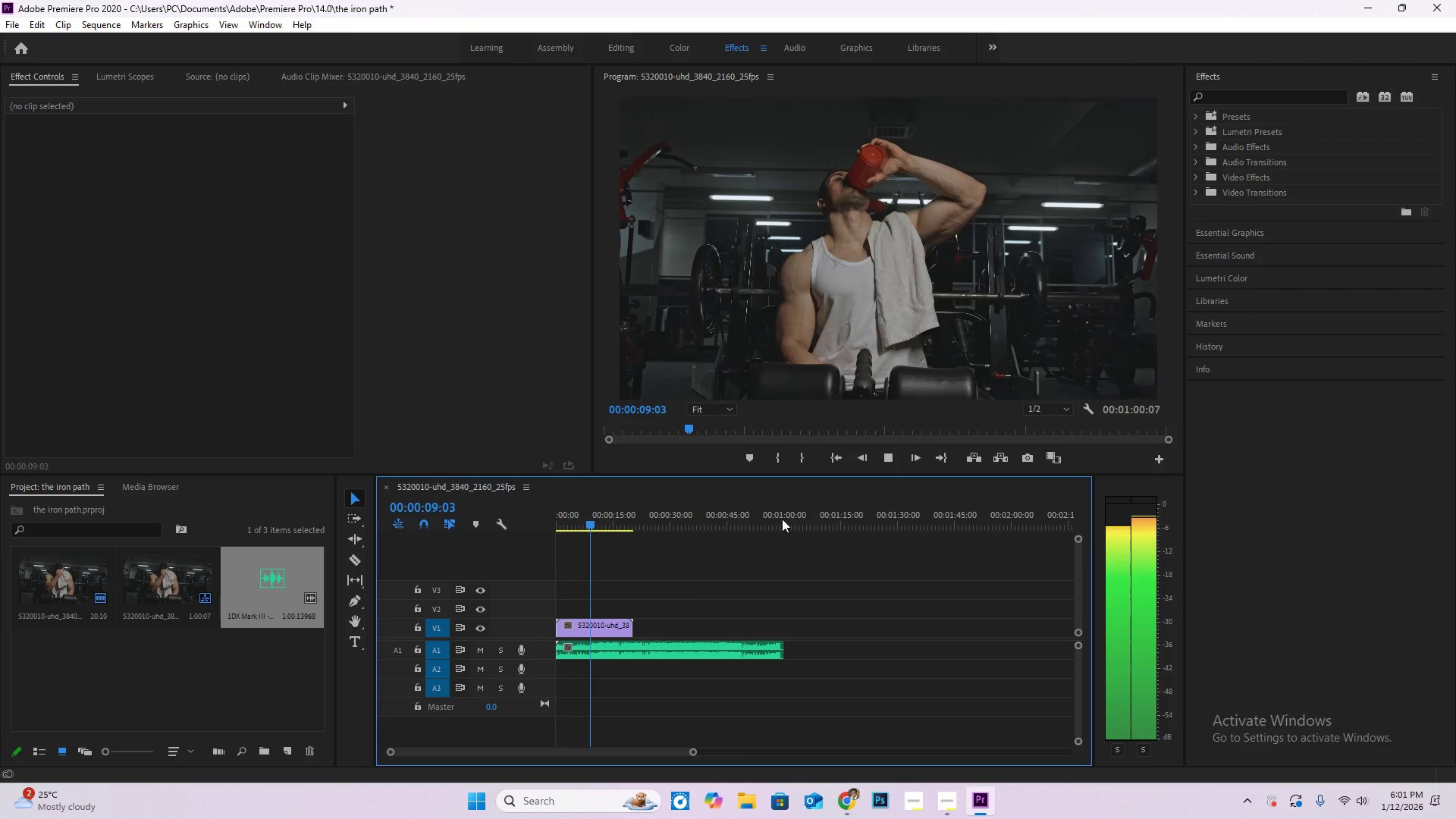 
wait(14.36)
 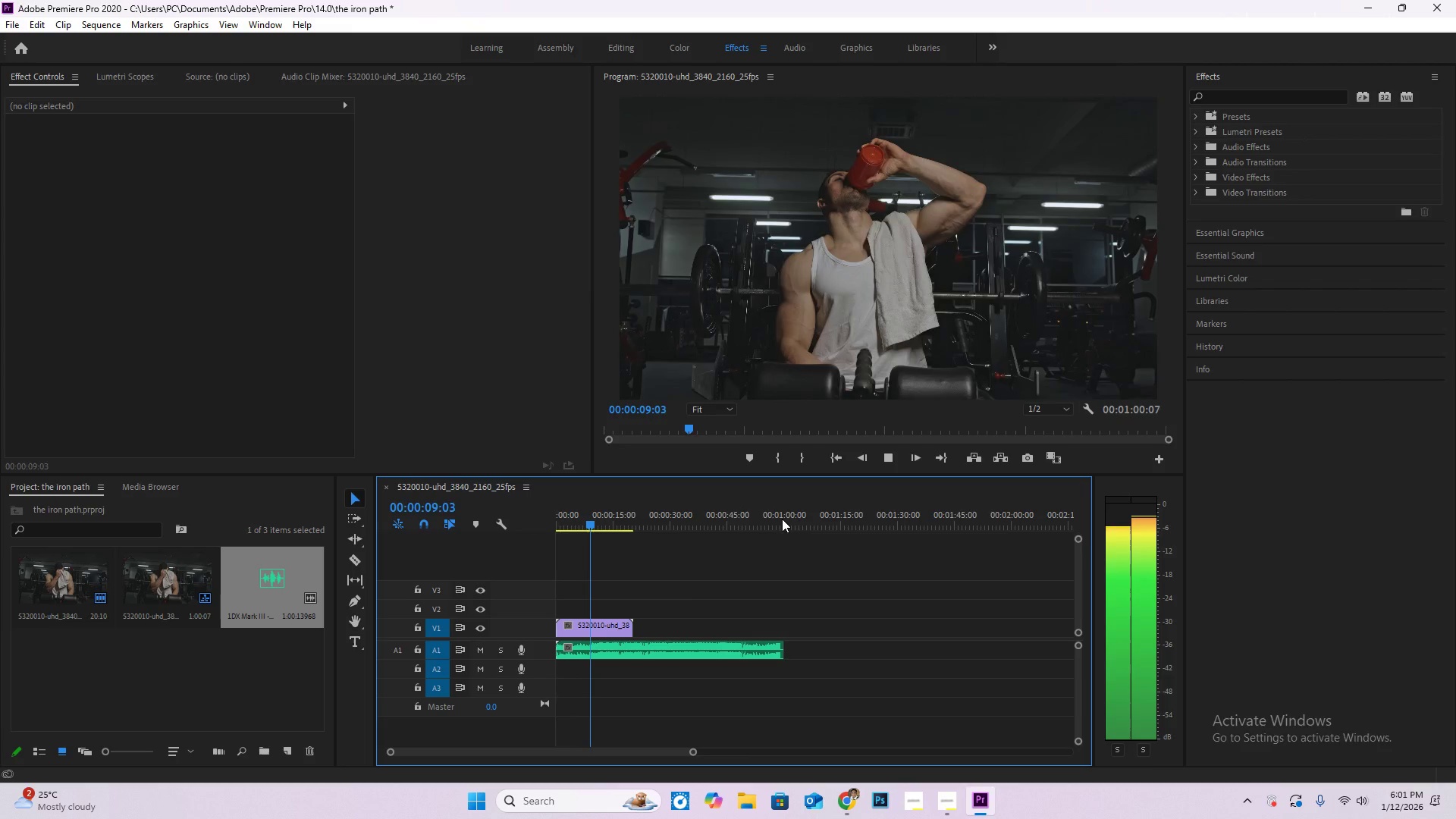 
key(Space)
 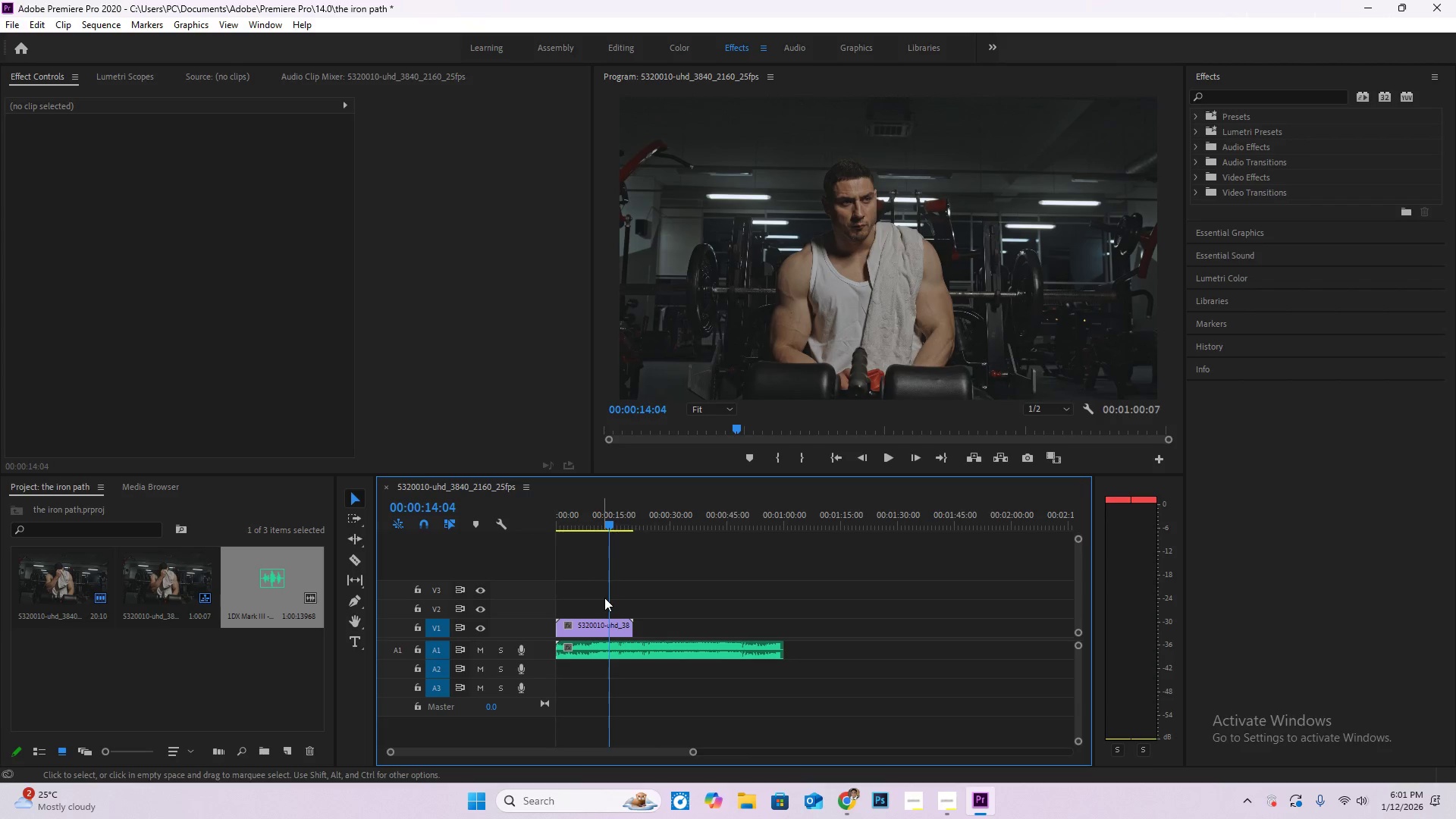 
hold_key(key=AltLeft, duration=0.92)
scroll: coordinate [576, 664], scroll_direction: up, amount: 16.0
 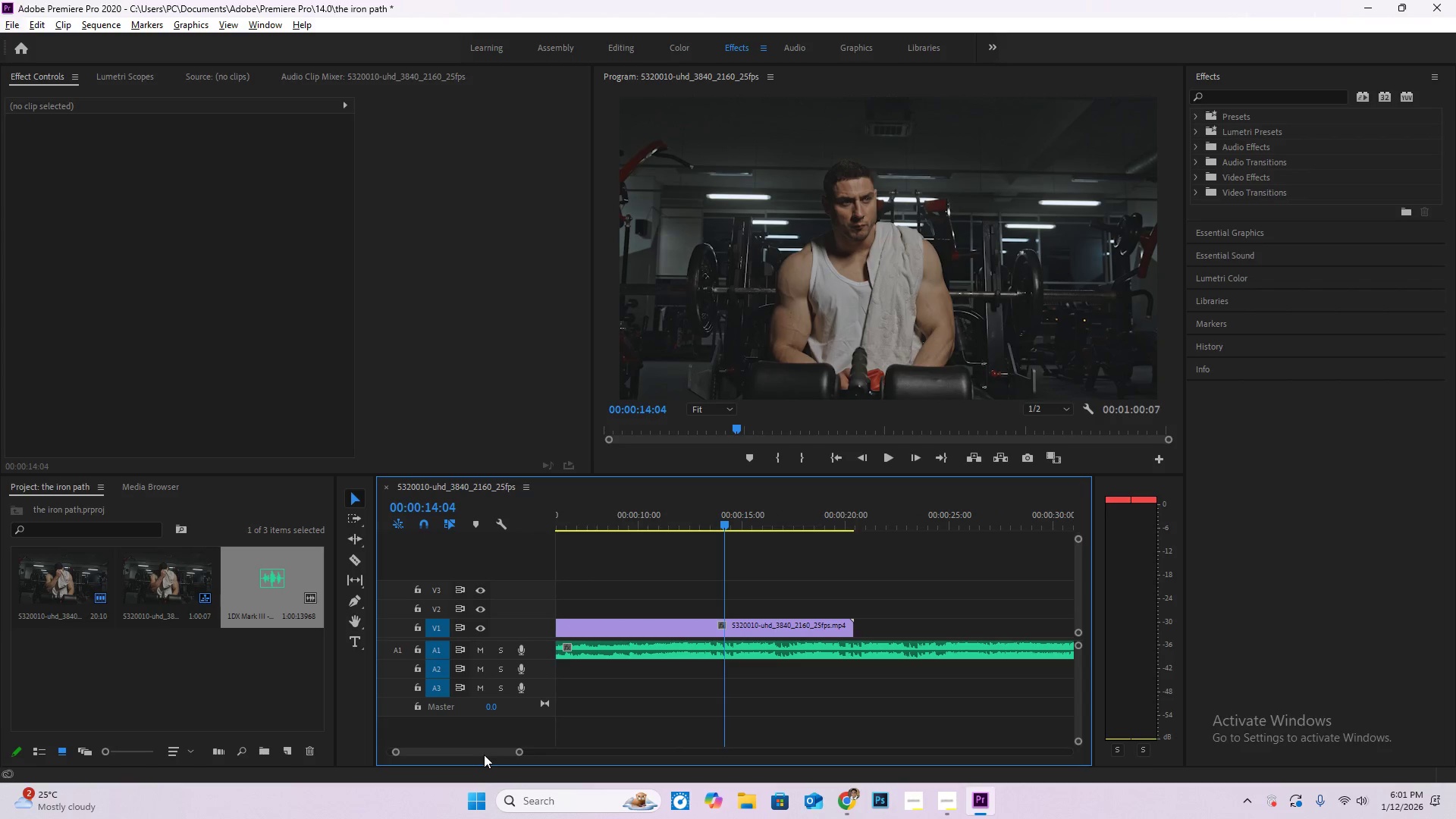 
left_click_drag(start_coordinate=[482, 753], to_coordinate=[357, 728])
 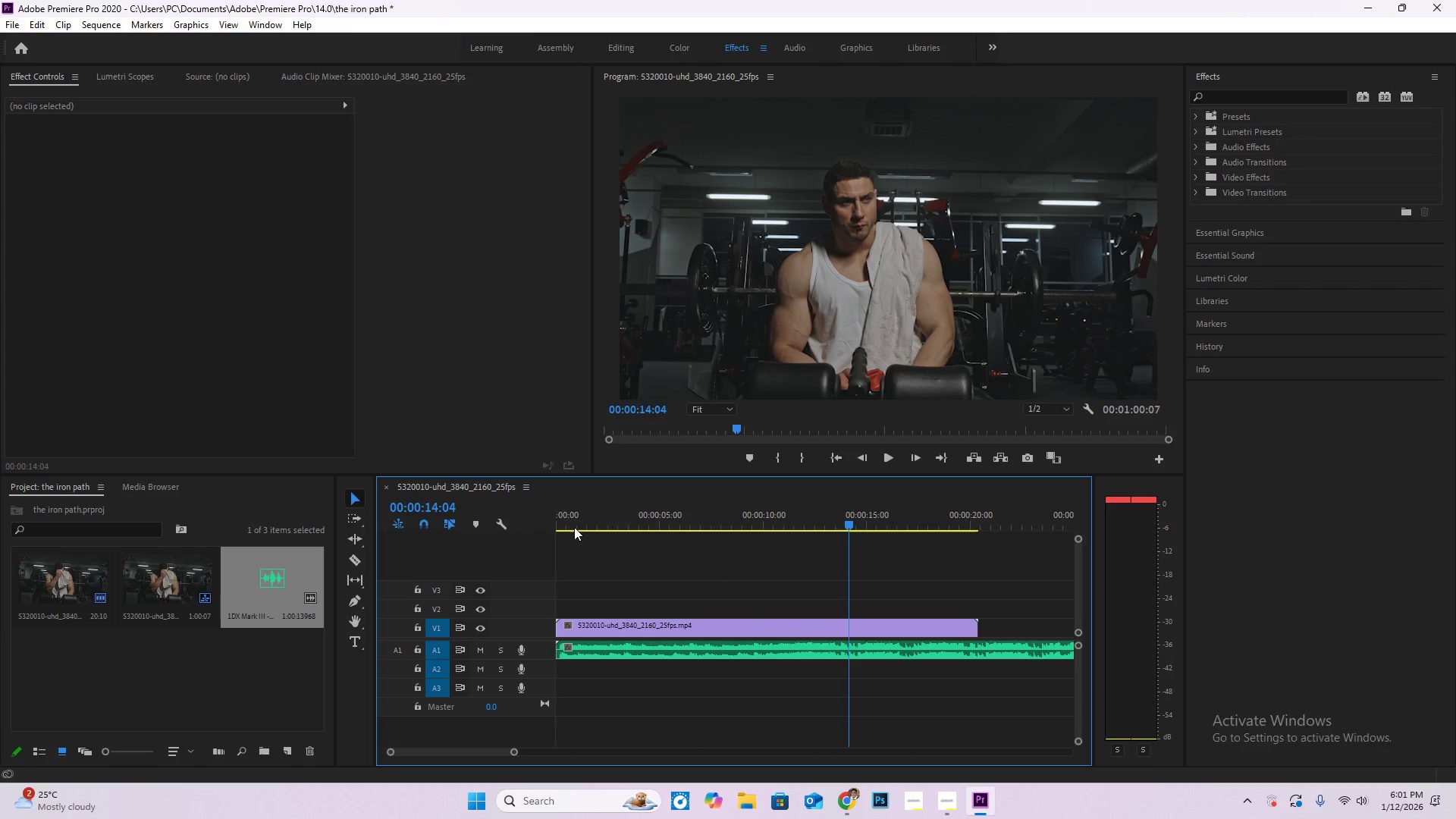 
left_click_drag(start_coordinate=[570, 521], to_coordinate=[488, 522])
 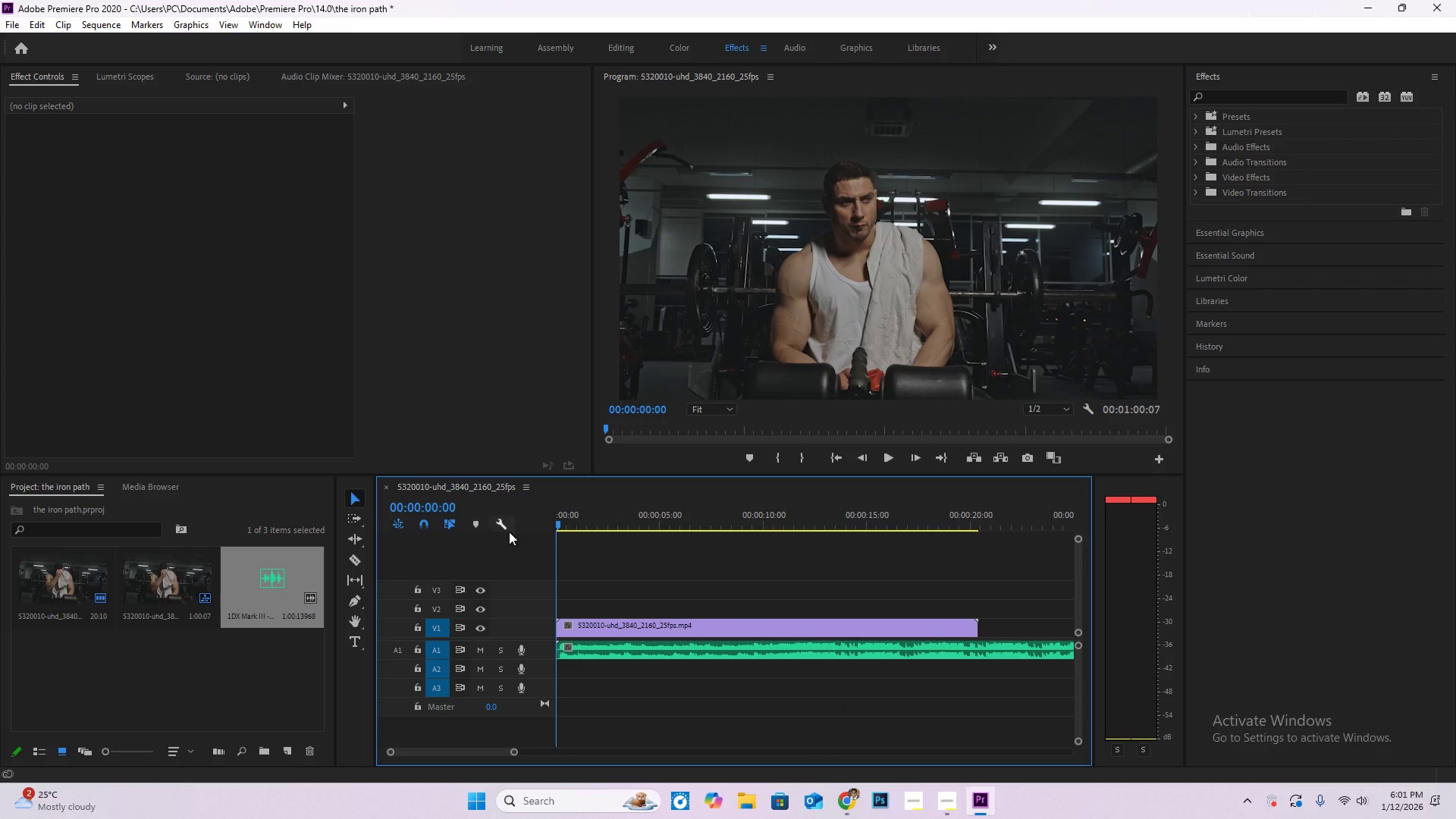 
key(Space)
 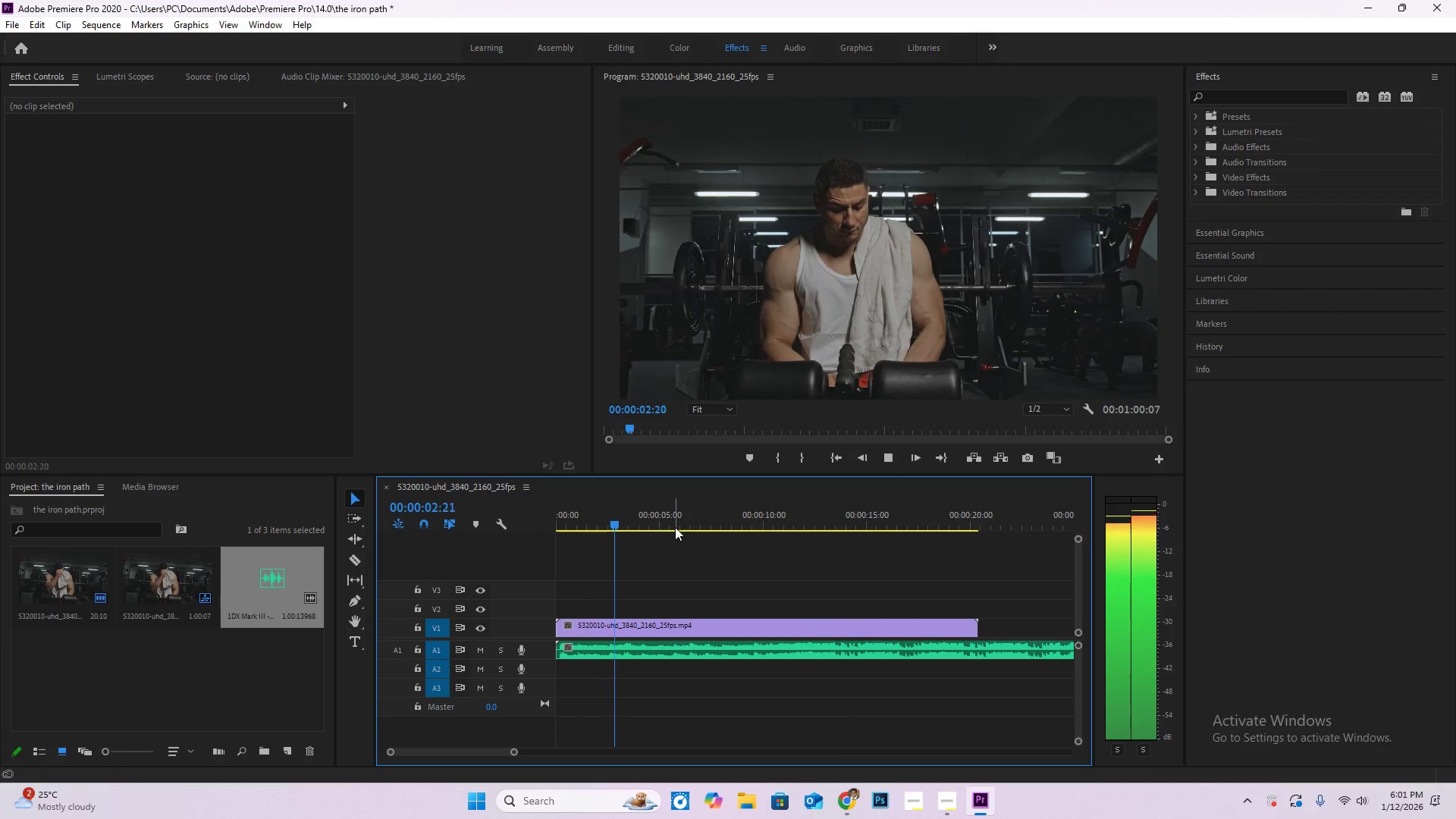 
key(C)
 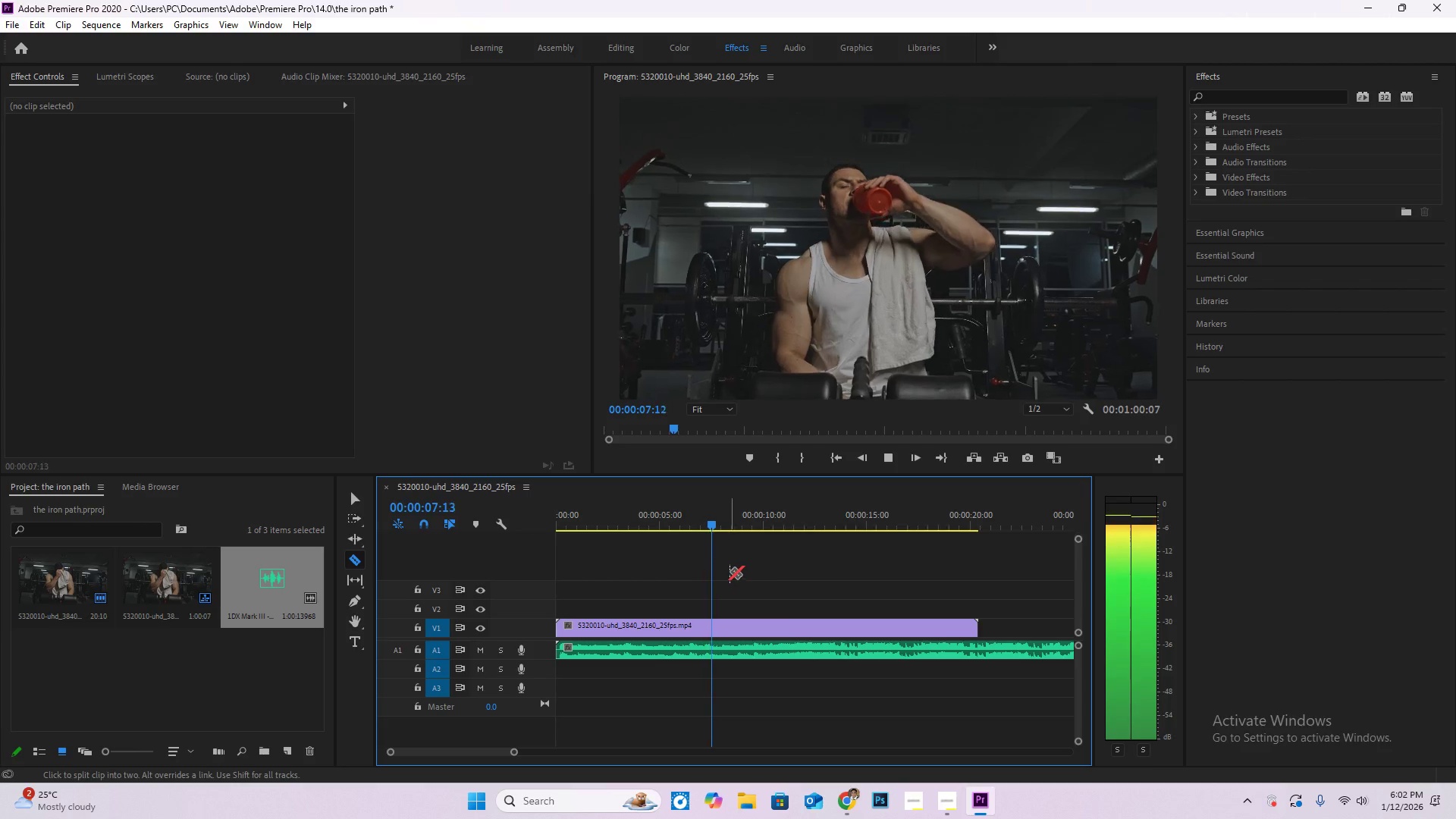 
wait(8.53)
 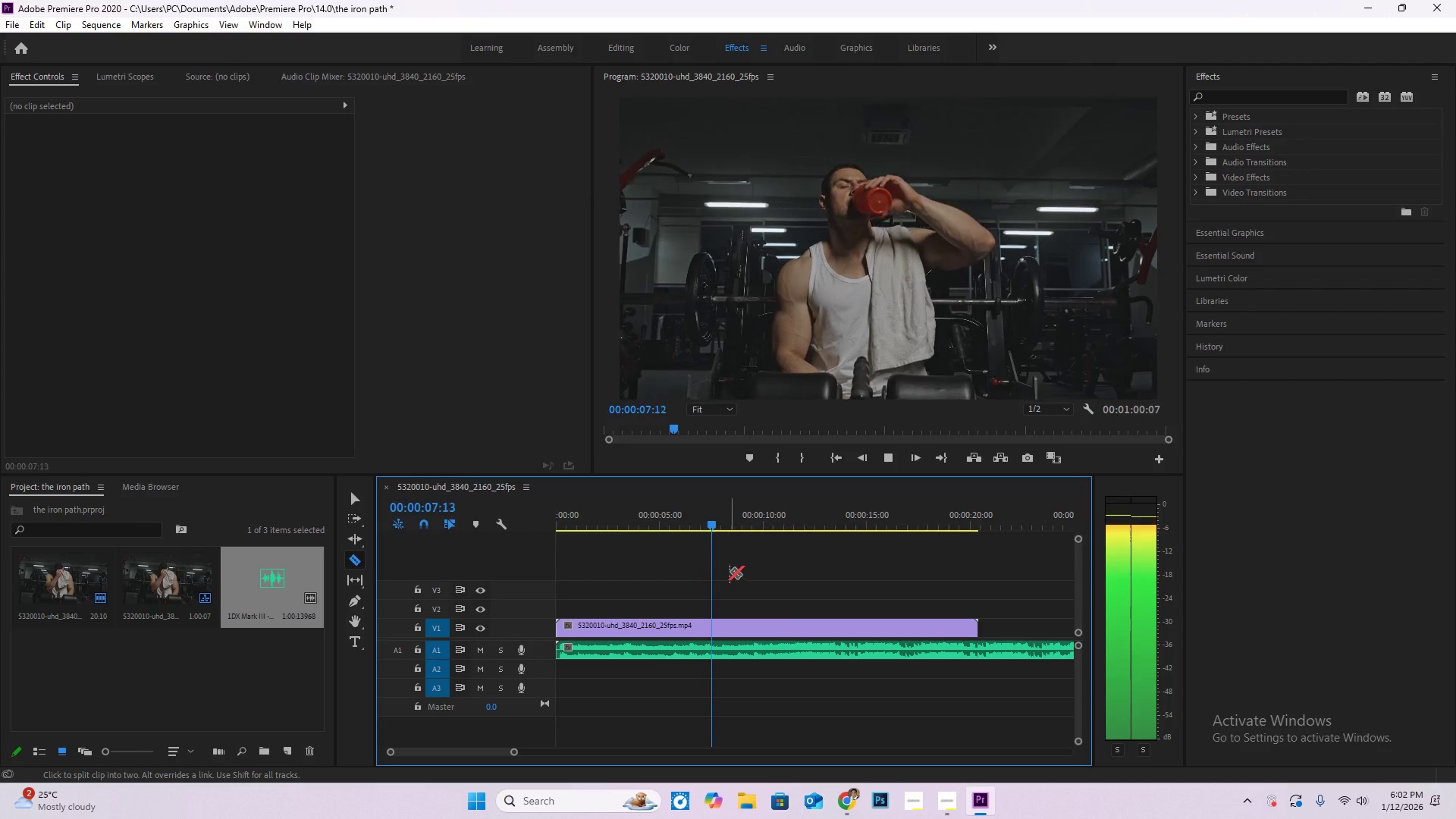 
key(Space)
 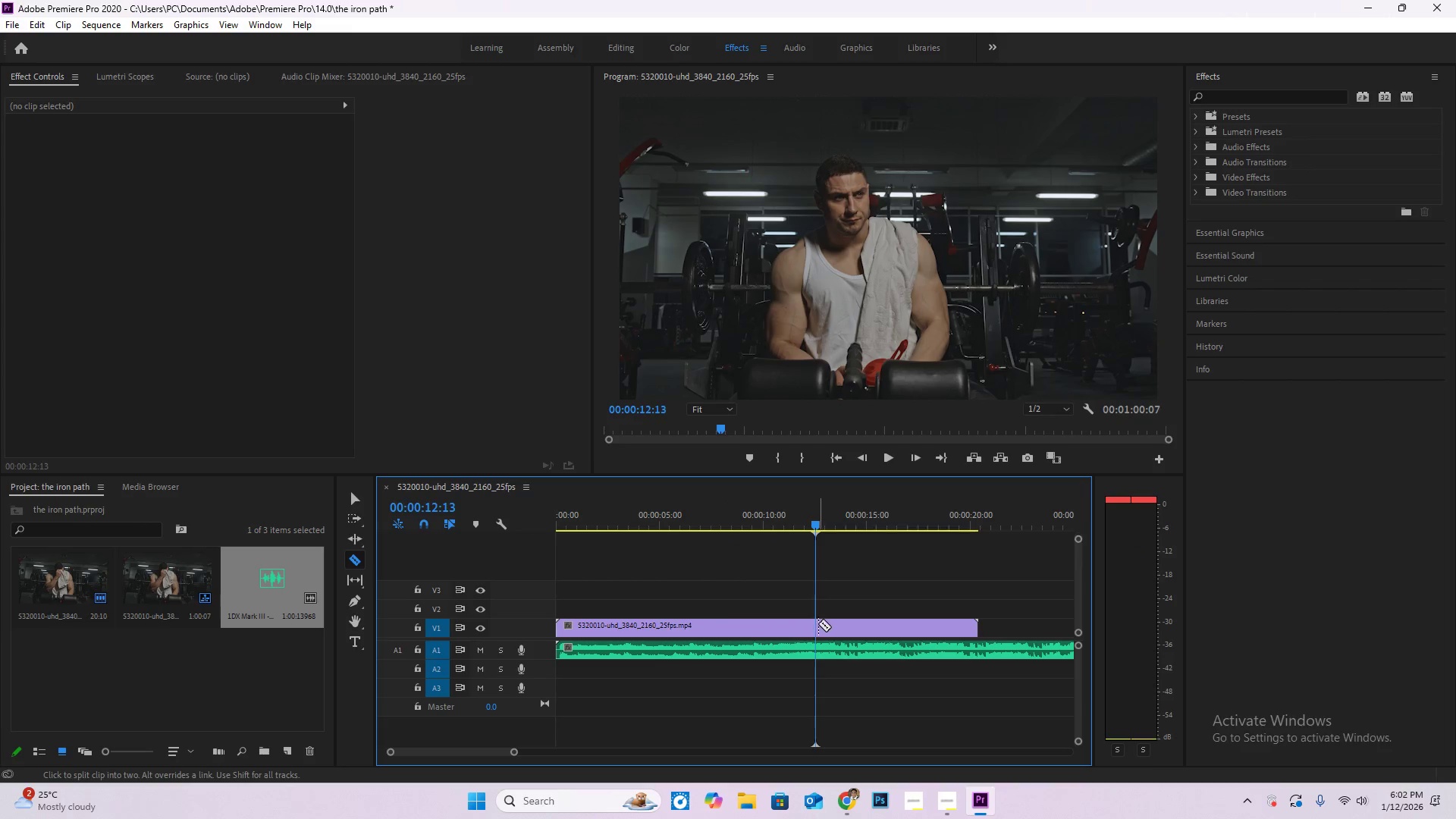 
left_click([817, 624])
 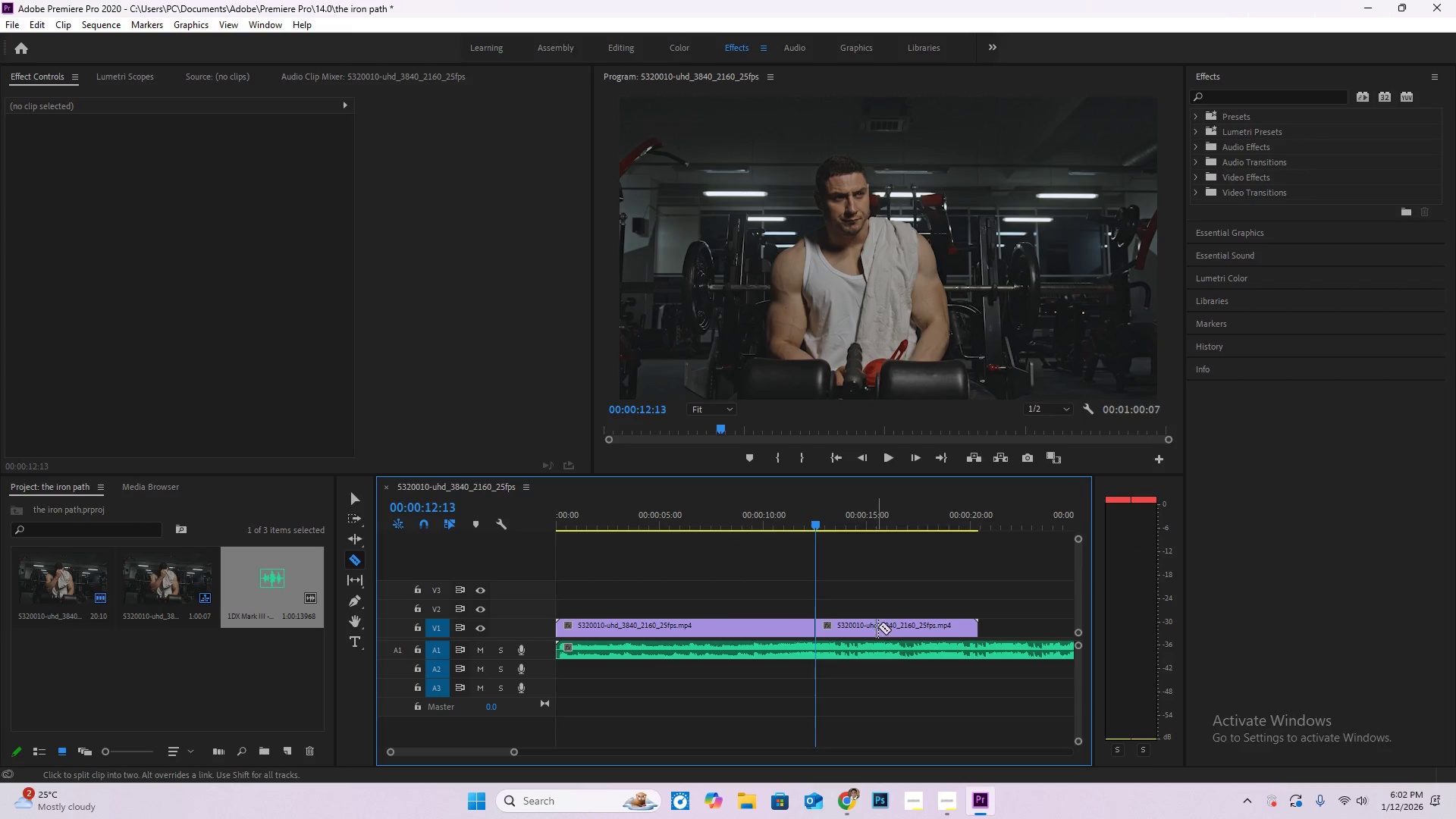 
key(V)
 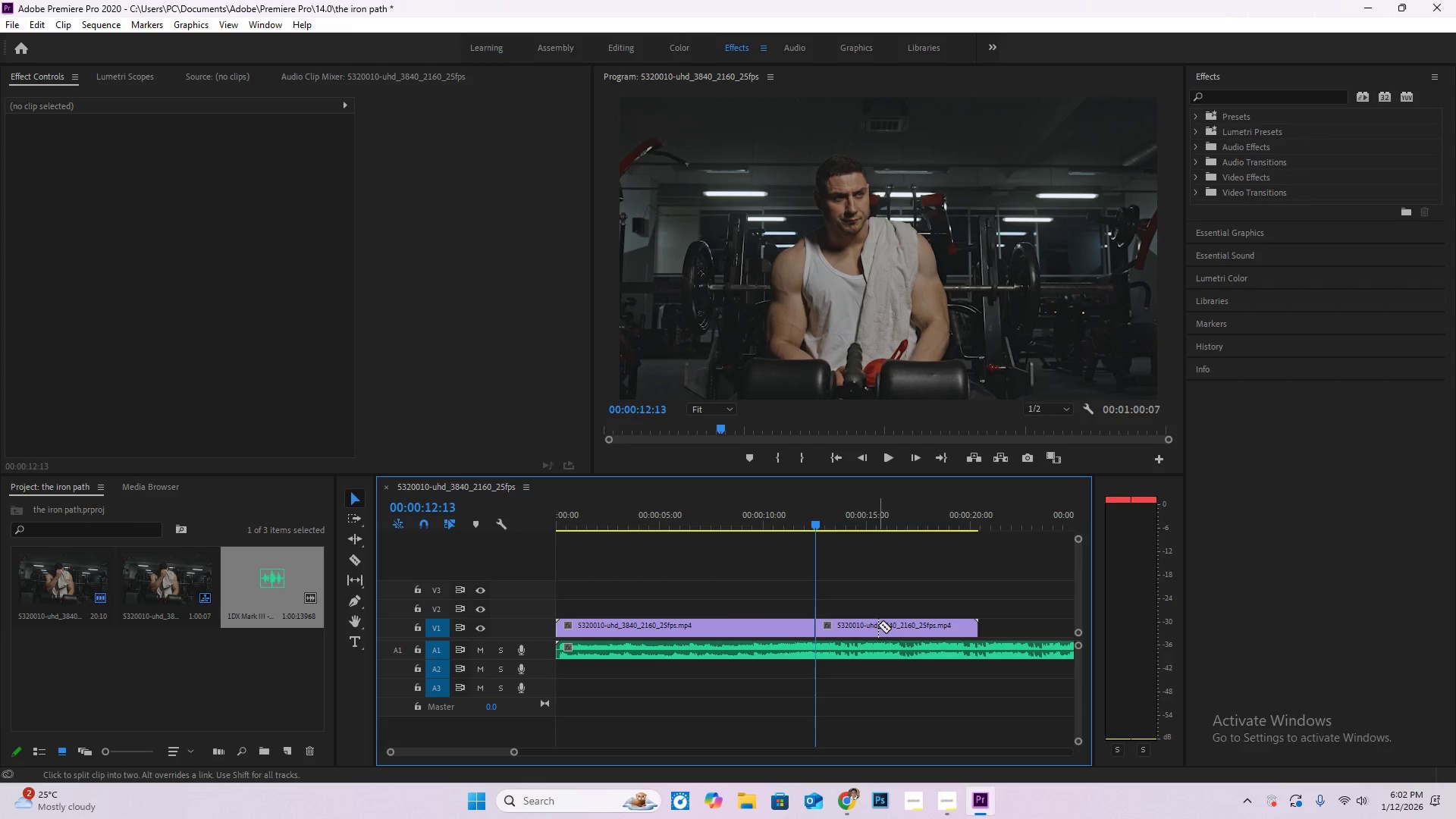 
left_click([878, 625])
 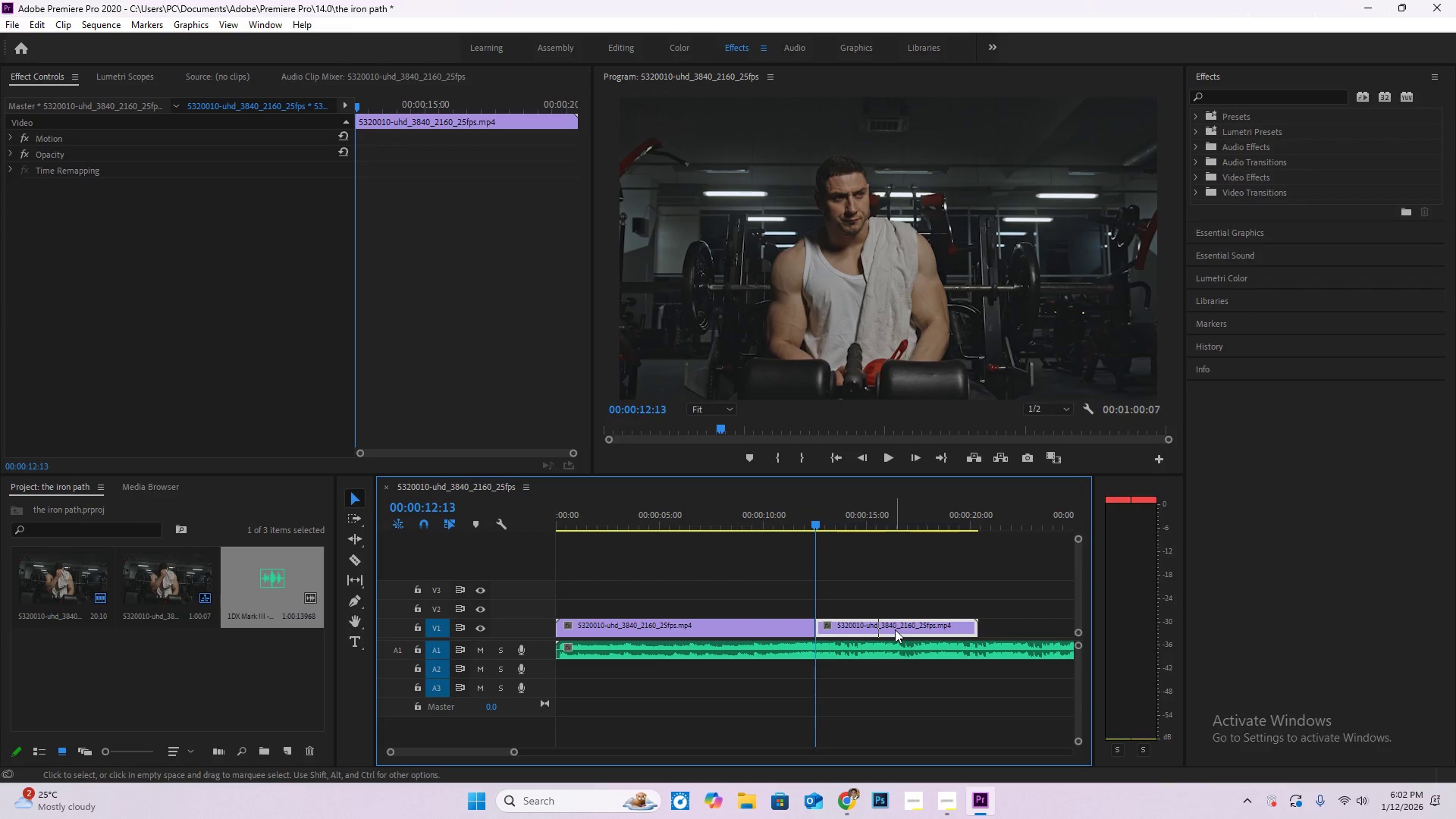 
key(Delete)
 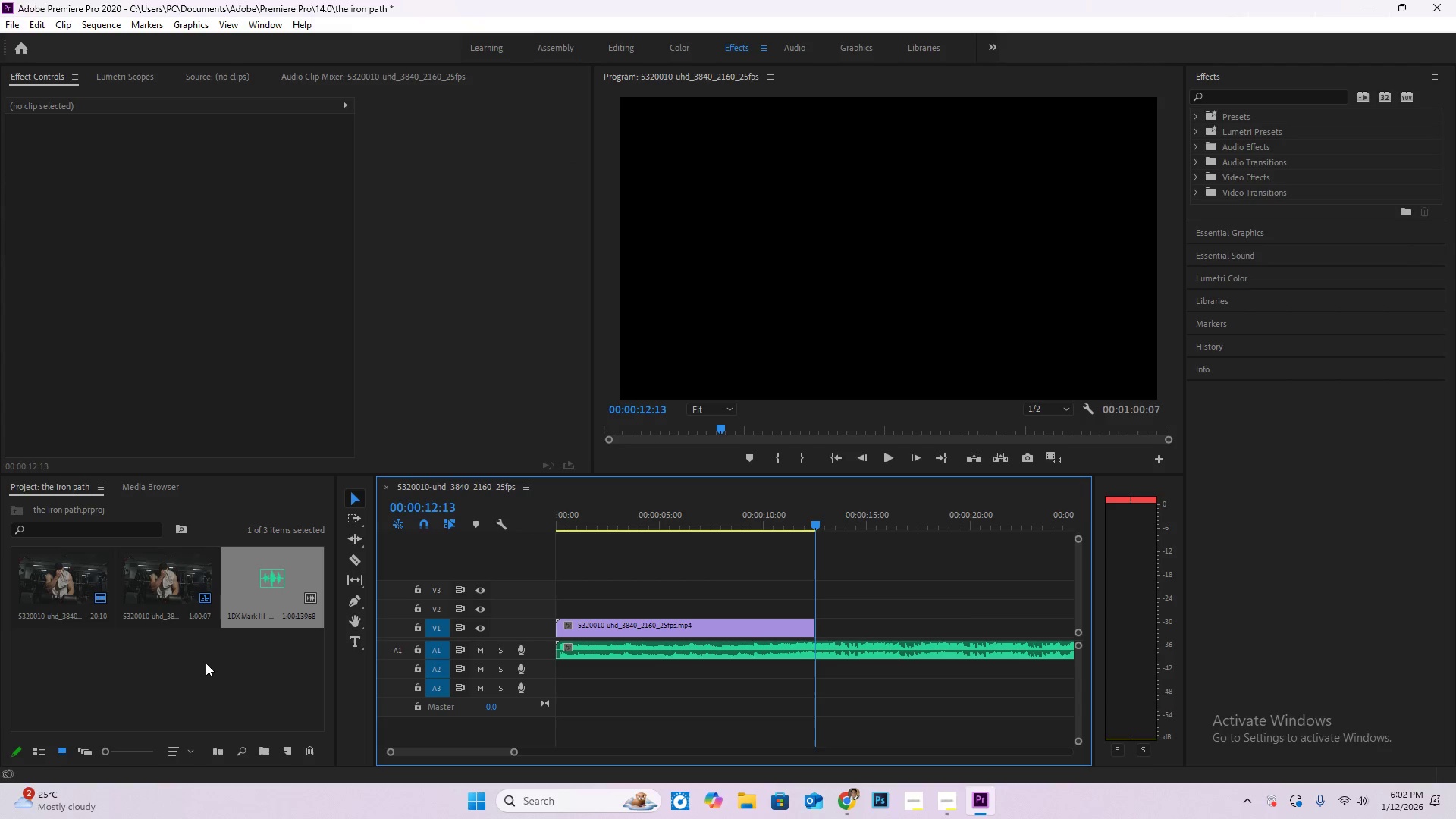 
left_click([854, 799])
 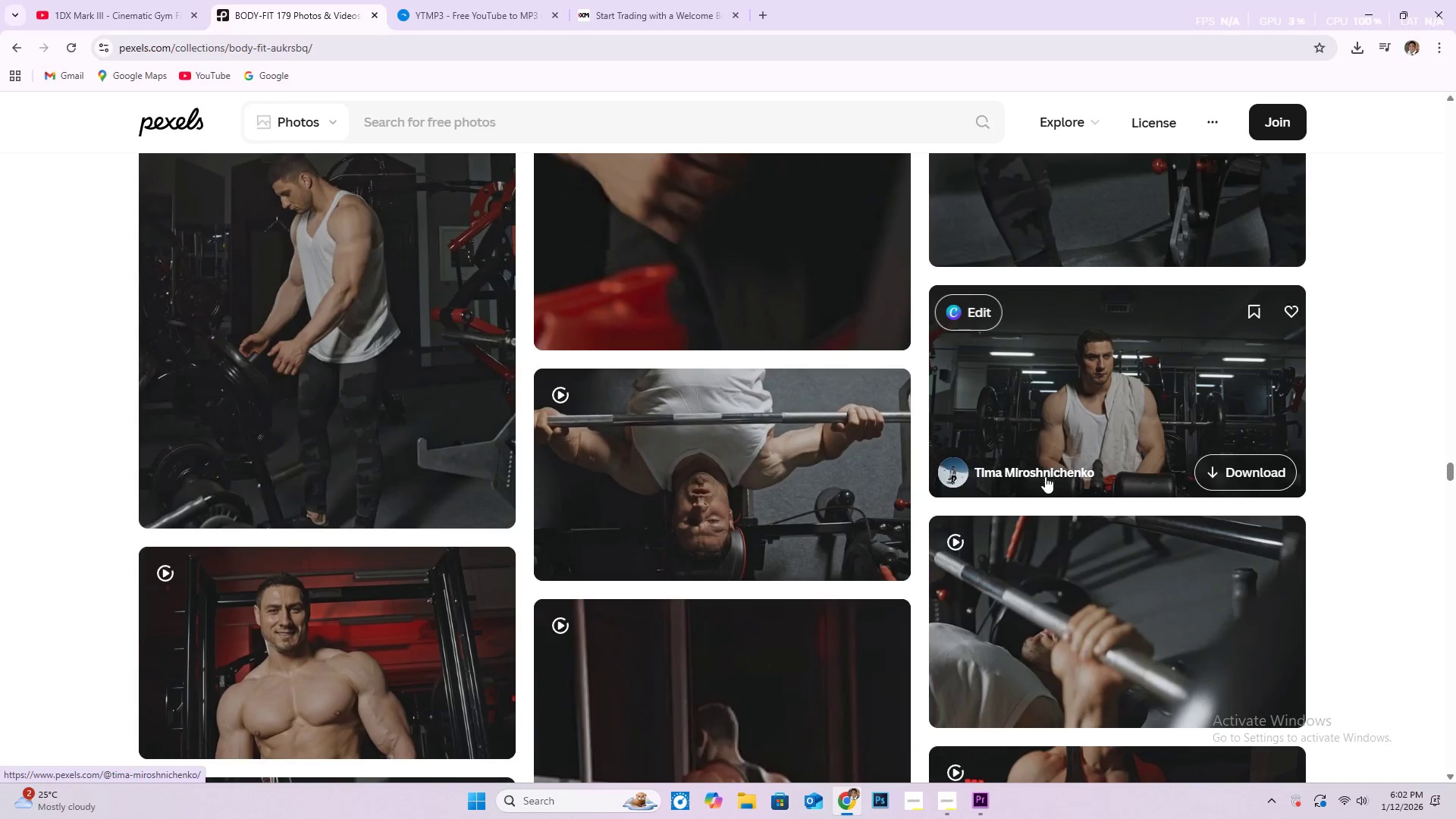 
scroll: coordinate [422, 486], scroll_direction: up, amount: 10.0
 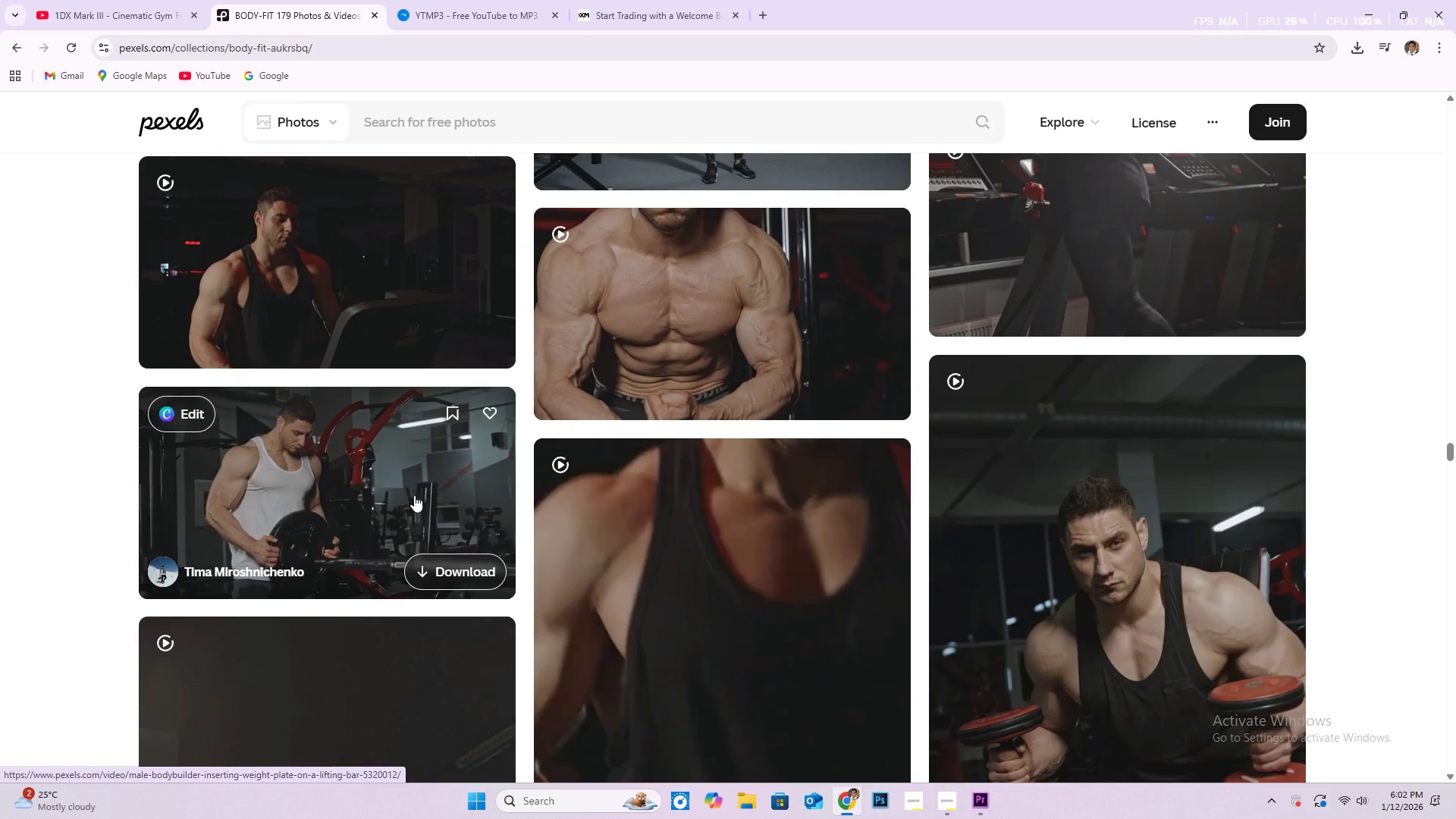 
left_click([442, 567])
 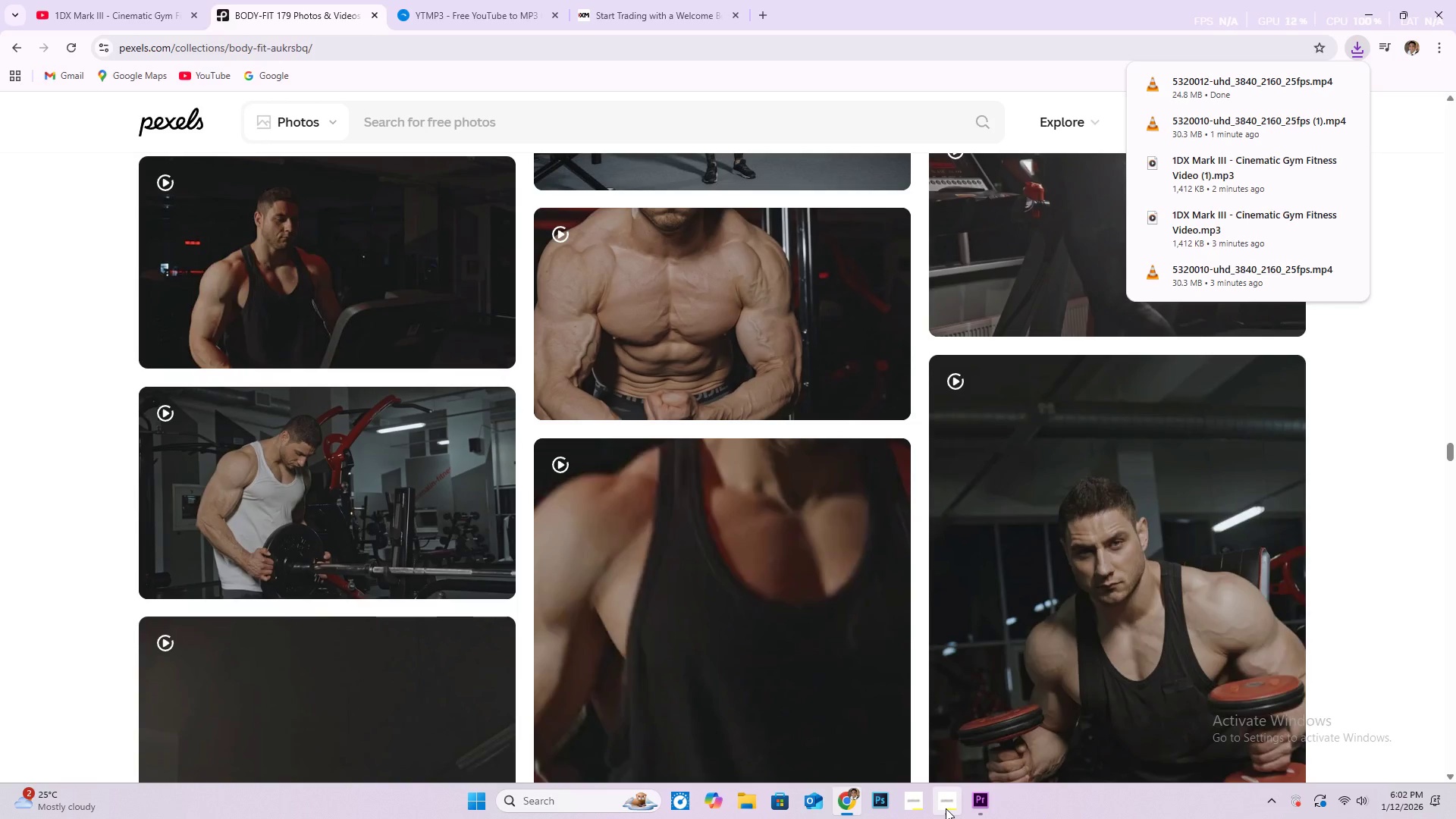 
left_click([984, 803])
 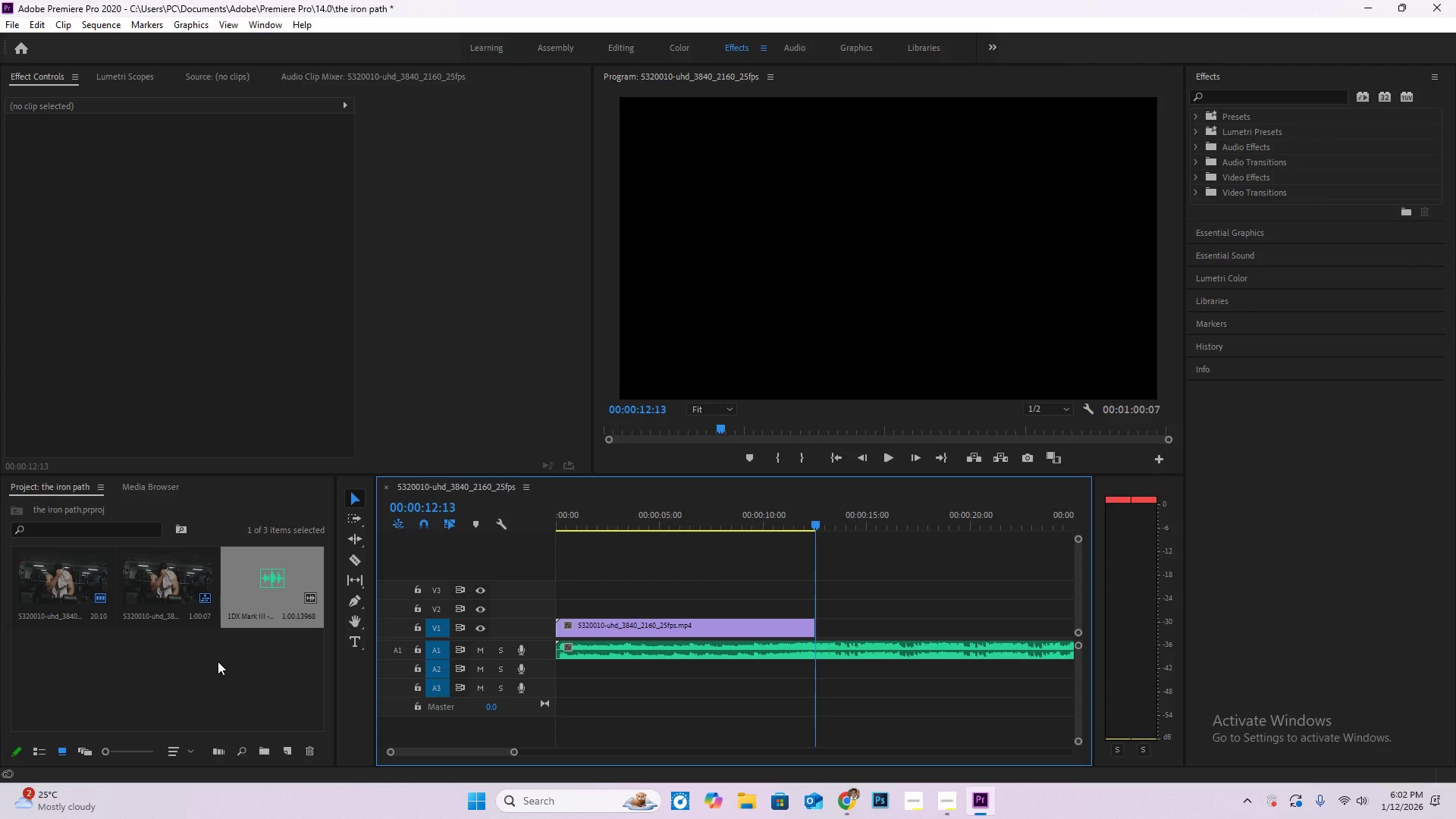 
double_click([215, 661])
 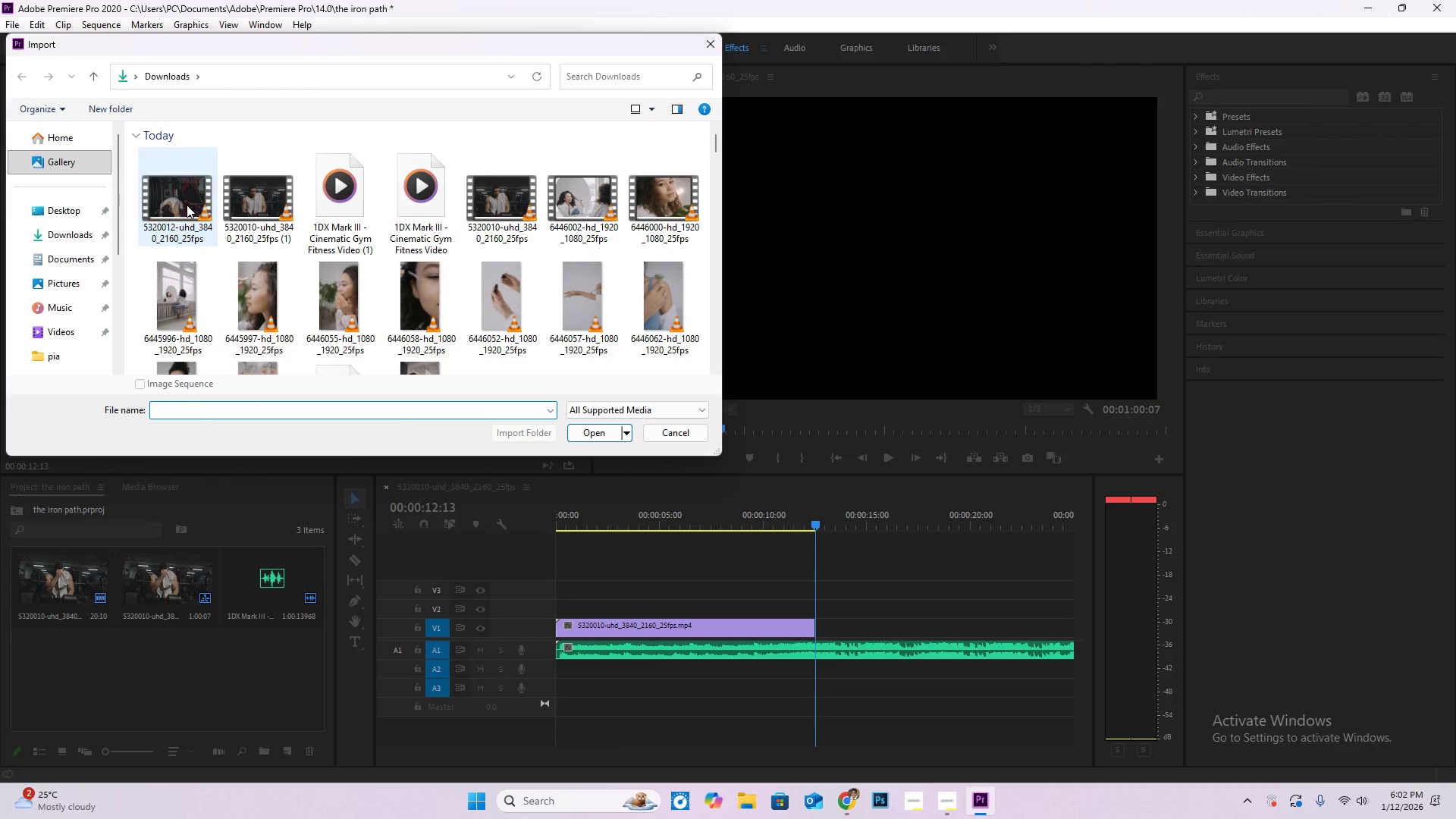 
double_click([176, 202])
 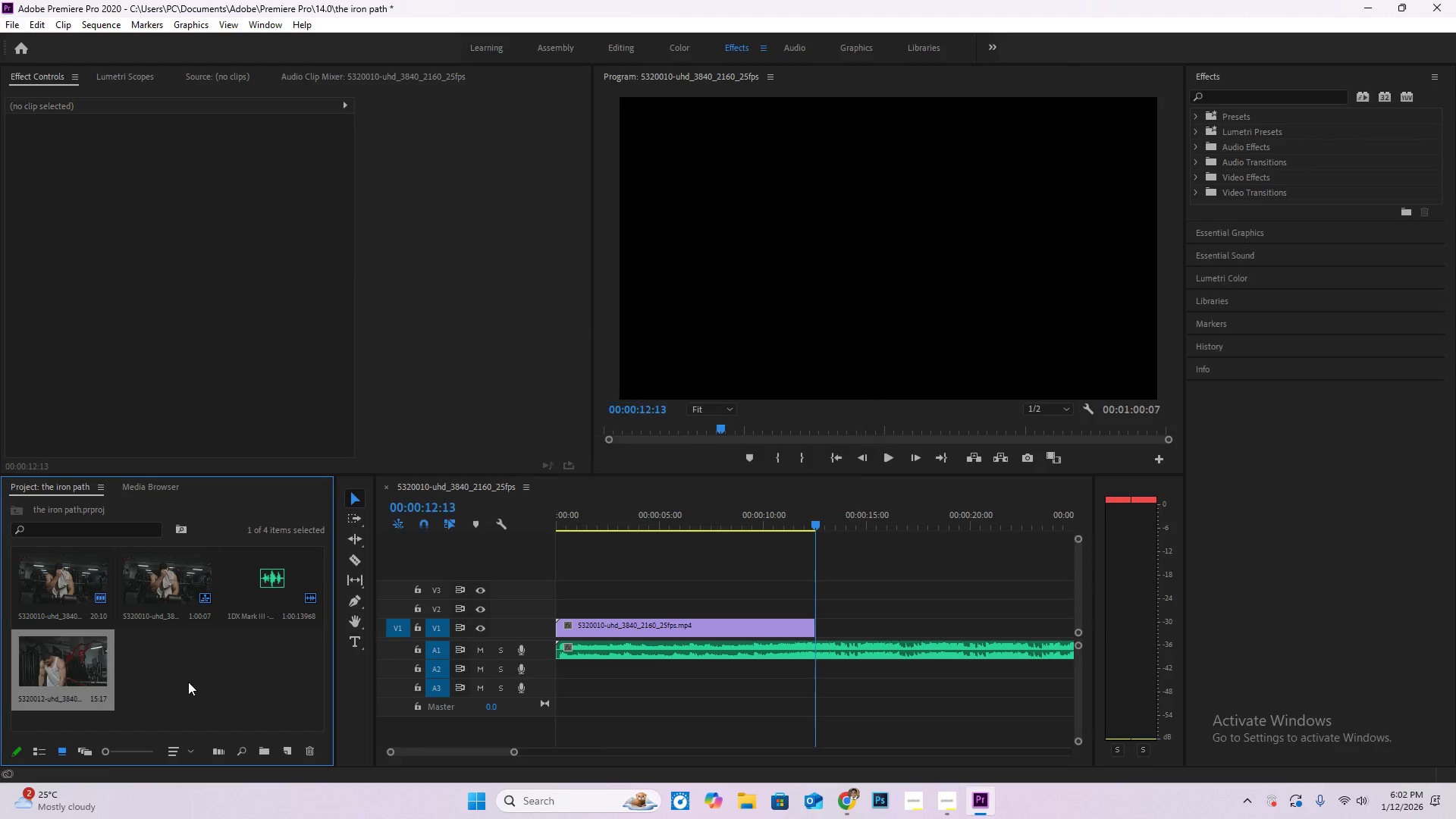 
left_click_drag(start_coordinate=[71, 675], to_coordinate=[821, 624])
 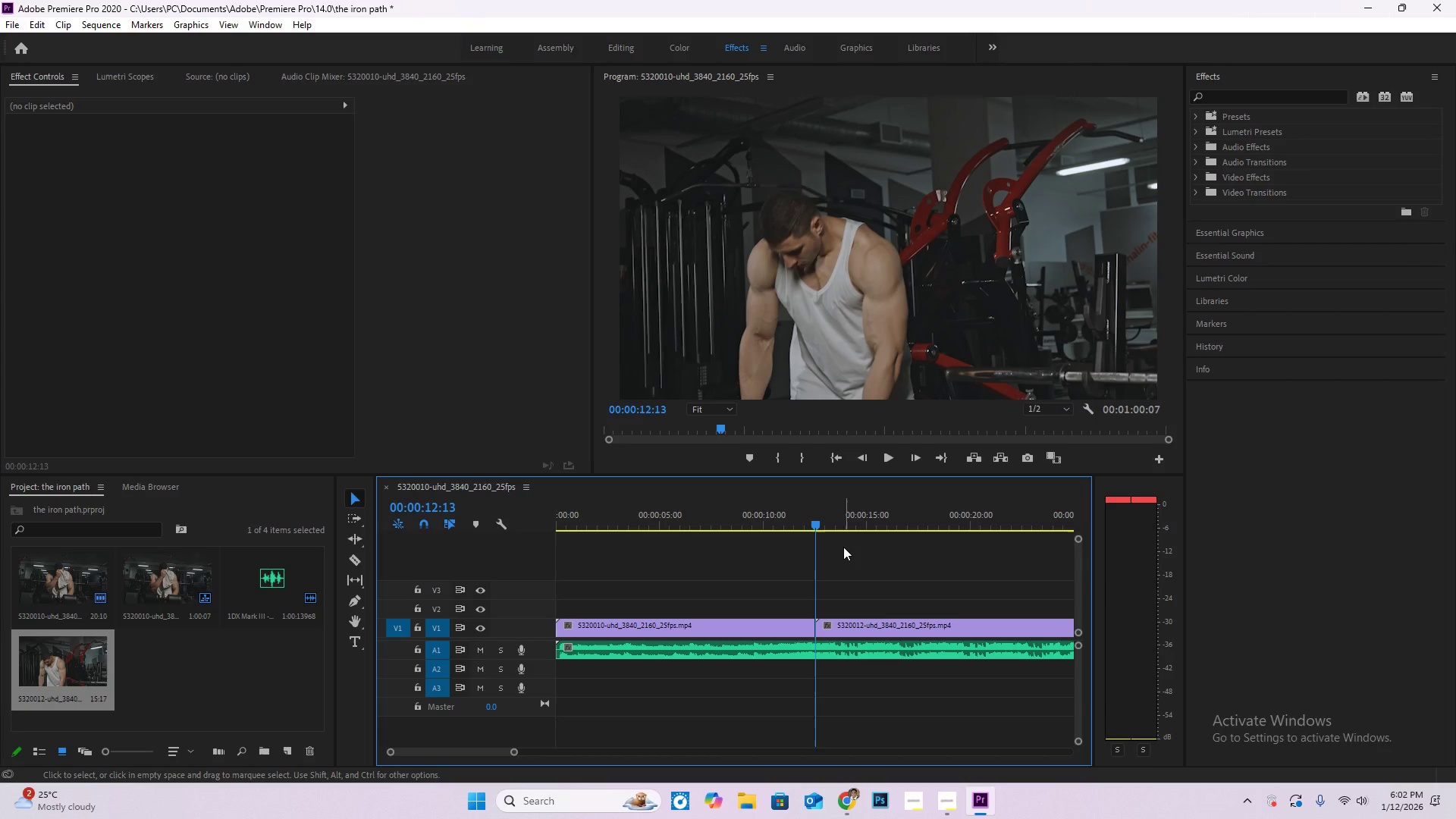 
hold_key(key=AltLeft, duration=1.5)
 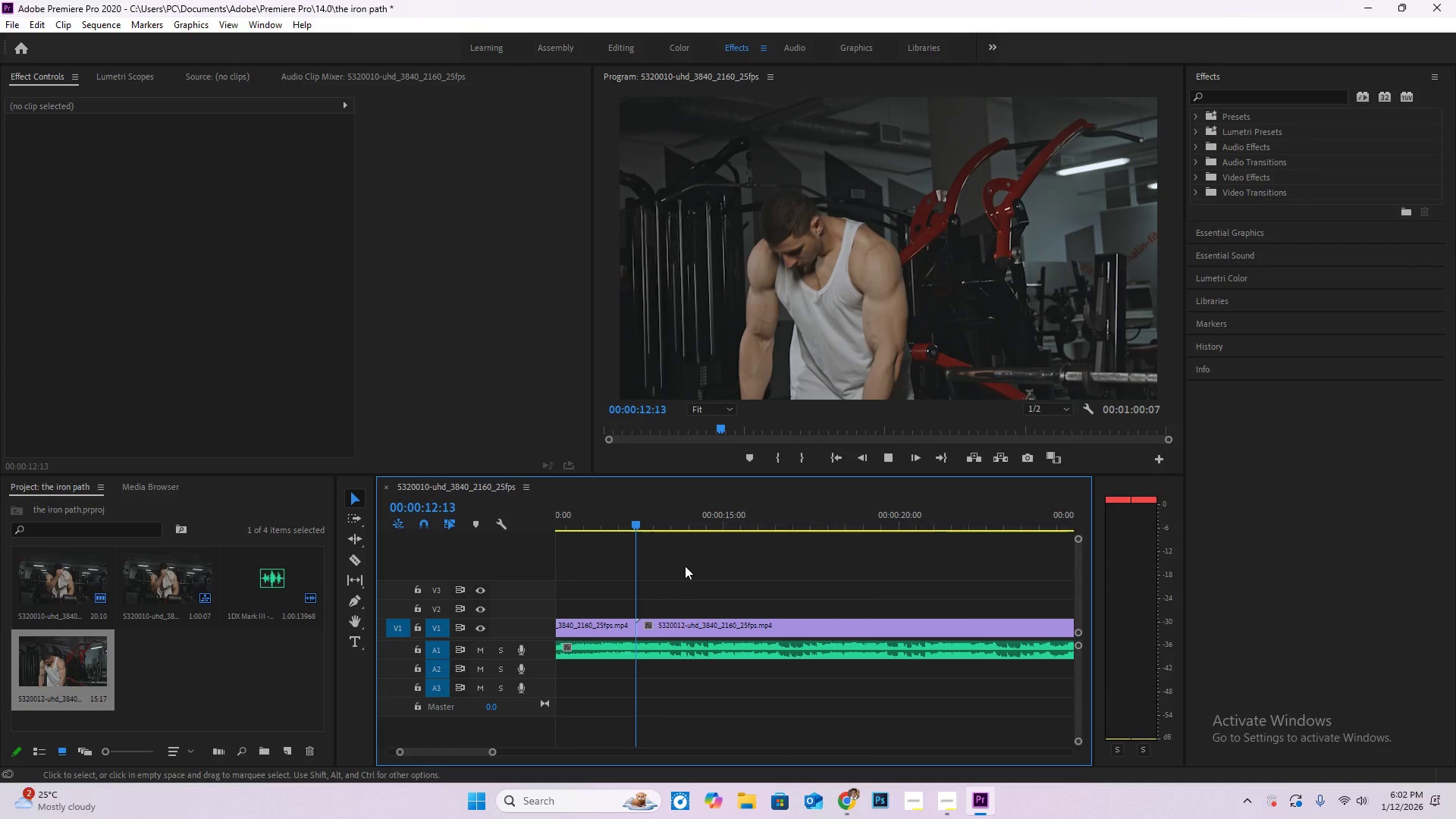 
key(Alt+AltLeft)
 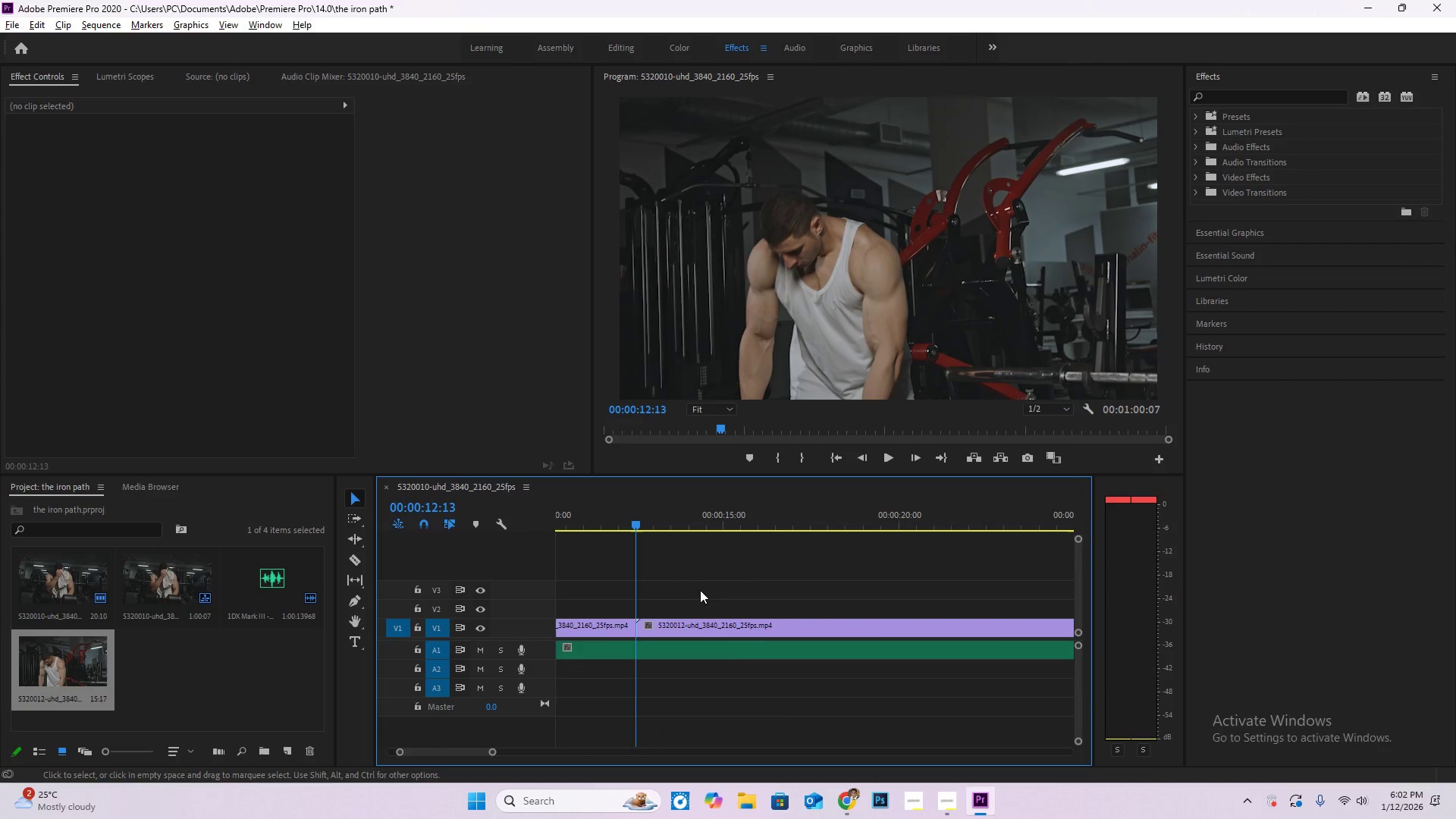 
key(Alt+AltLeft)
 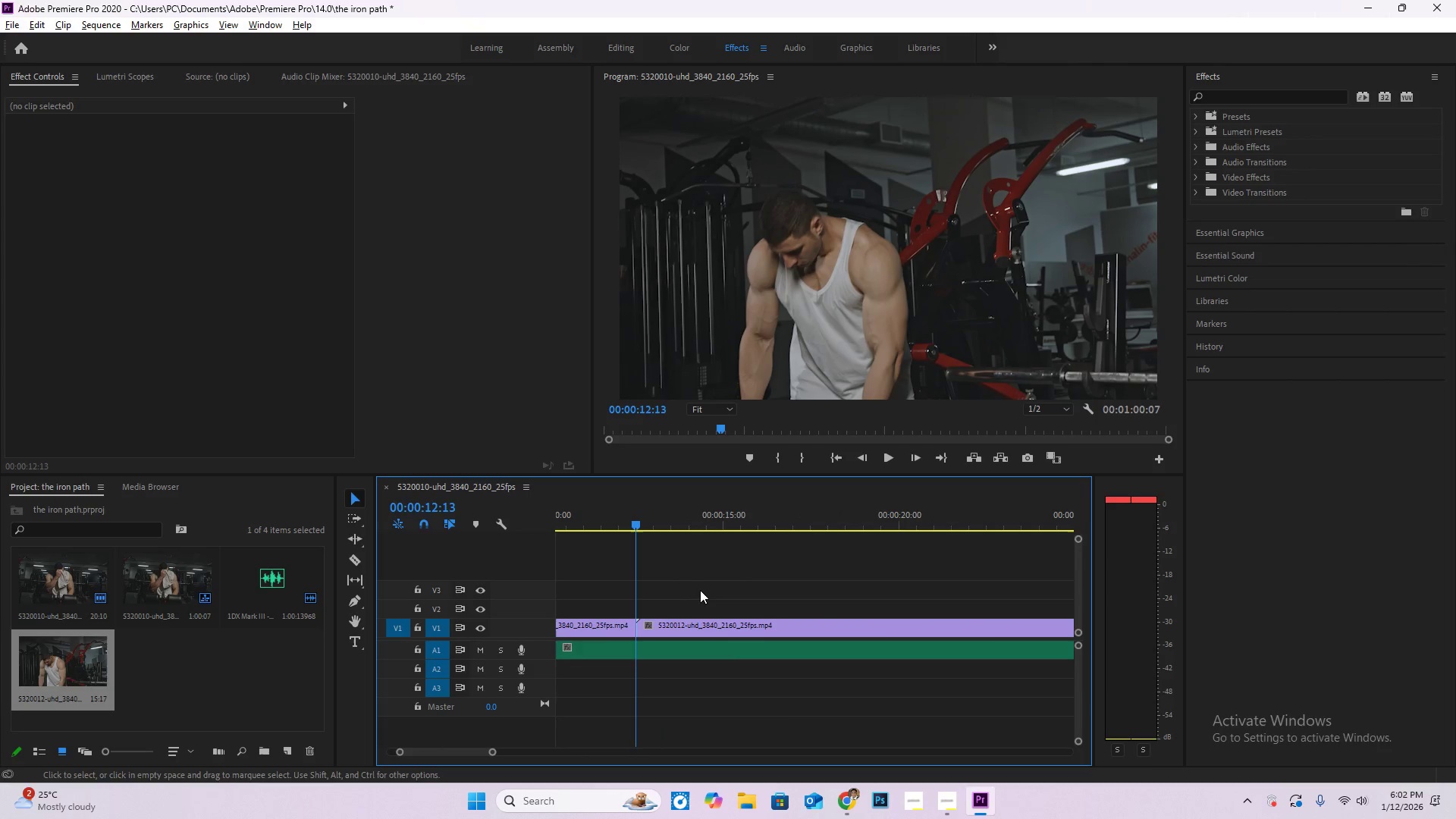 
key(Alt+AltLeft)
 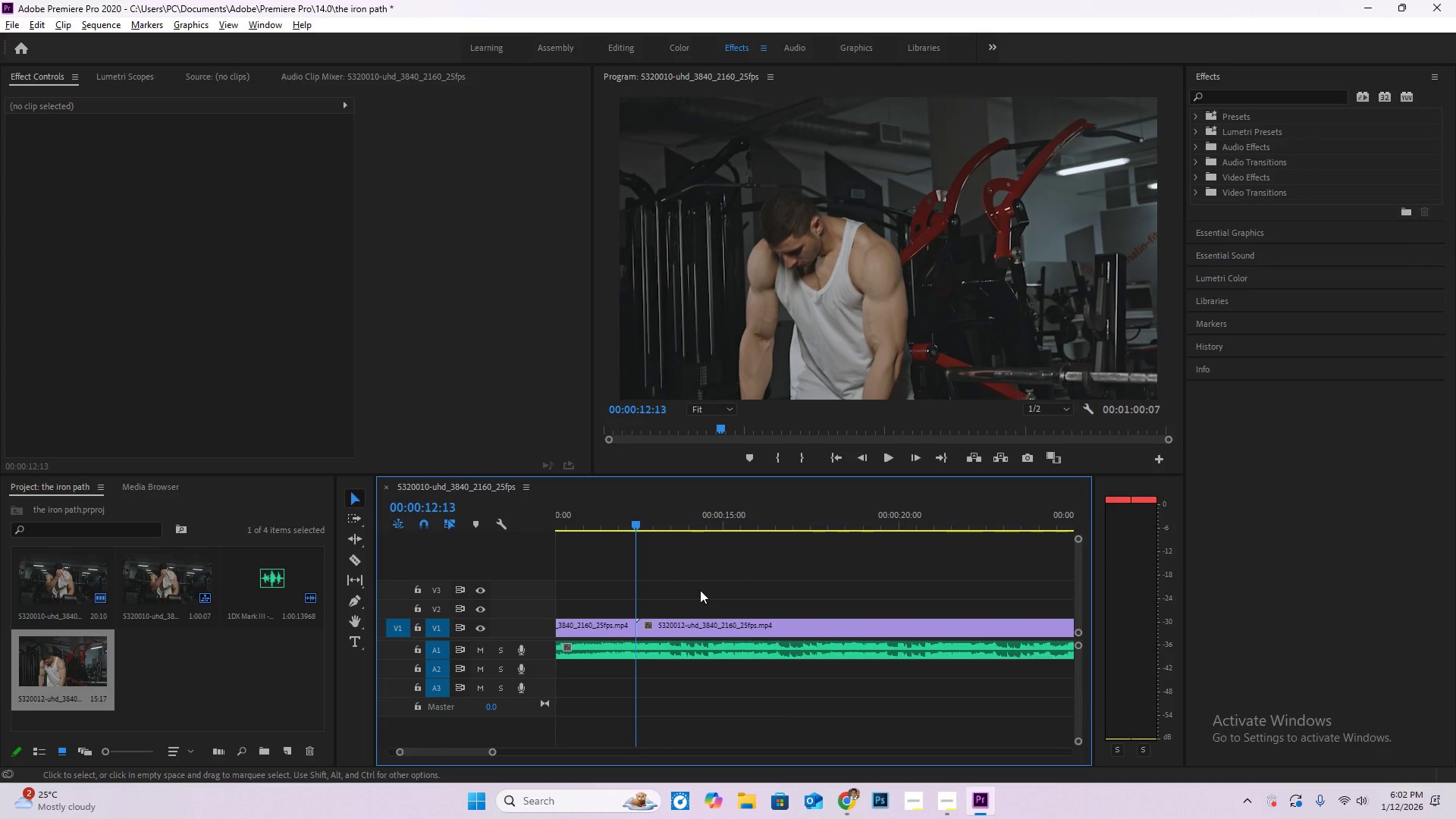 
key(Alt+AltLeft)
 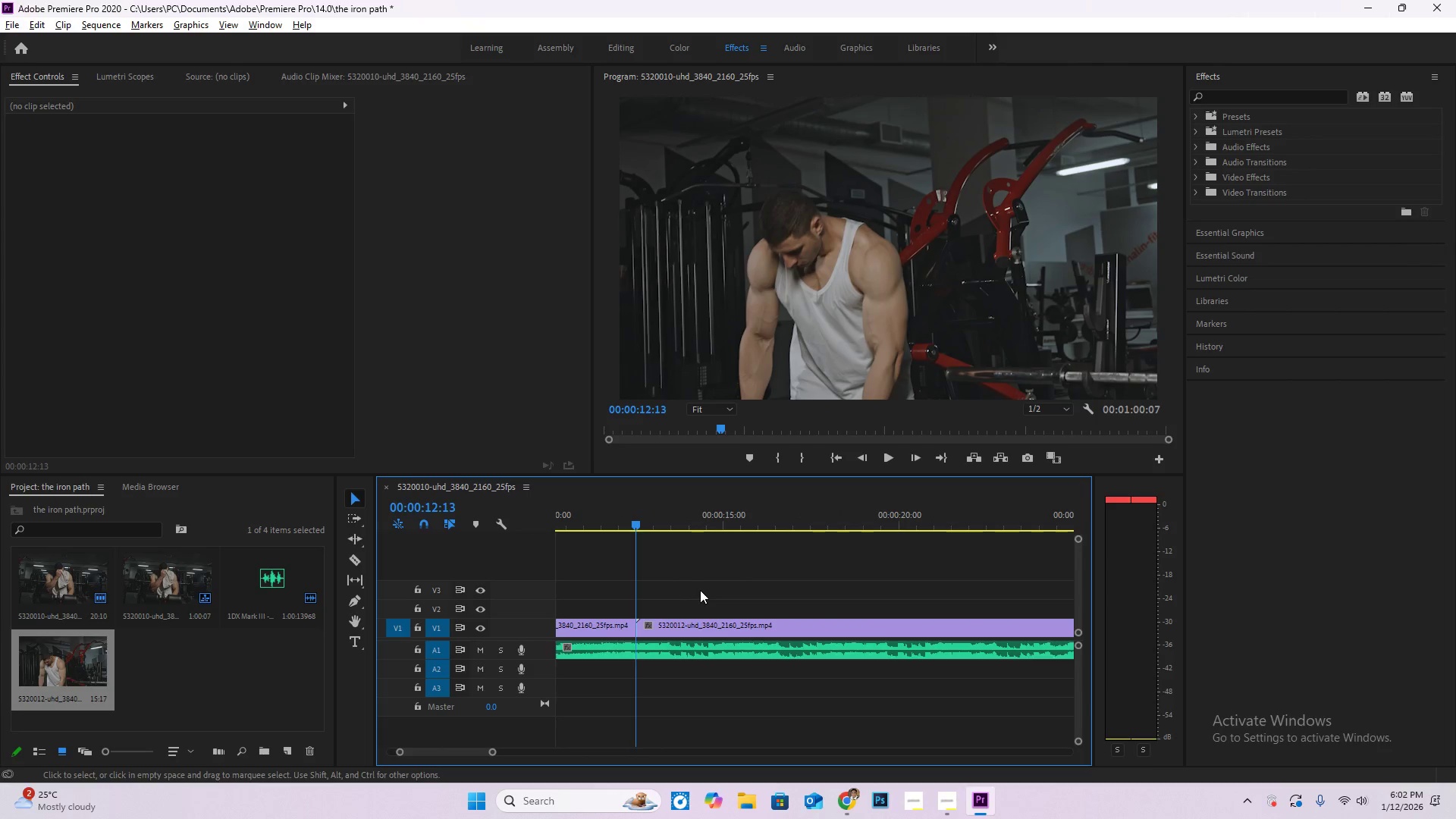 
key(Alt+AltLeft)
 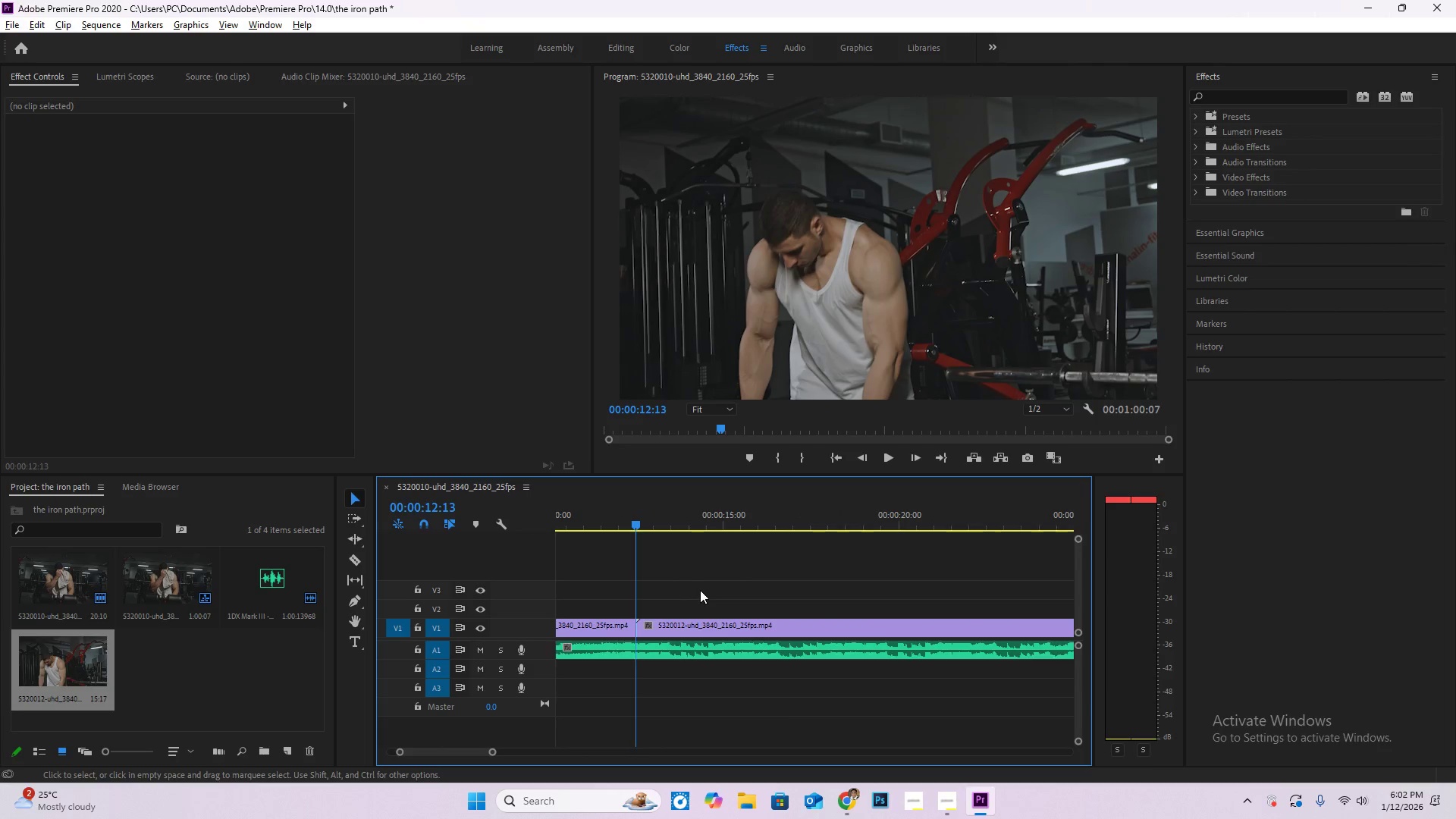 
key(Alt+AltLeft)
 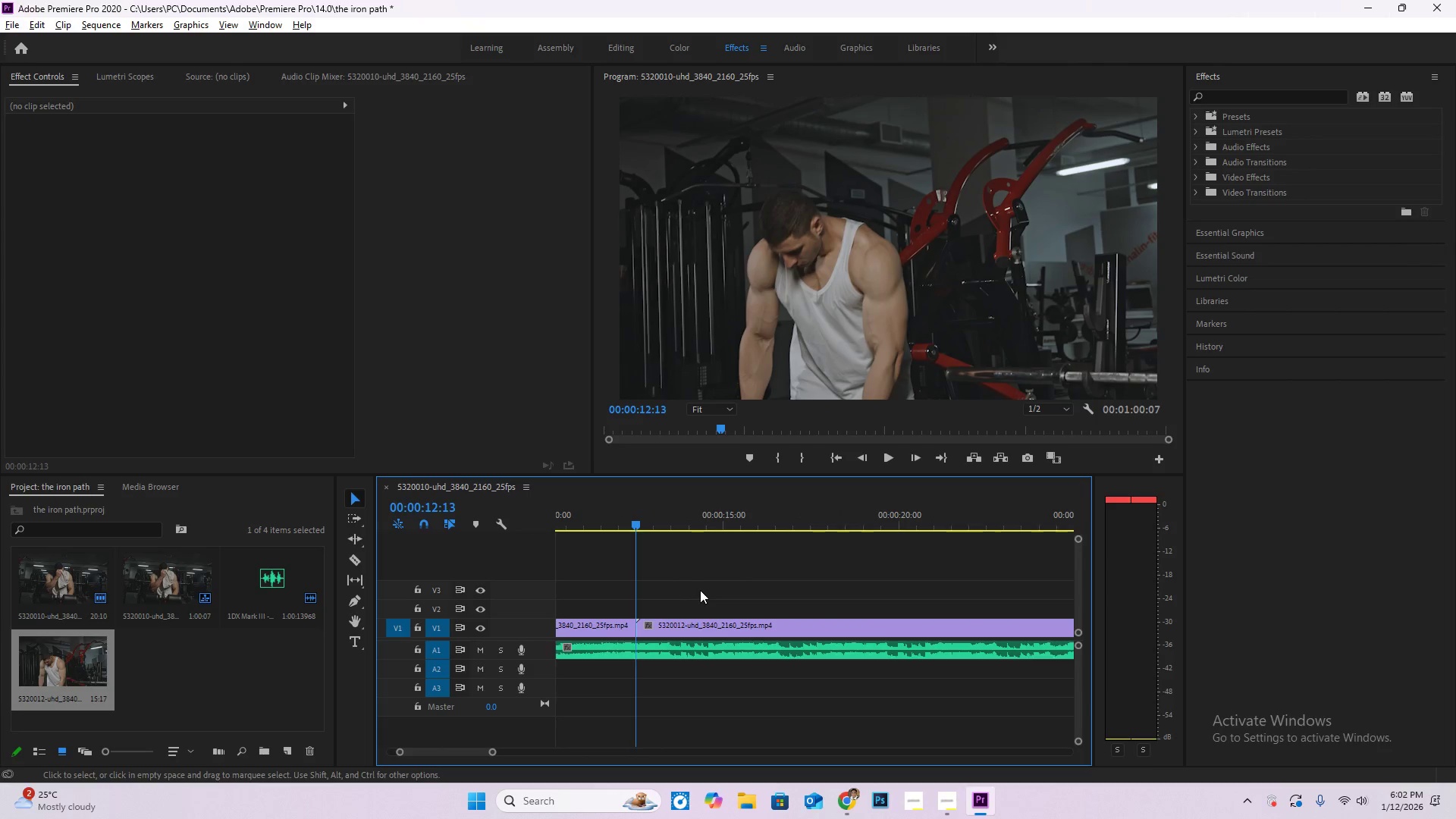 
key(Alt+AltLeft)
 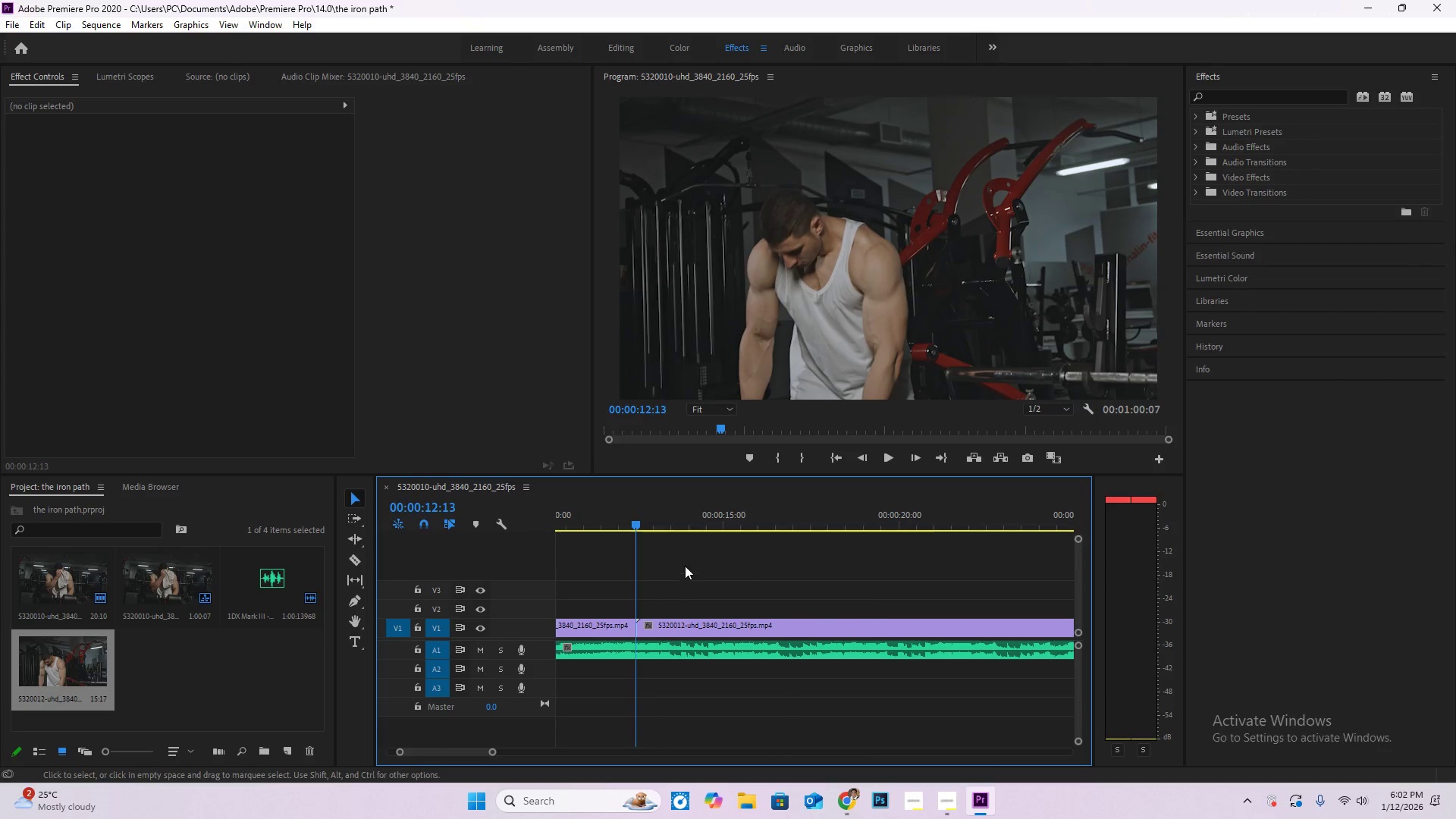 
key(Space)
 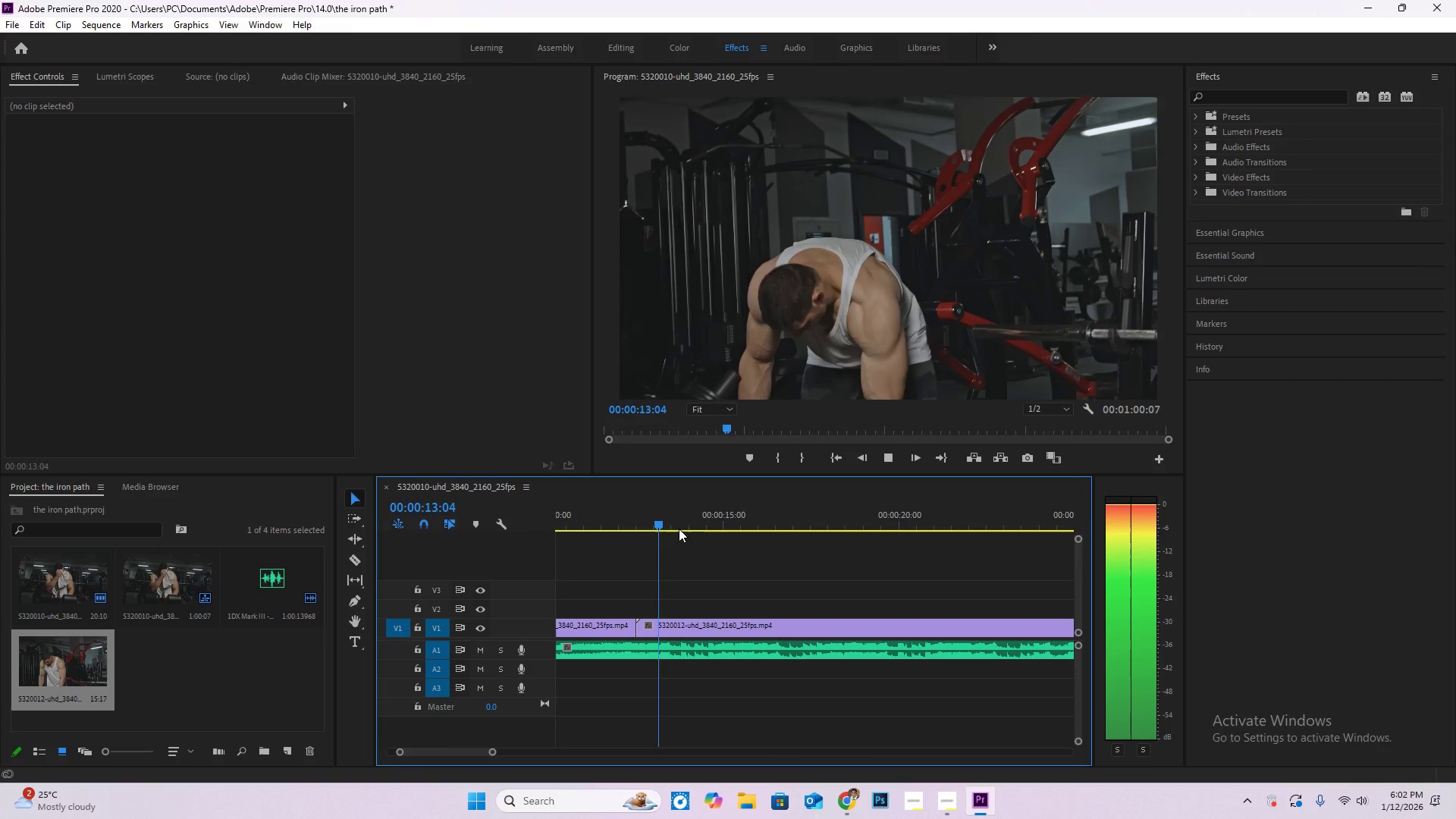 
scroll: coordinate [700, 590], scroll_direction: up, amount: 5.0
 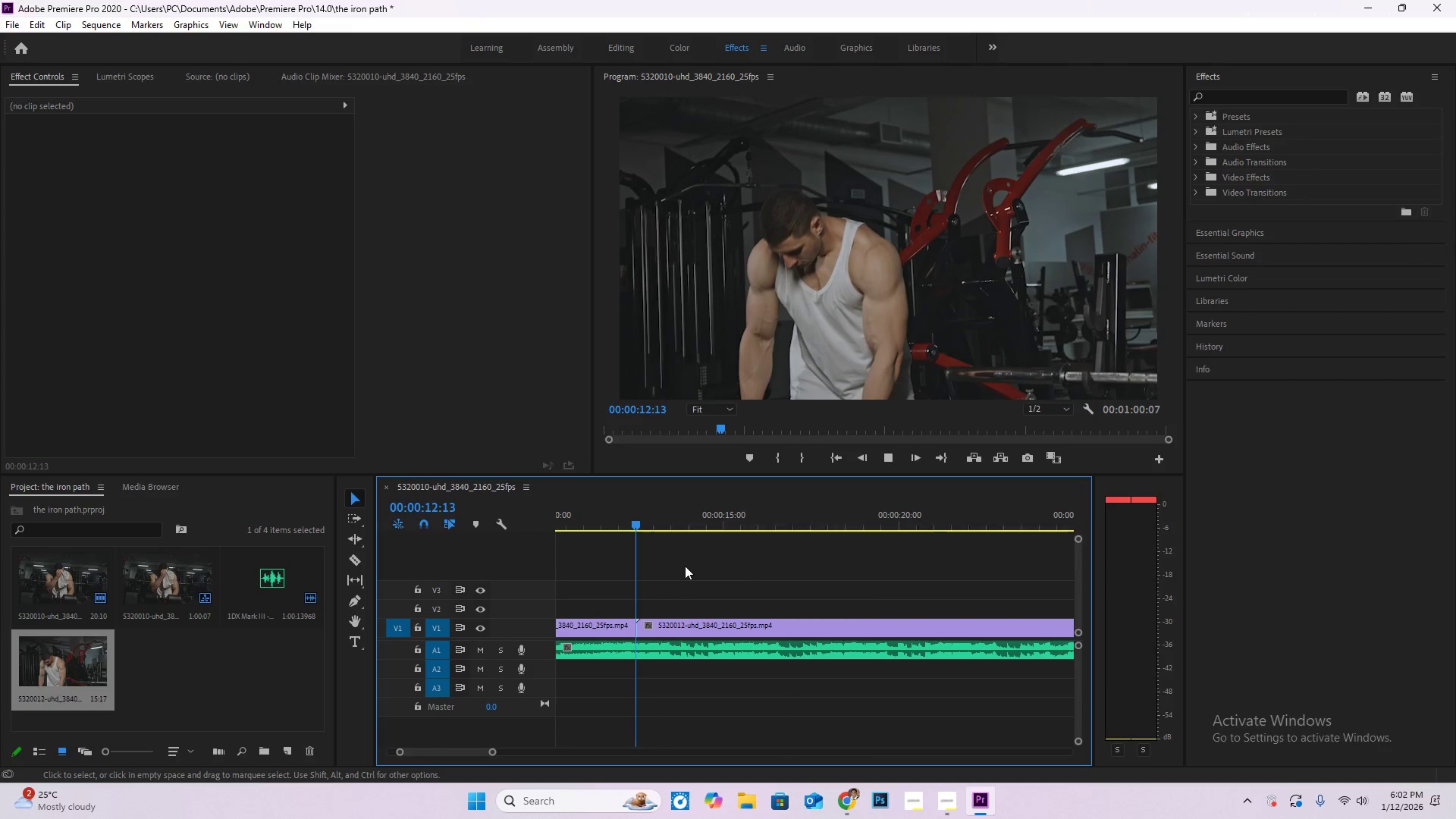 
left_click_drag(start_coordinate=[677, 522], to_coordinate=[963, 571])
 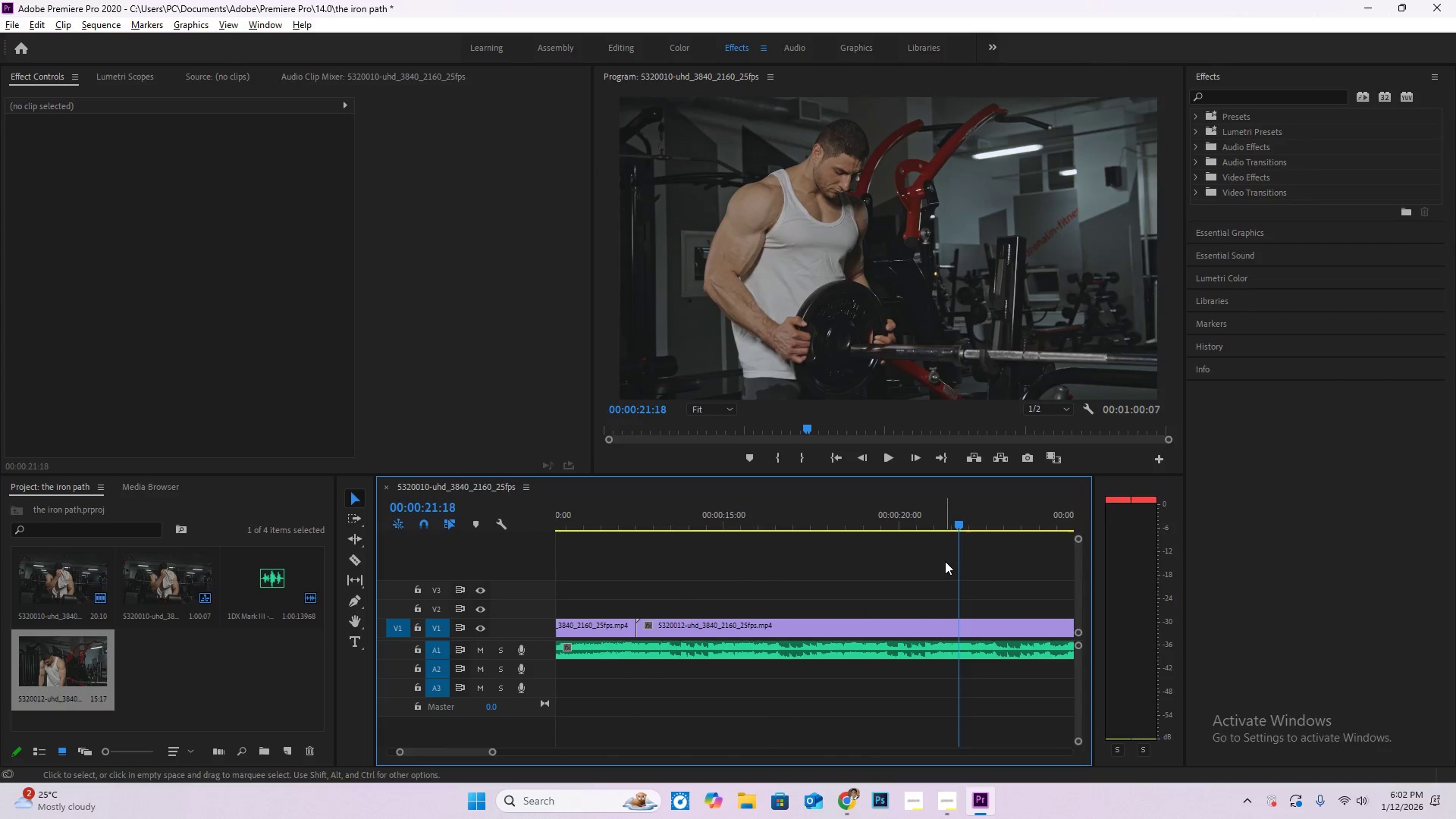 
hold_key(key=AltLeft, duration=1.33)
scroll: coordinate [843, 570], scroll_direction: down, amount: 6.0
 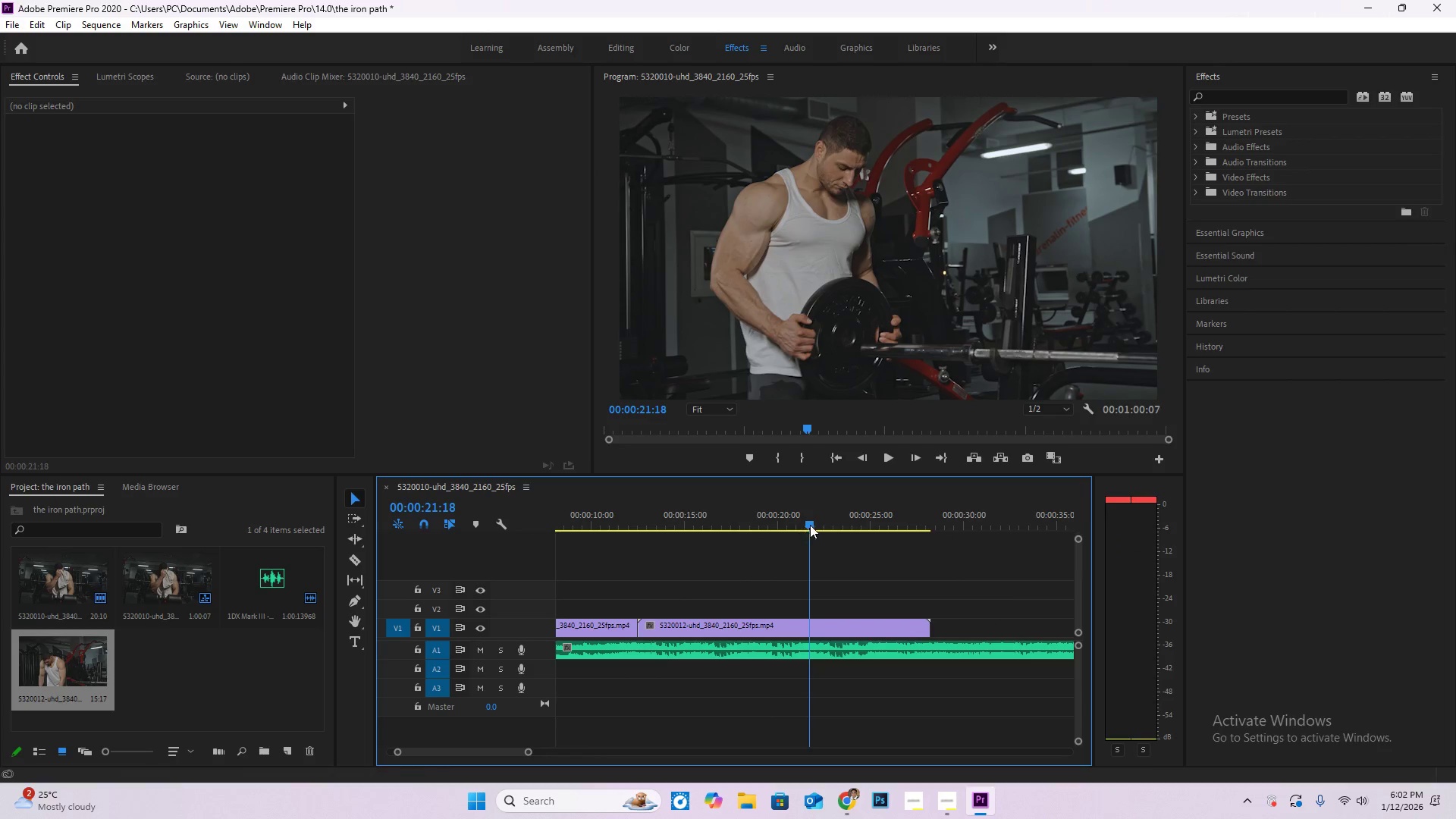 
left_click_drag(start_coordinate=[816, 526], to_coordinate=[865, 533])
 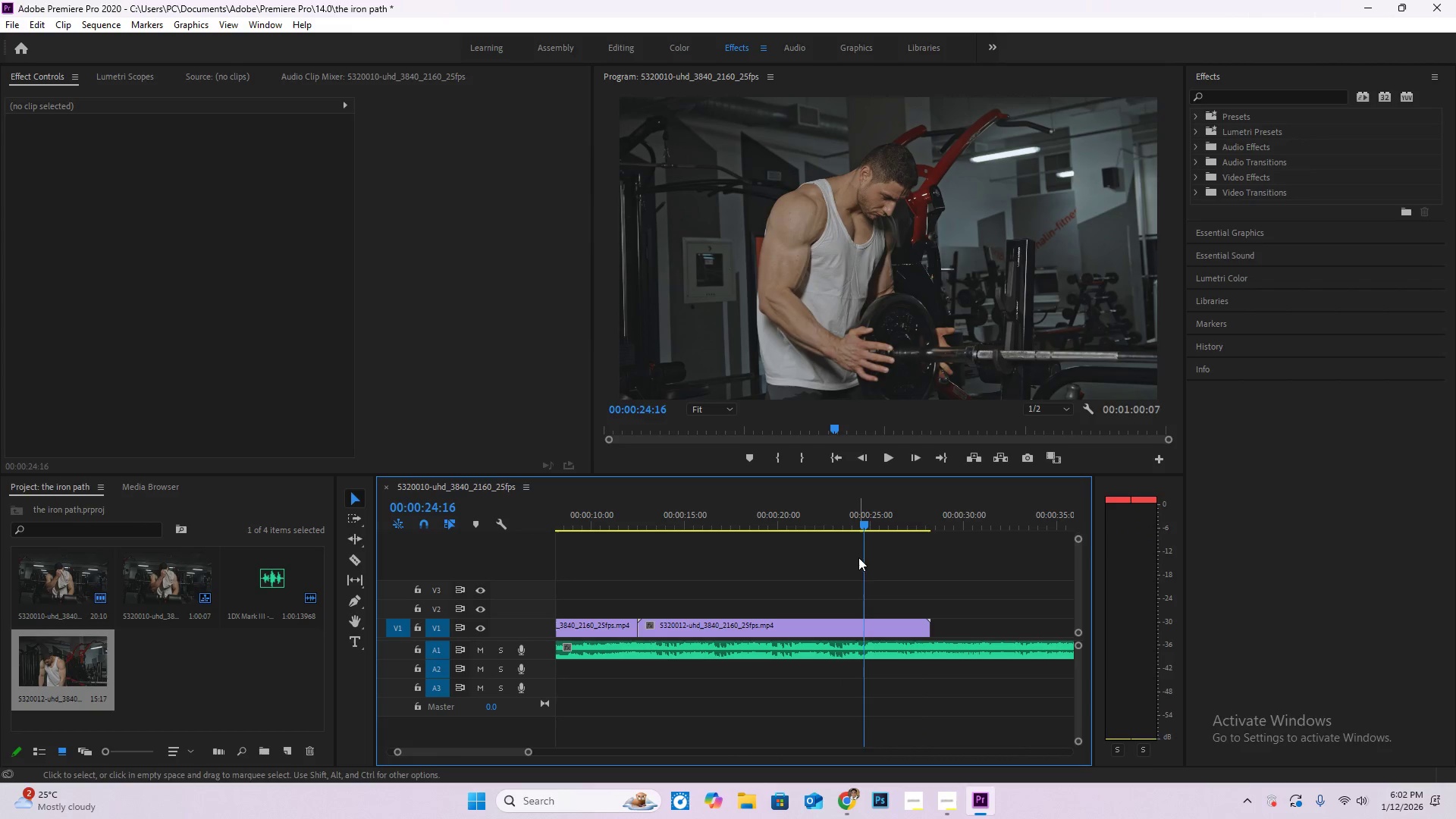 
type(cv)
 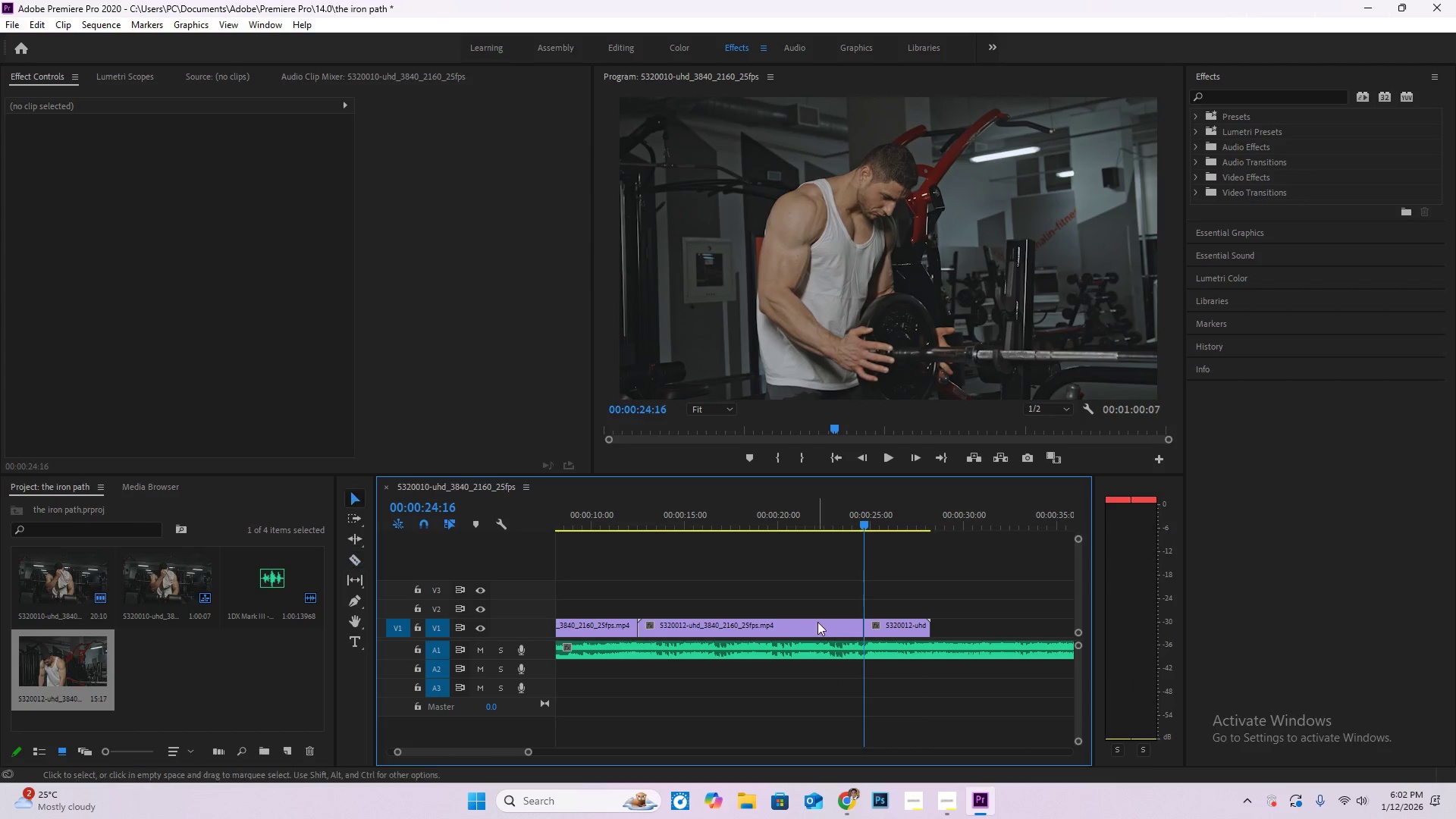 
double_click([817, 622])
 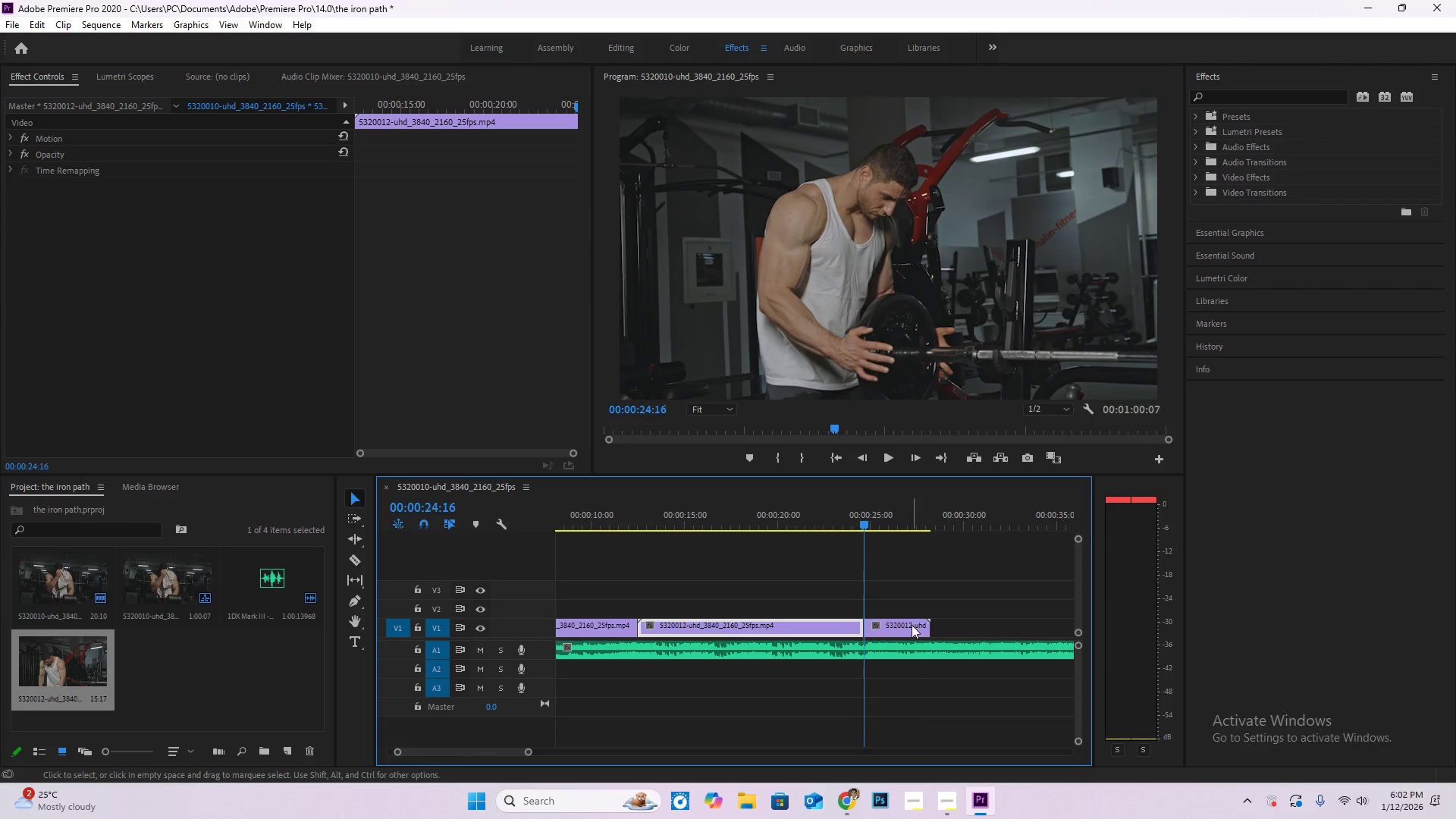 
key(Delete)
 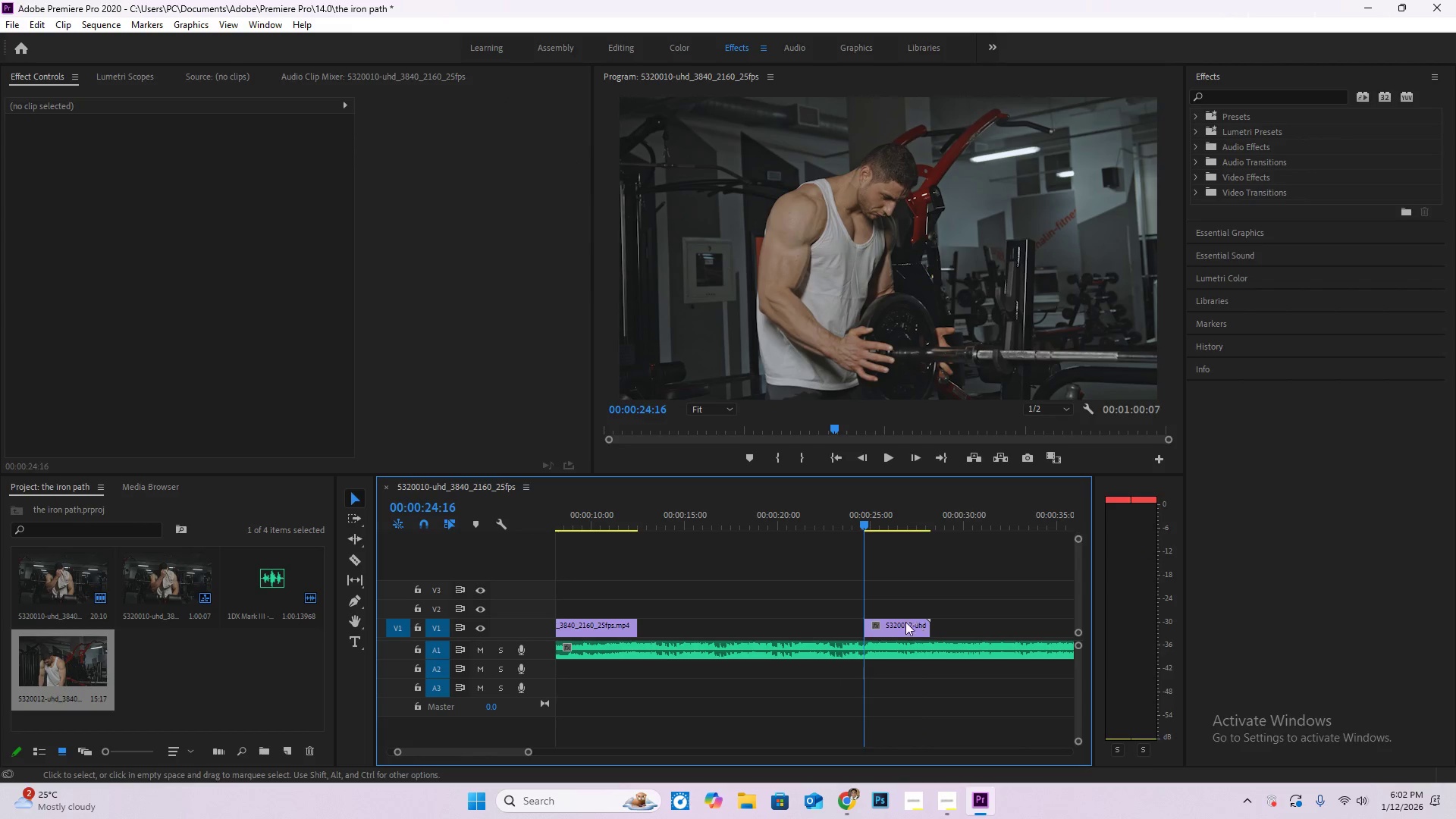 
left_click_drag(start_coordinate=[897, 624], to_coordinate=[672, 630])
 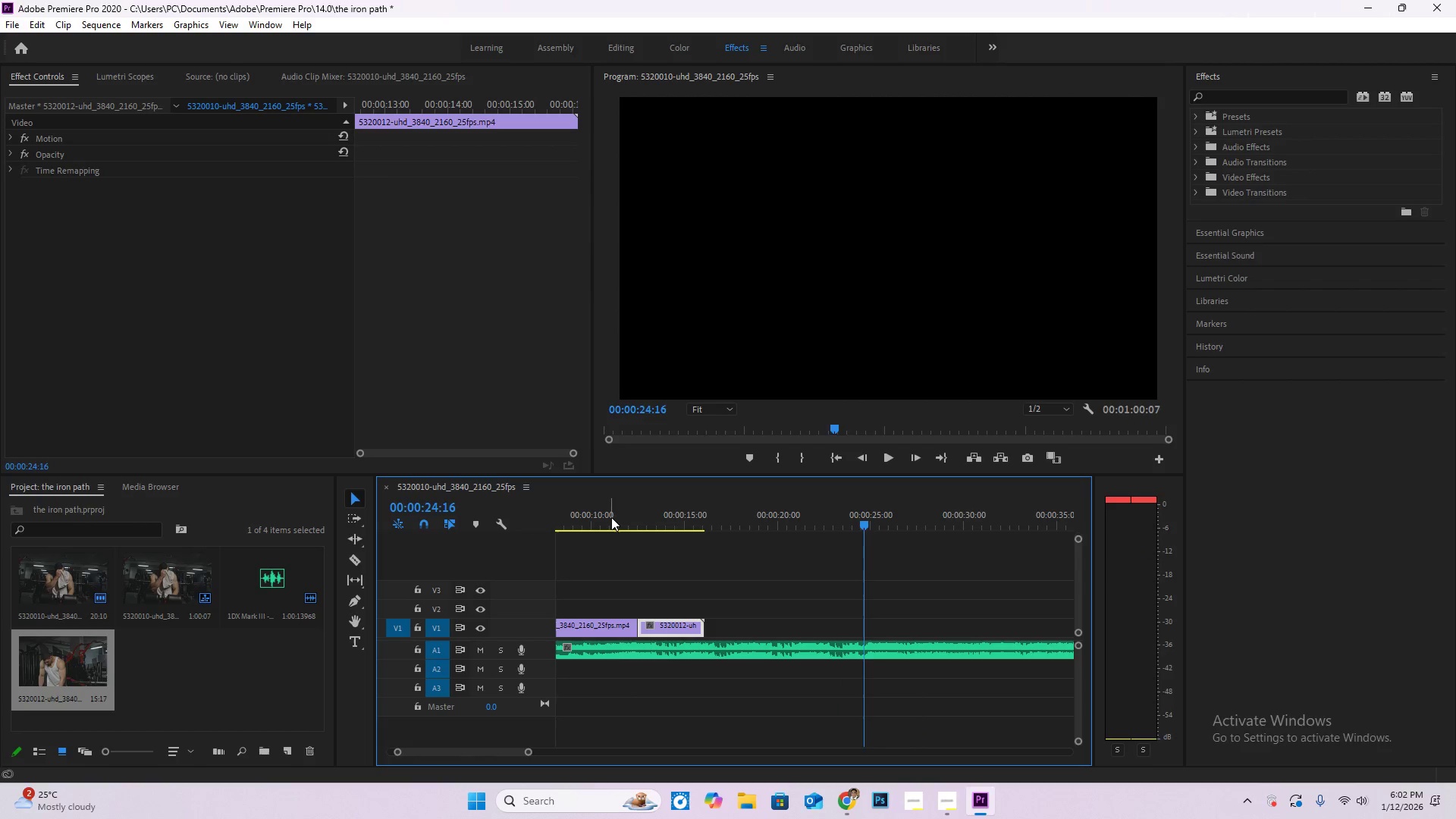 
left_click([610, 517])
 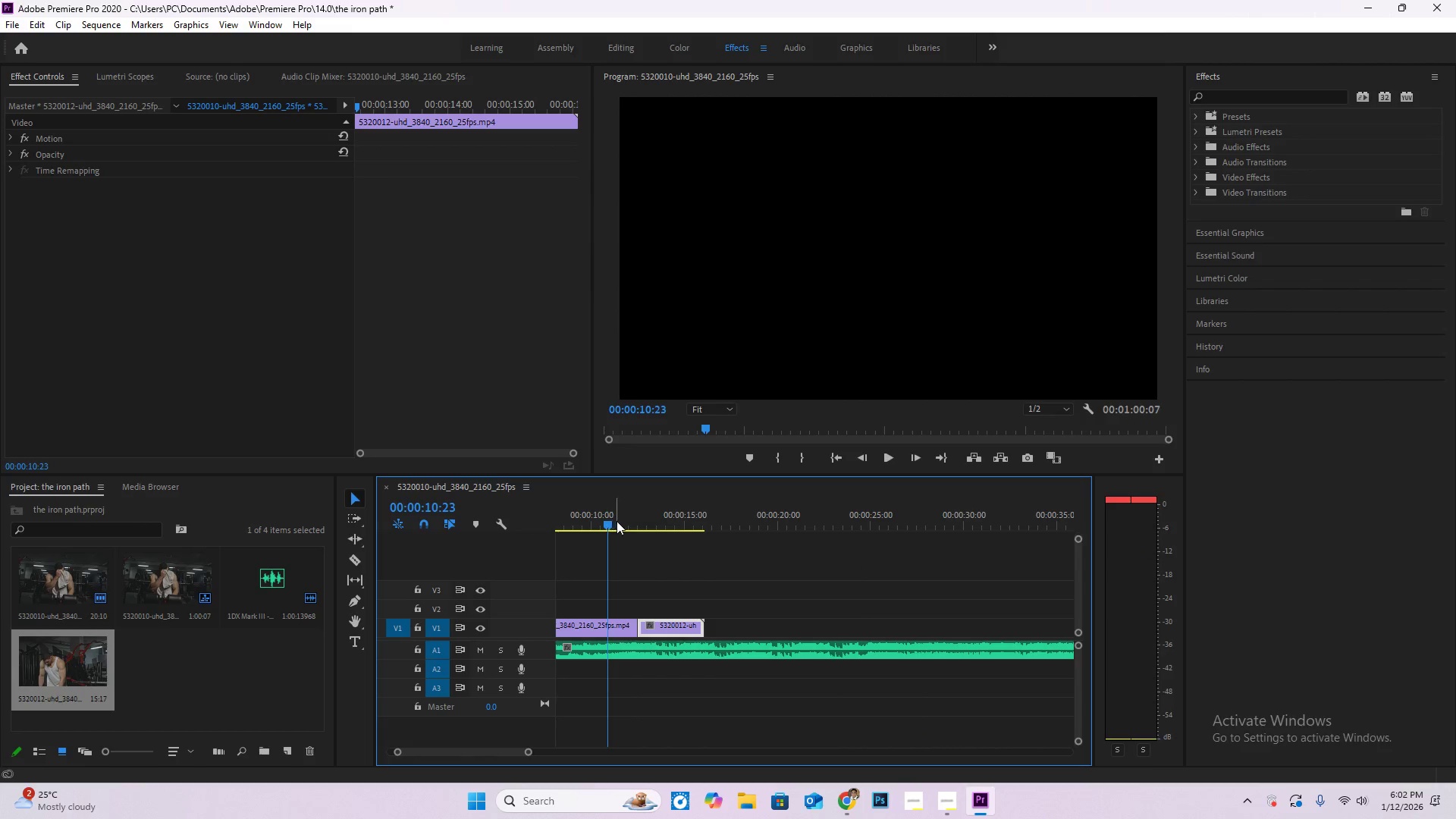 
key(Space)
 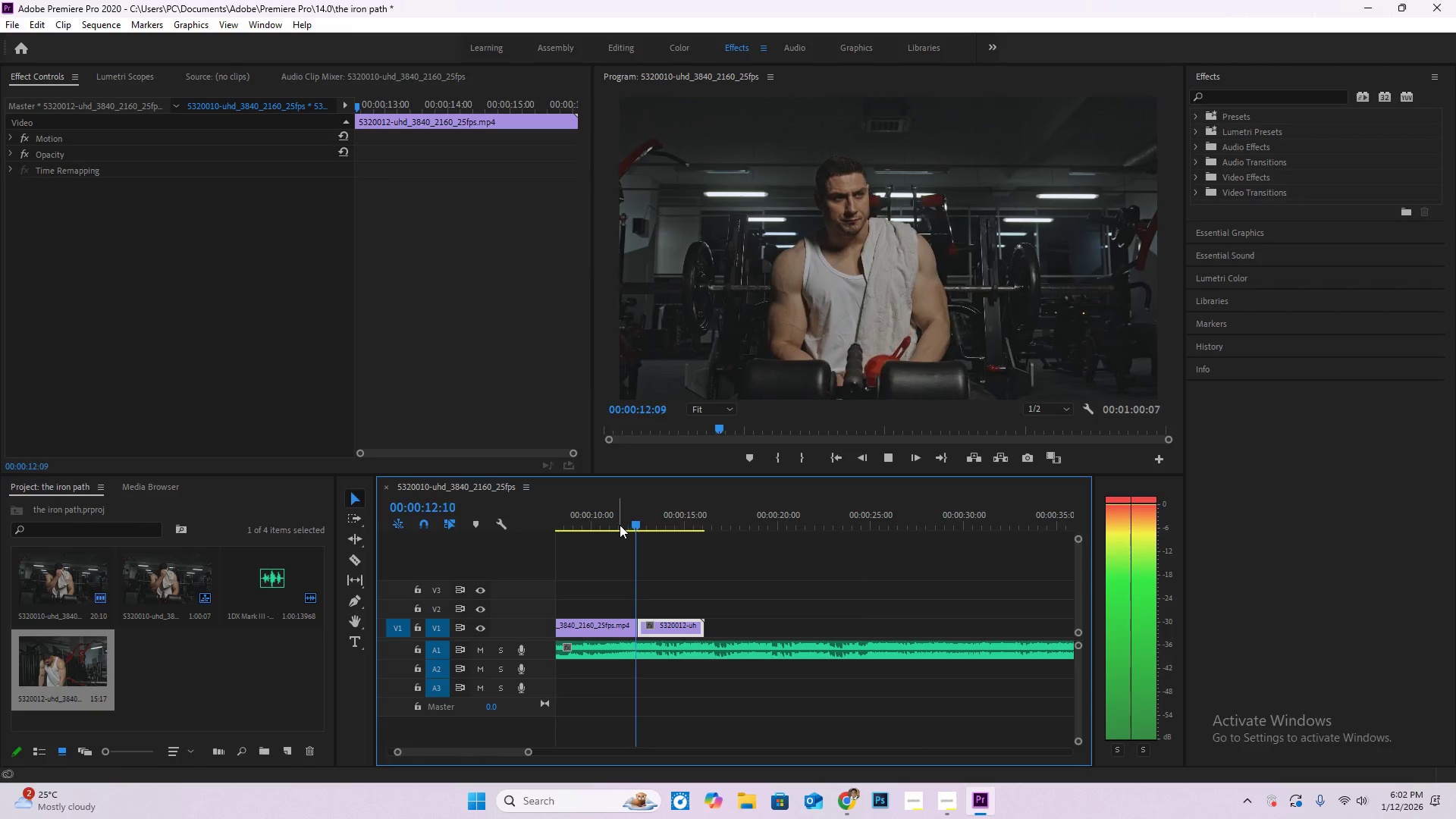 
key(Space)
 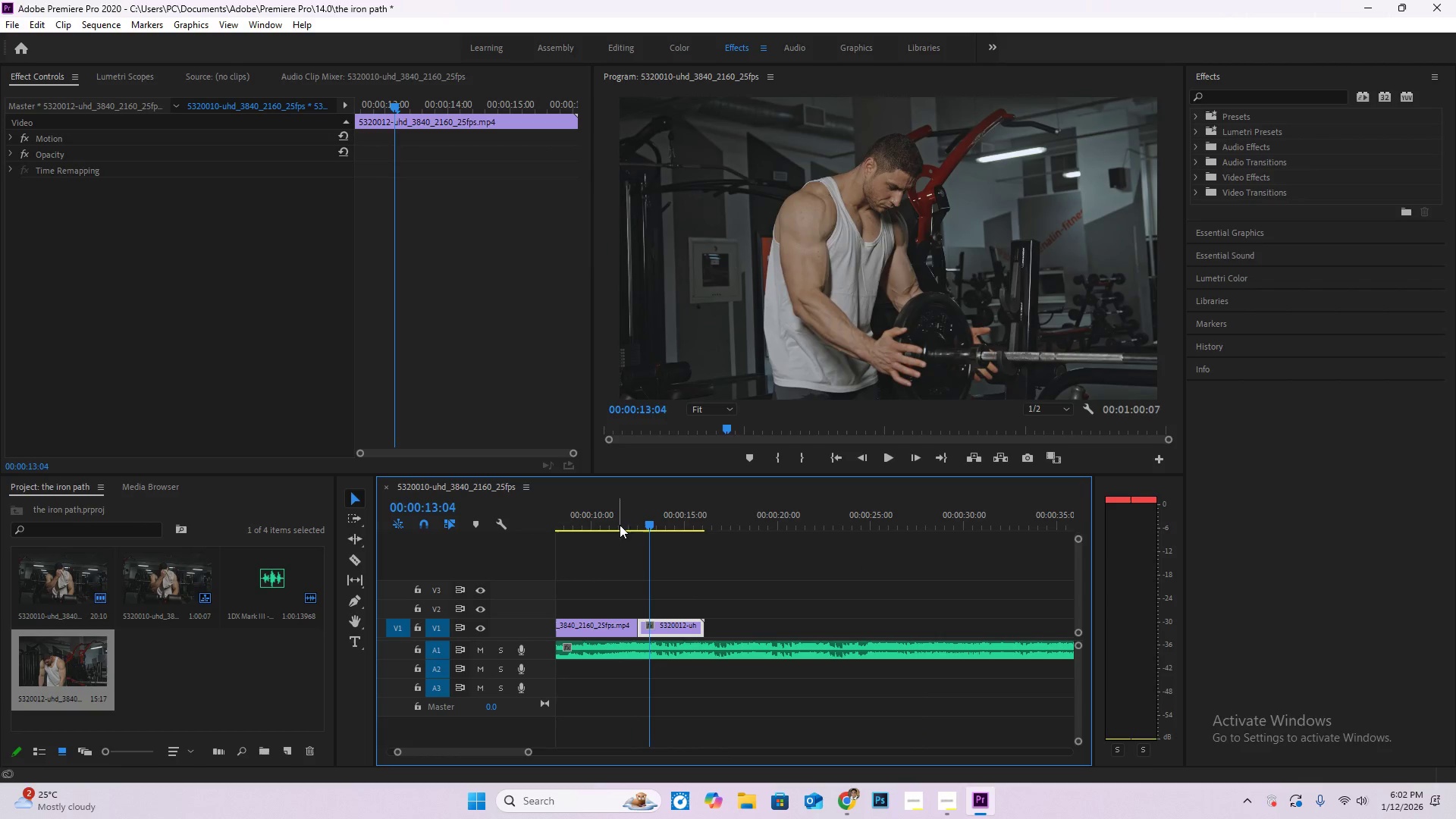 
hold_key(key=AltLeft, duration=0.67)
 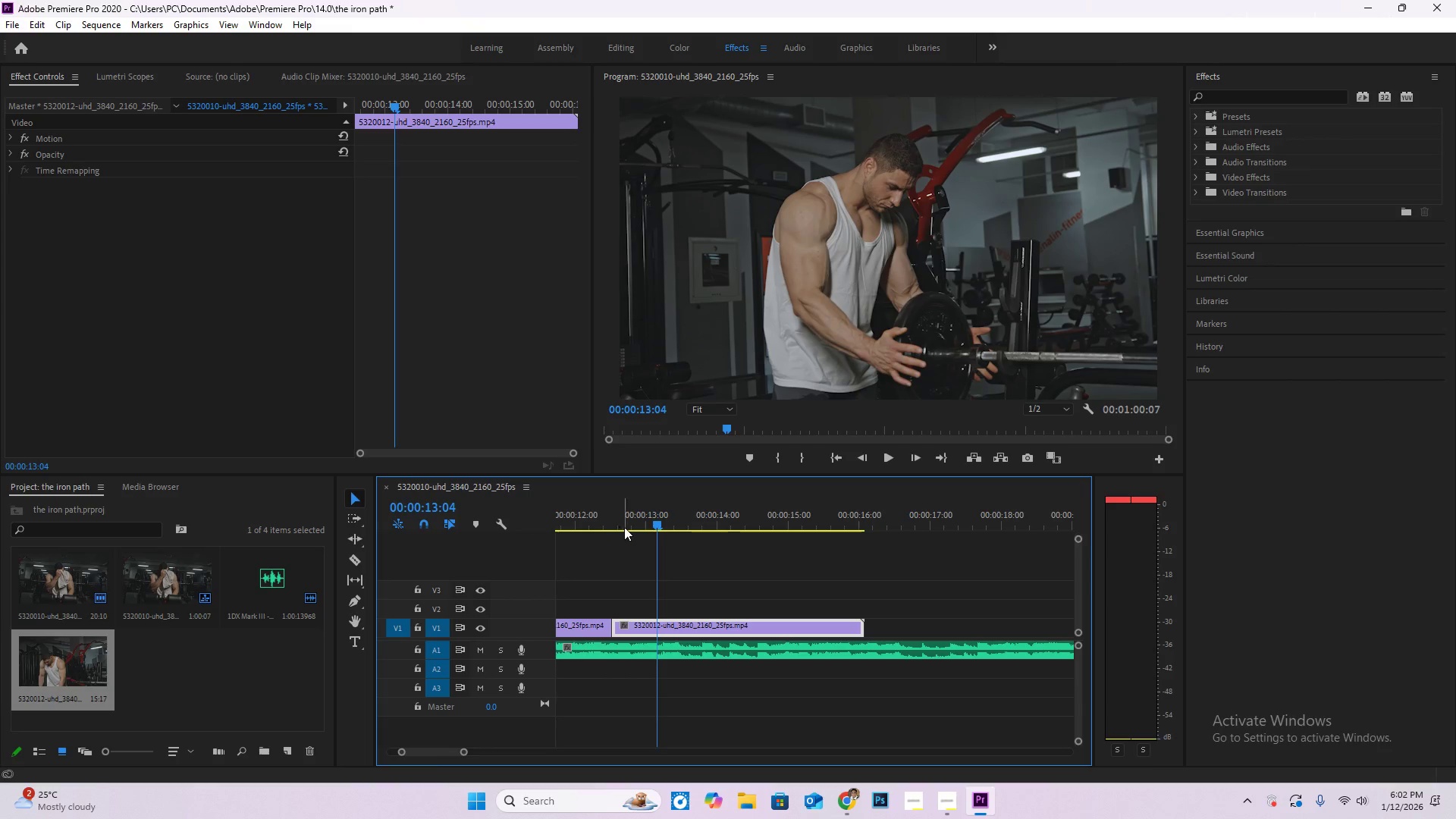 
left_click_drag(start_coordinate=[605, 524], to_coordinate=[626, 527])
 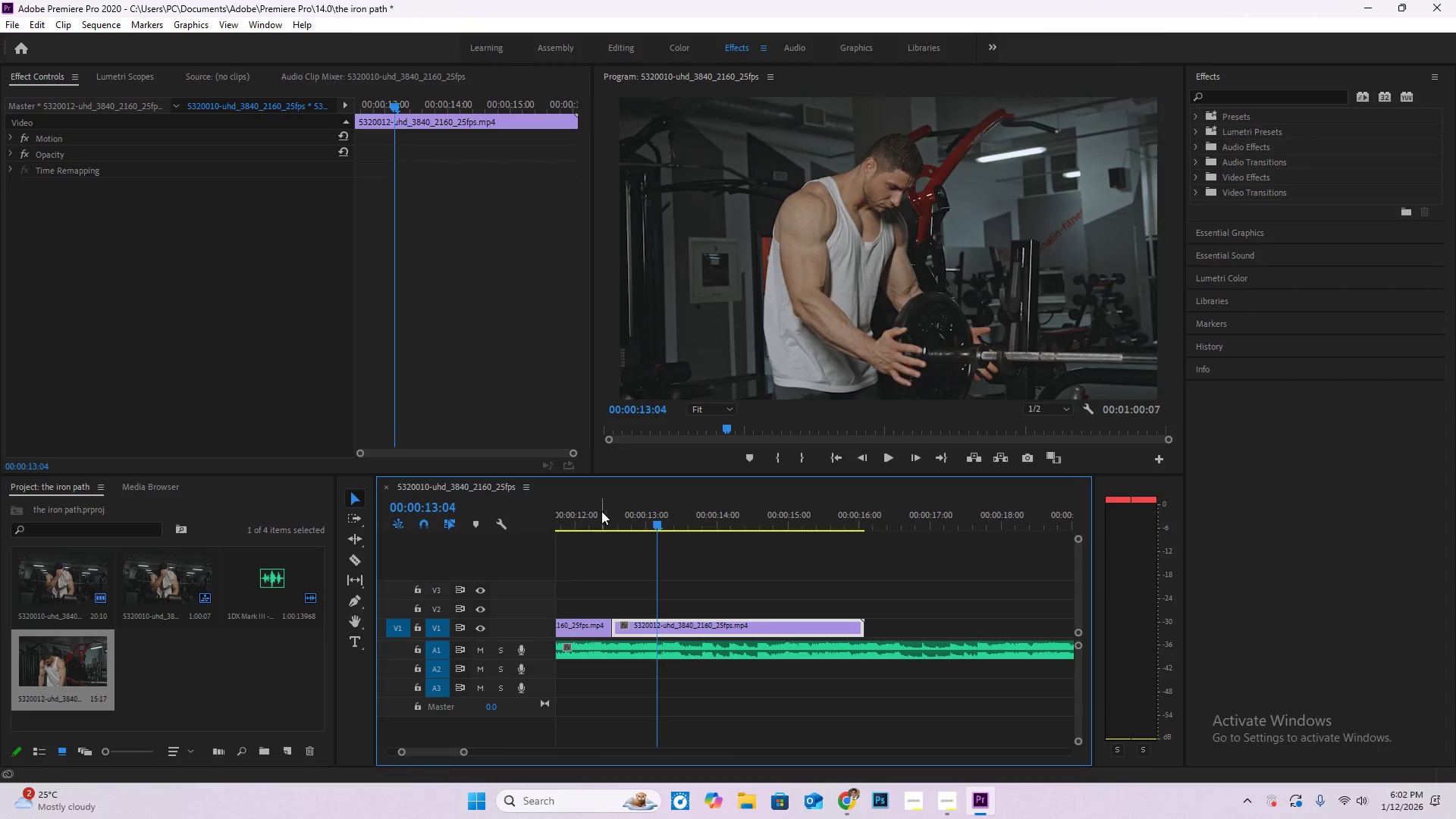 
scroll: coordinate [629, 621], scroll_direction: up, amount: 11.0
 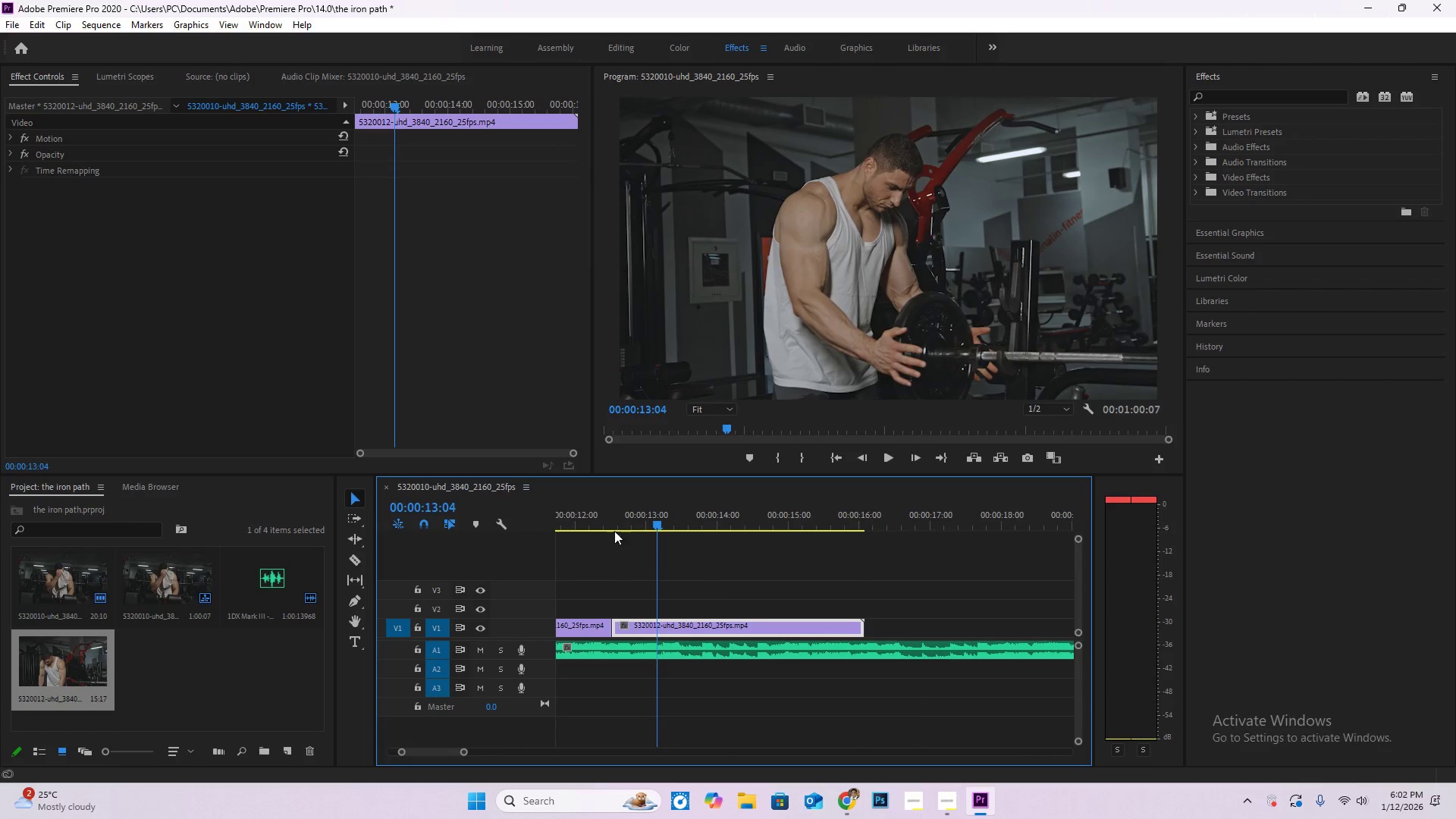 
left_click_drag(start_coordinate=[601, 511], to_coordinate=[664, 526])
 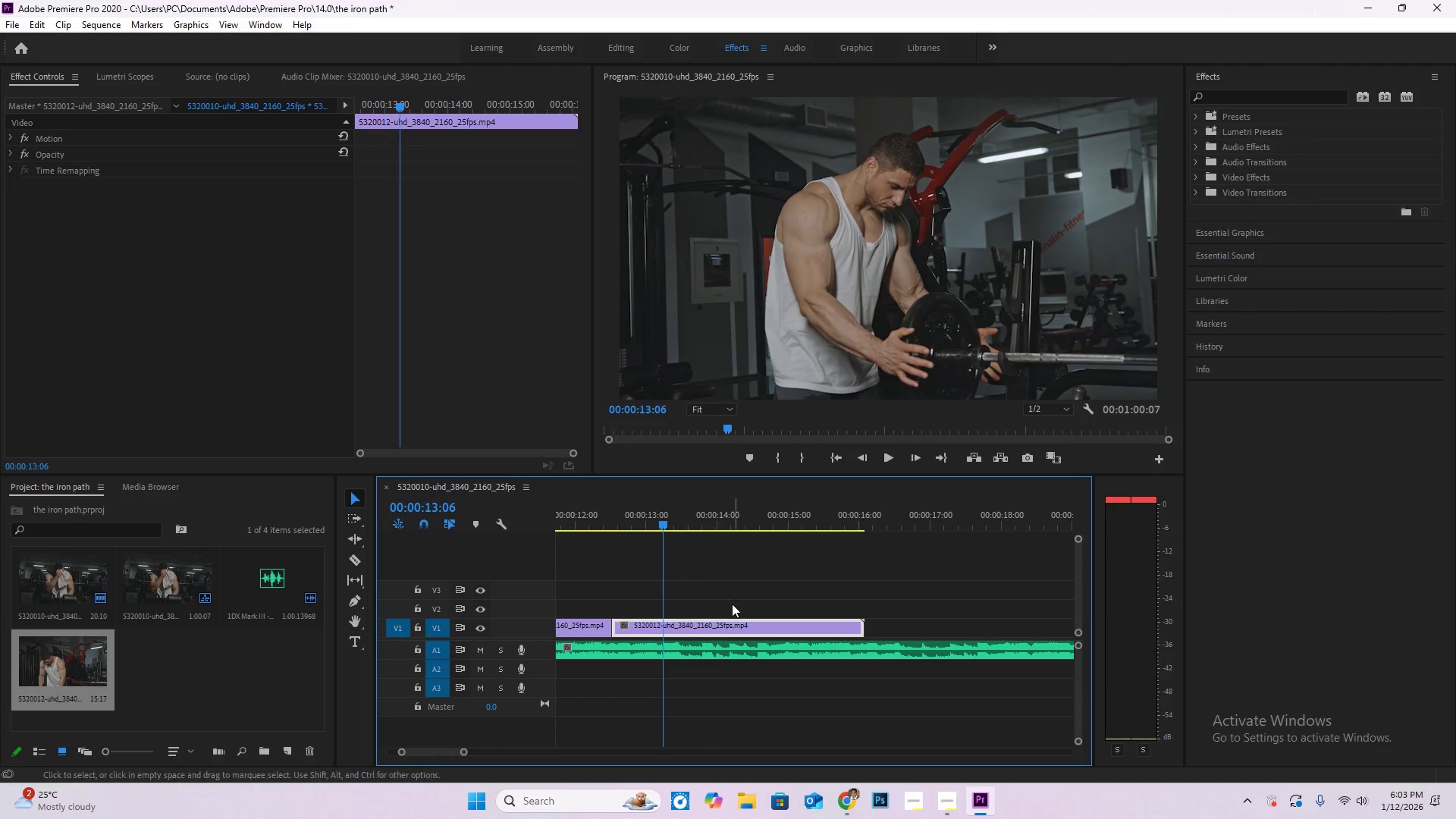 
key(C)
 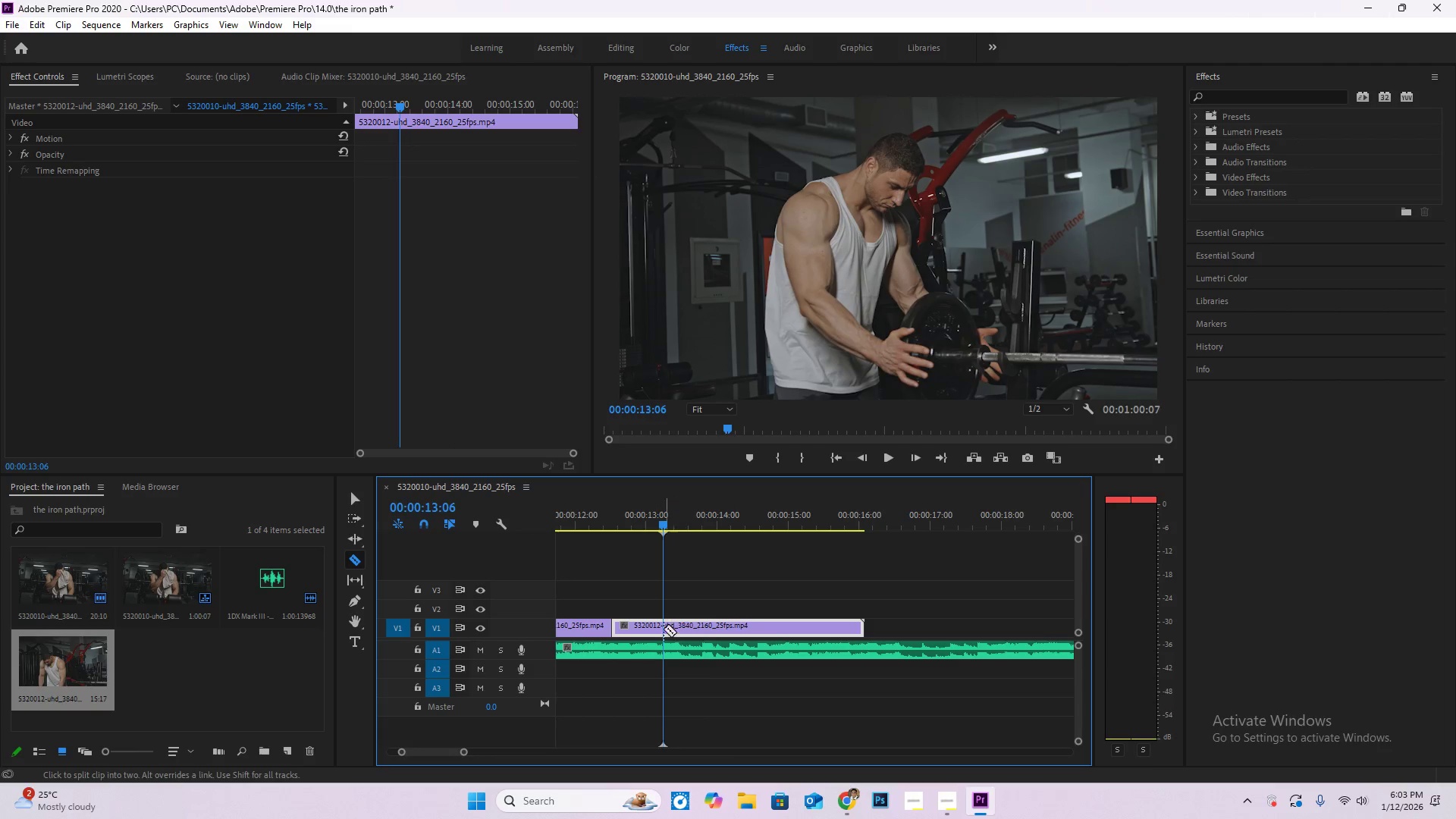 
left_click([664, 628])
 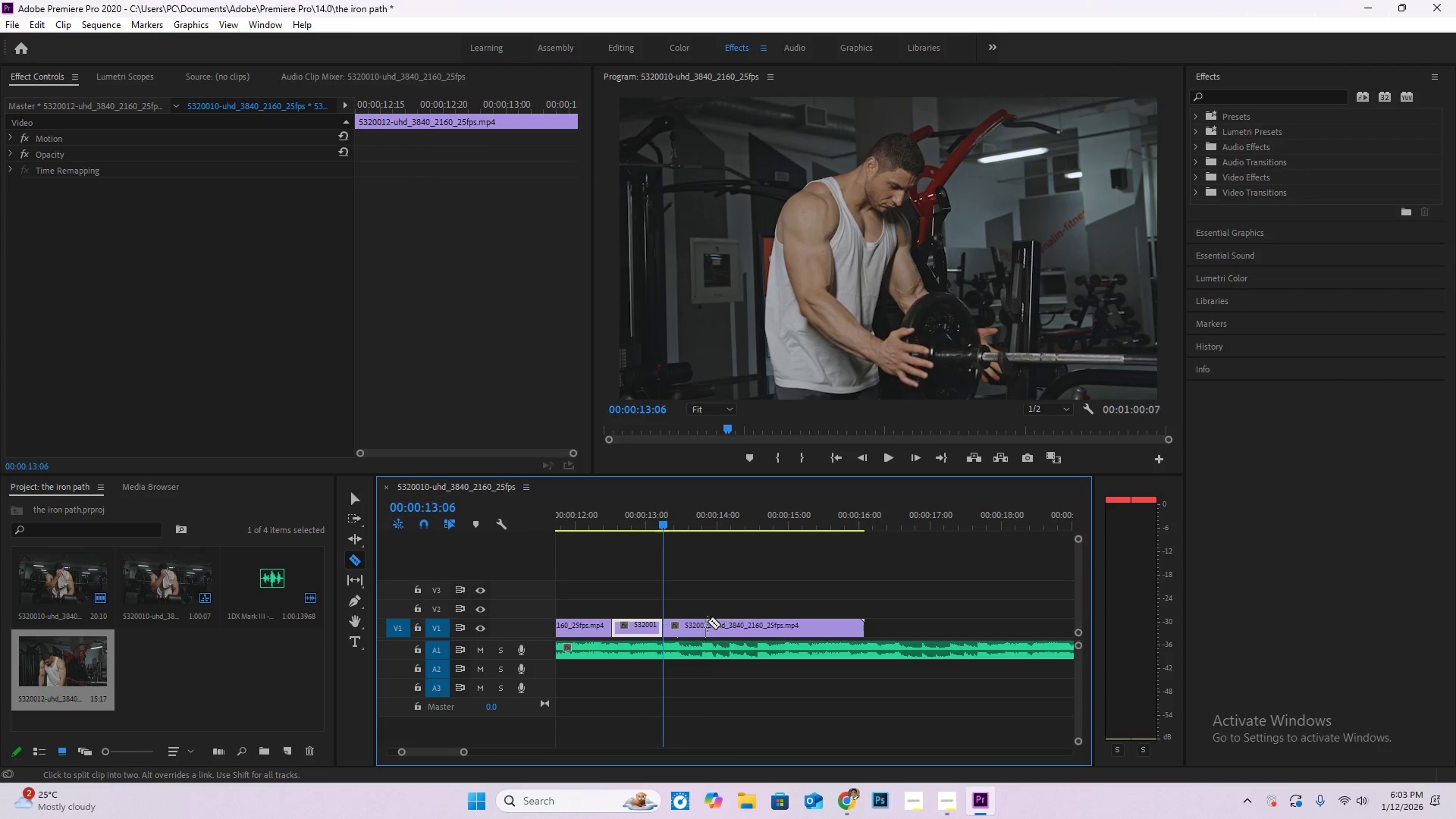 
key(V)
 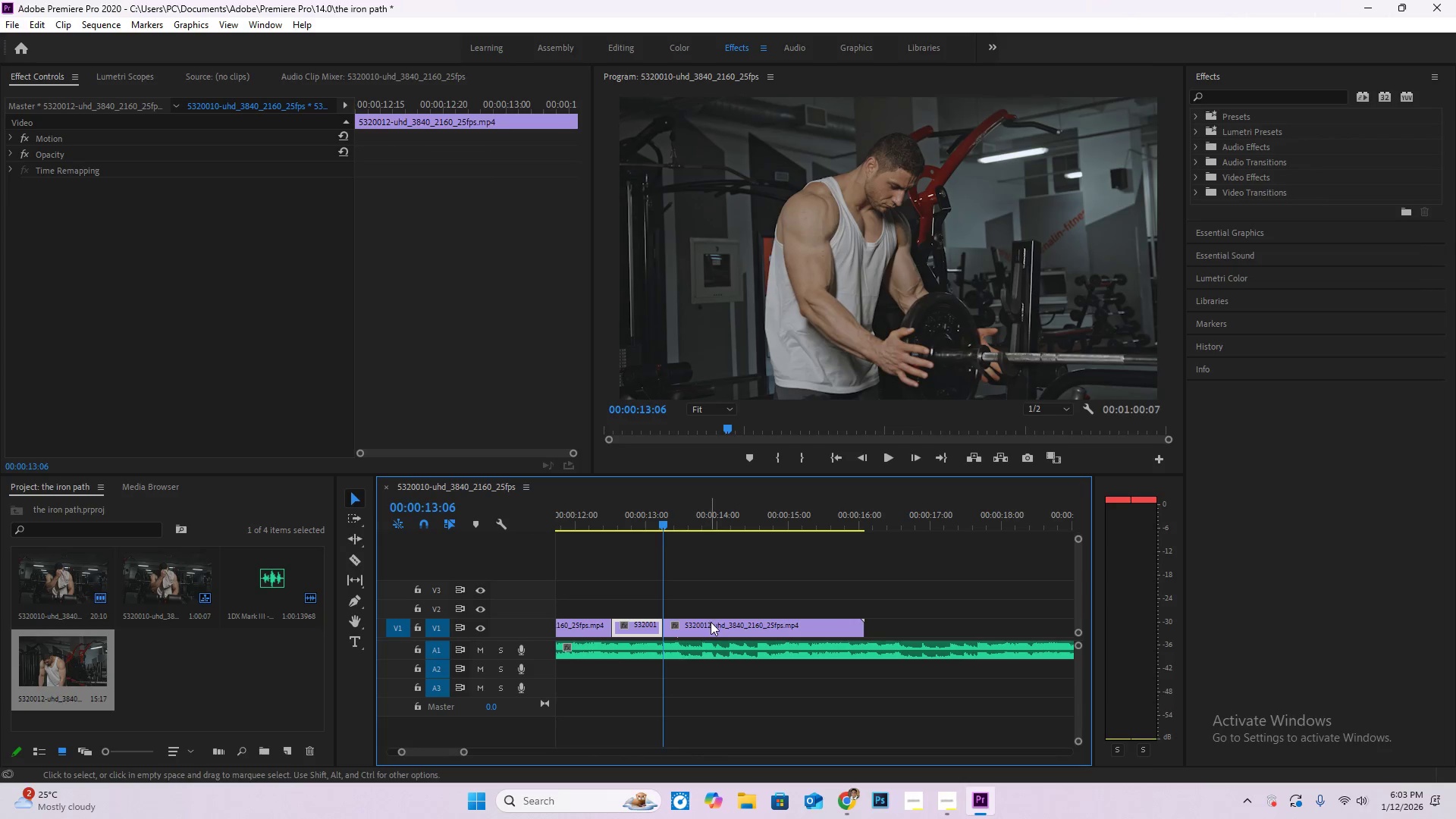 
left_click([711, 622])
 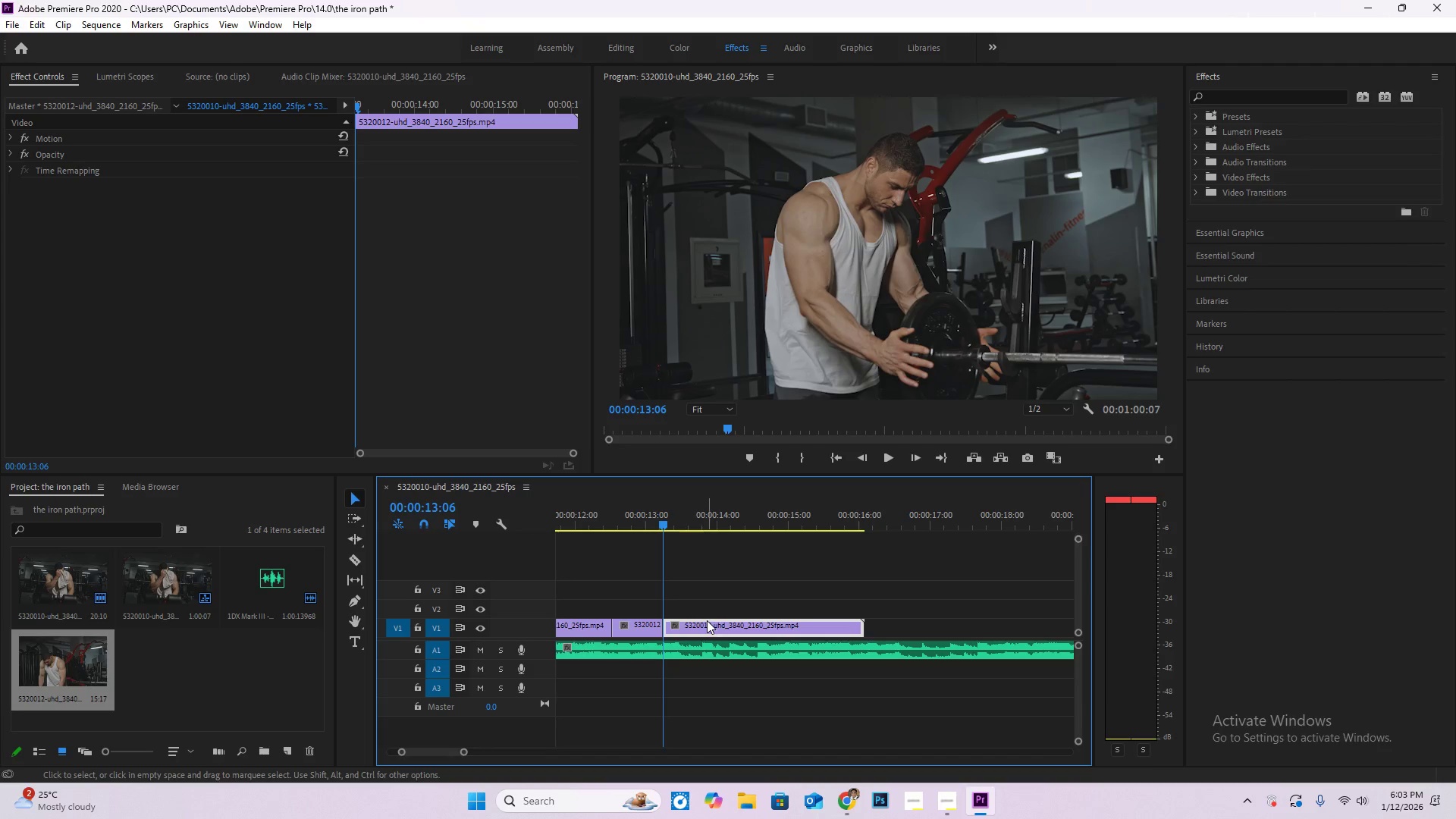 
key(Delete)
 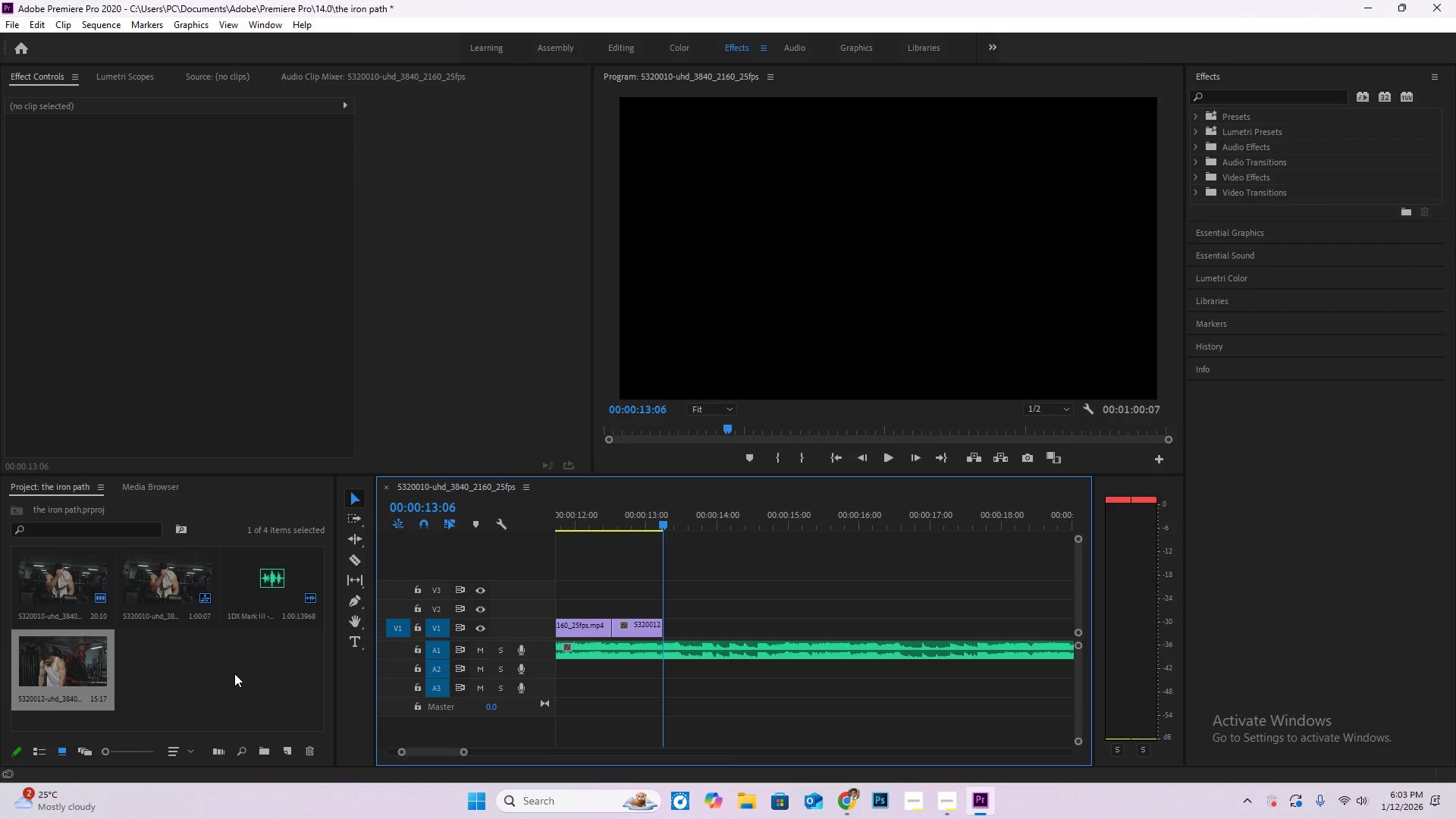 
left_click([234, 673])
 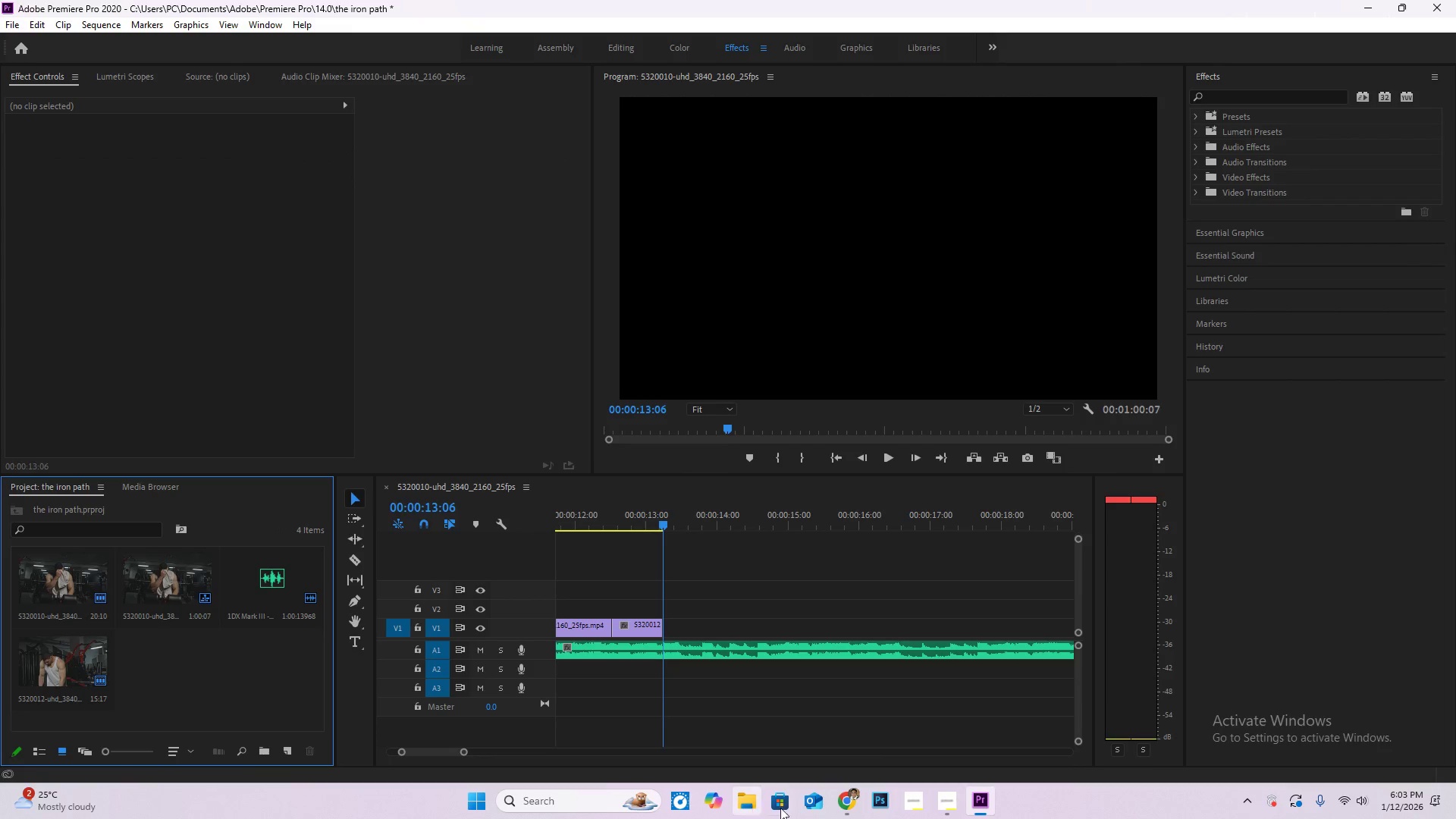 
left_click([852, 807])
 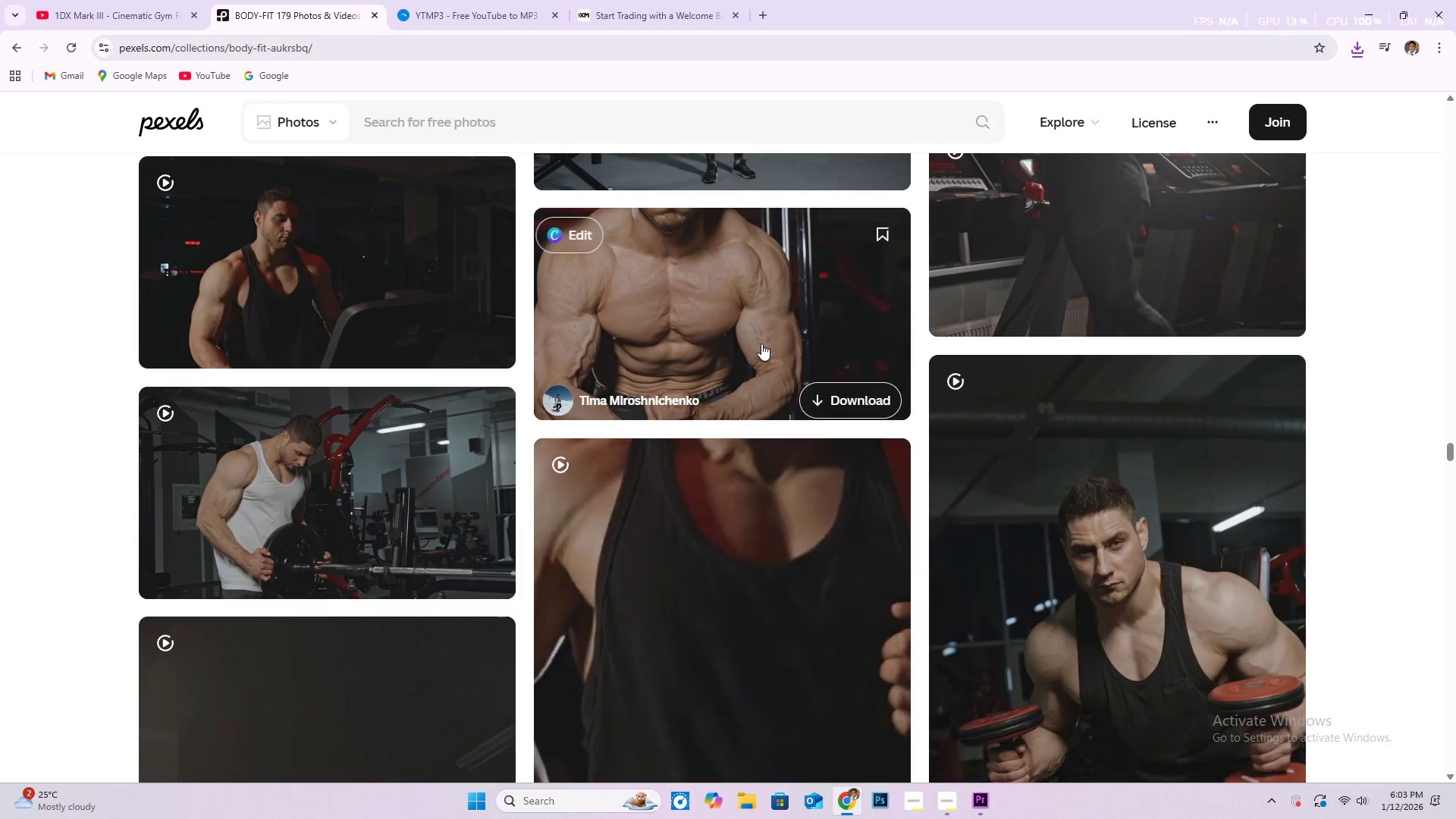 
scroll: coordinate [697, 464], scroll_direction: up, amount: 1.0
 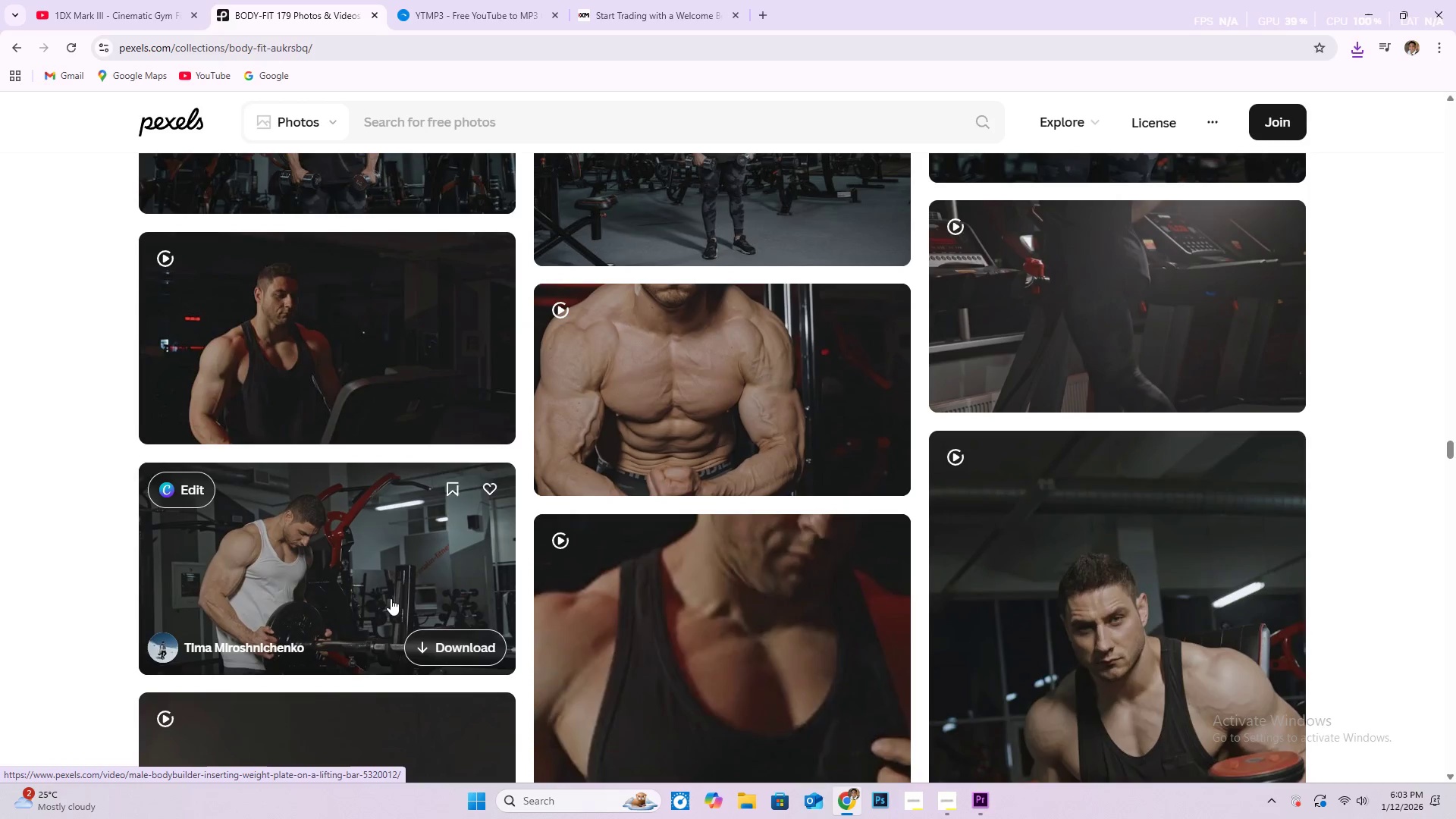 
scroll: coordinate [403, 471], scroll_direction: down, amount: 21.0
 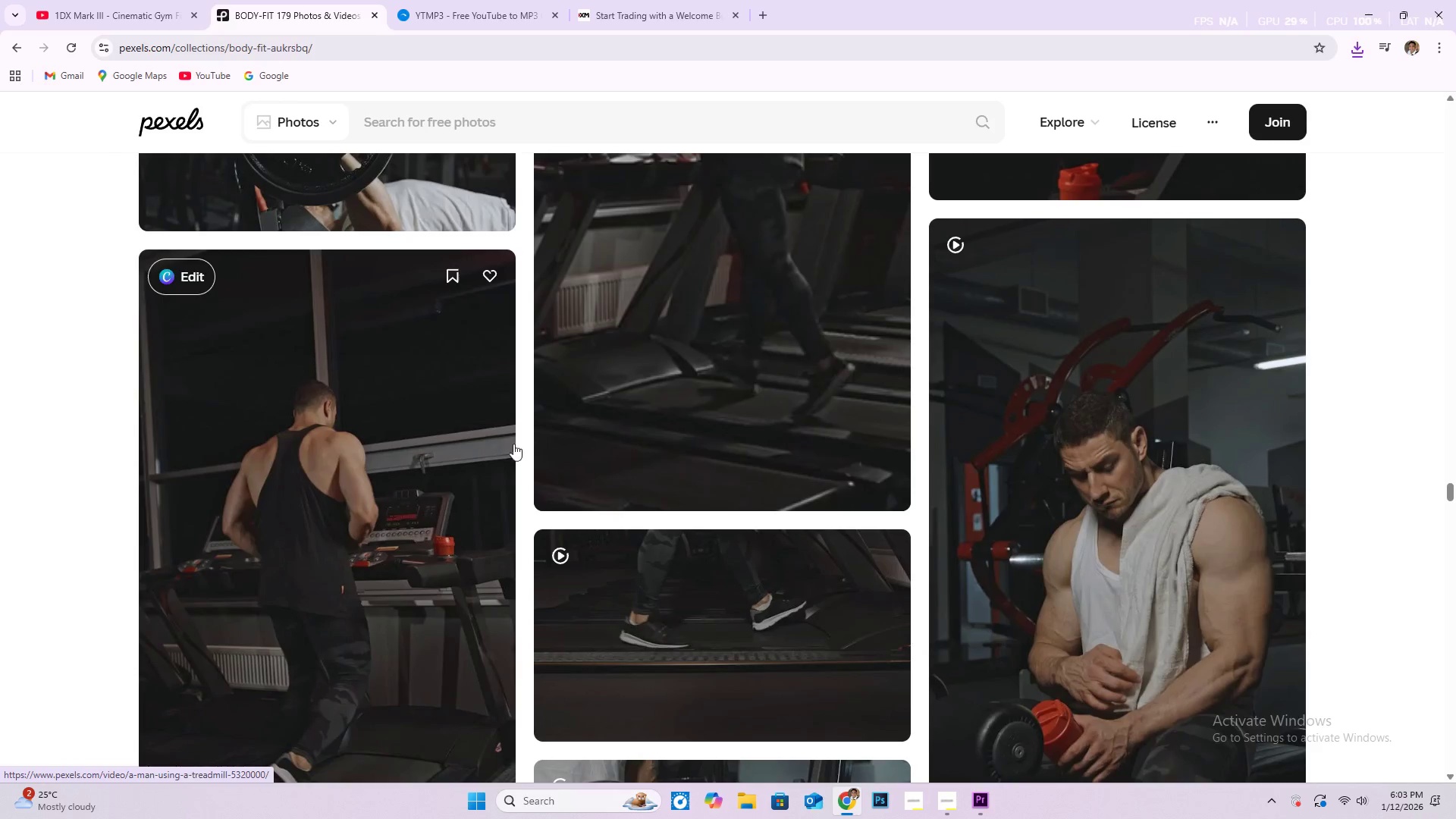 
scroll: coordinate [888, 456], scroll_direction: down, amount: 5.0
 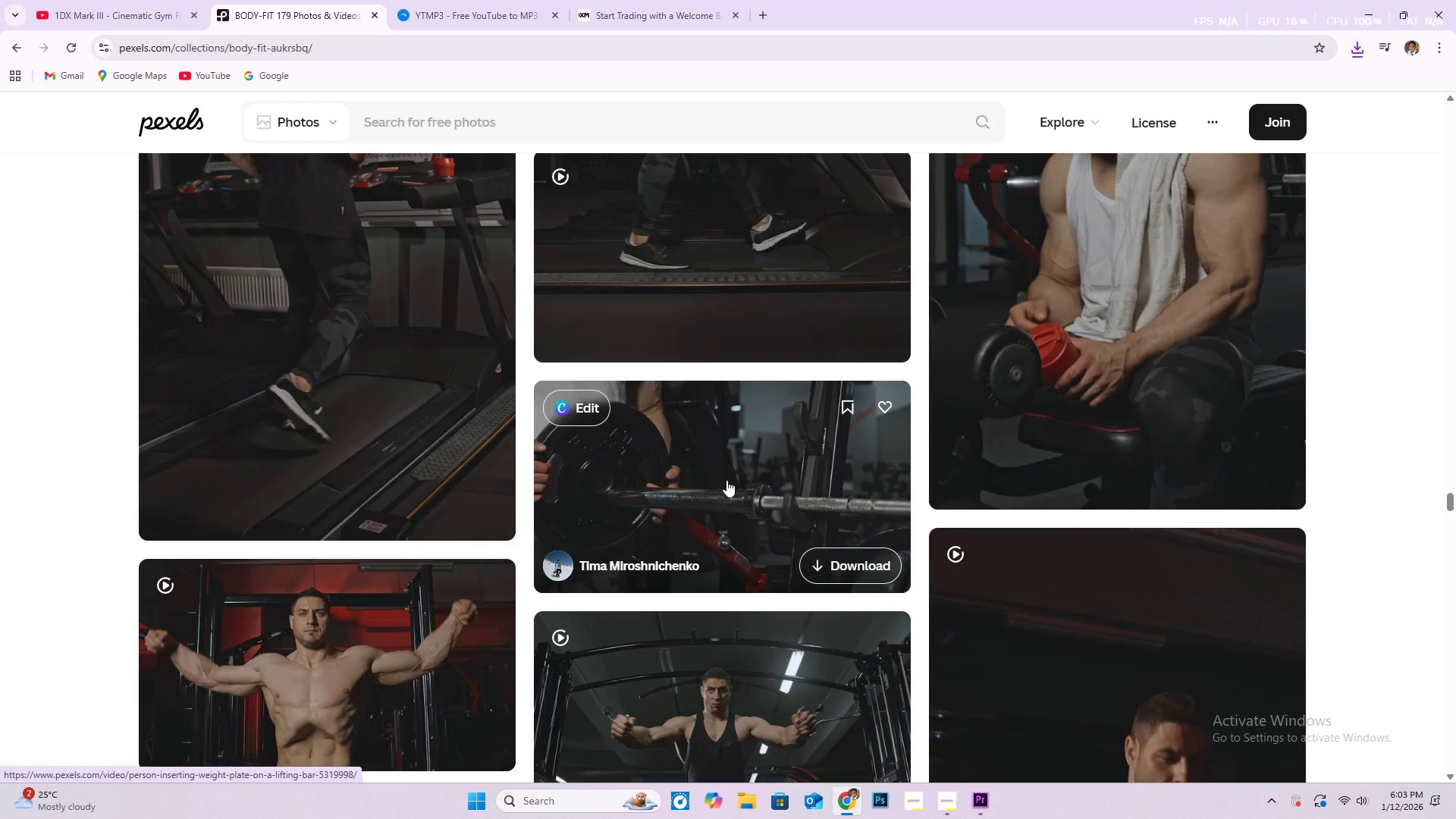 
left_click([833, 570])
 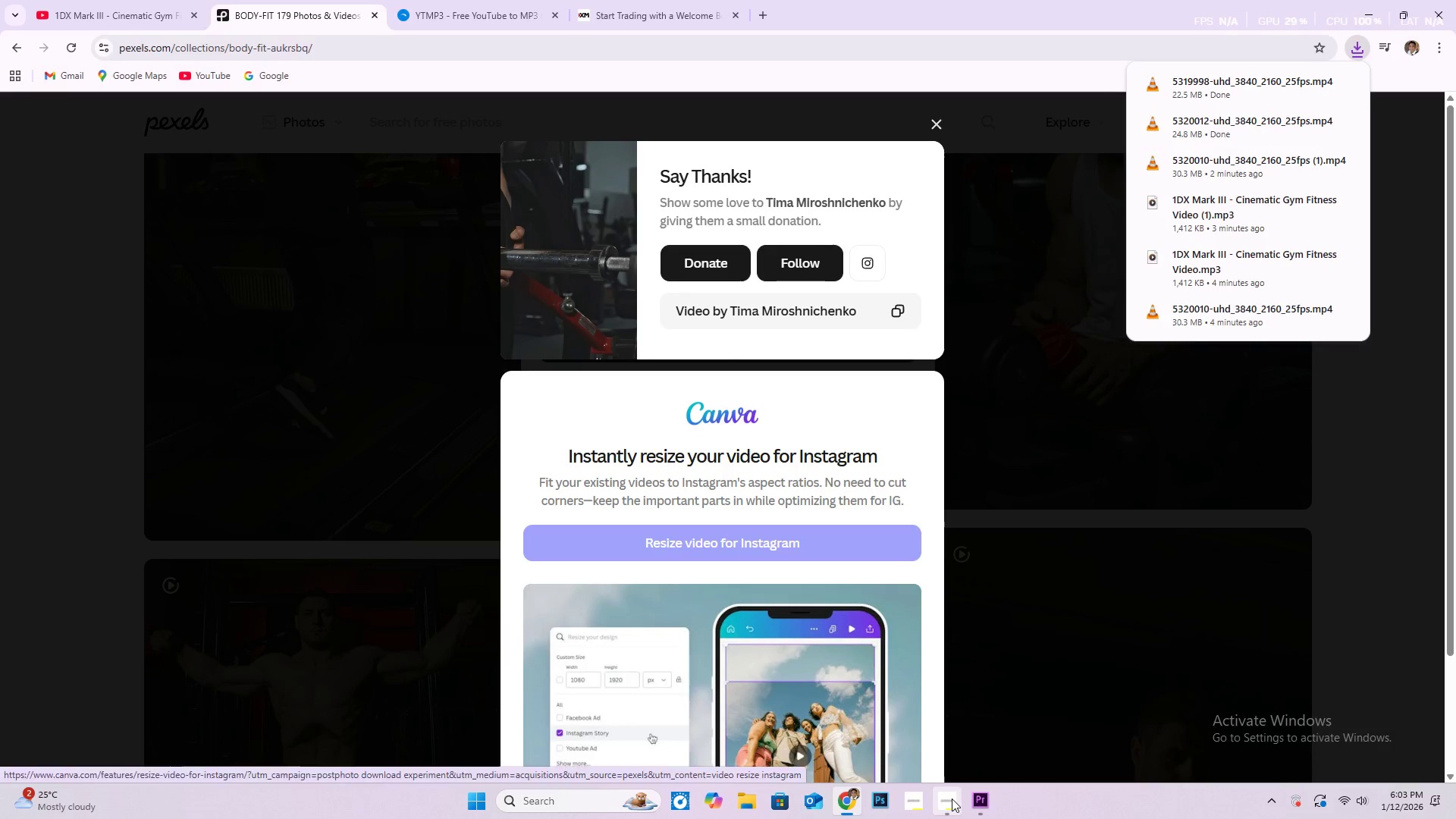 
left_click([978, 803])
 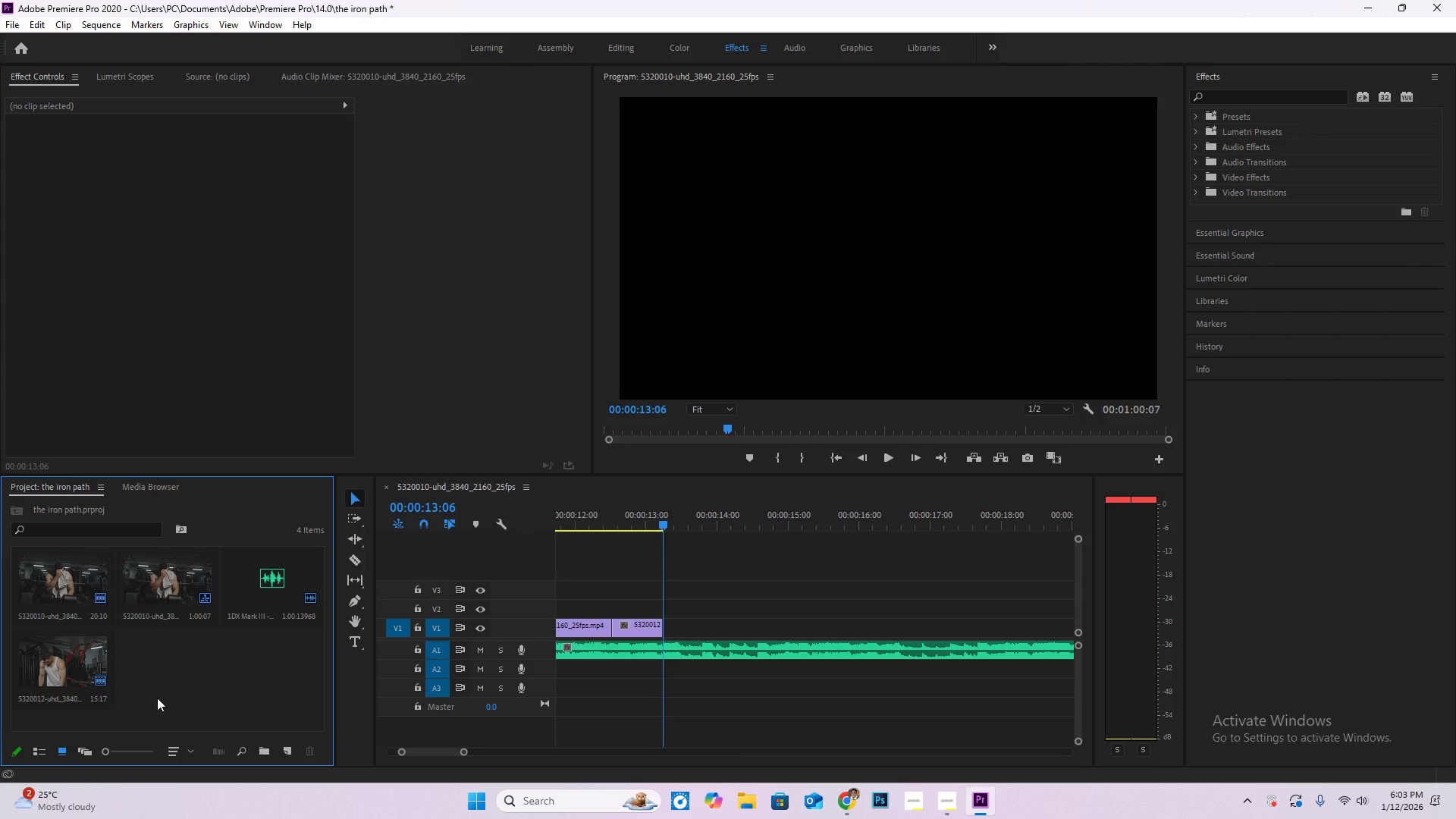 
double_click([158, 697])
 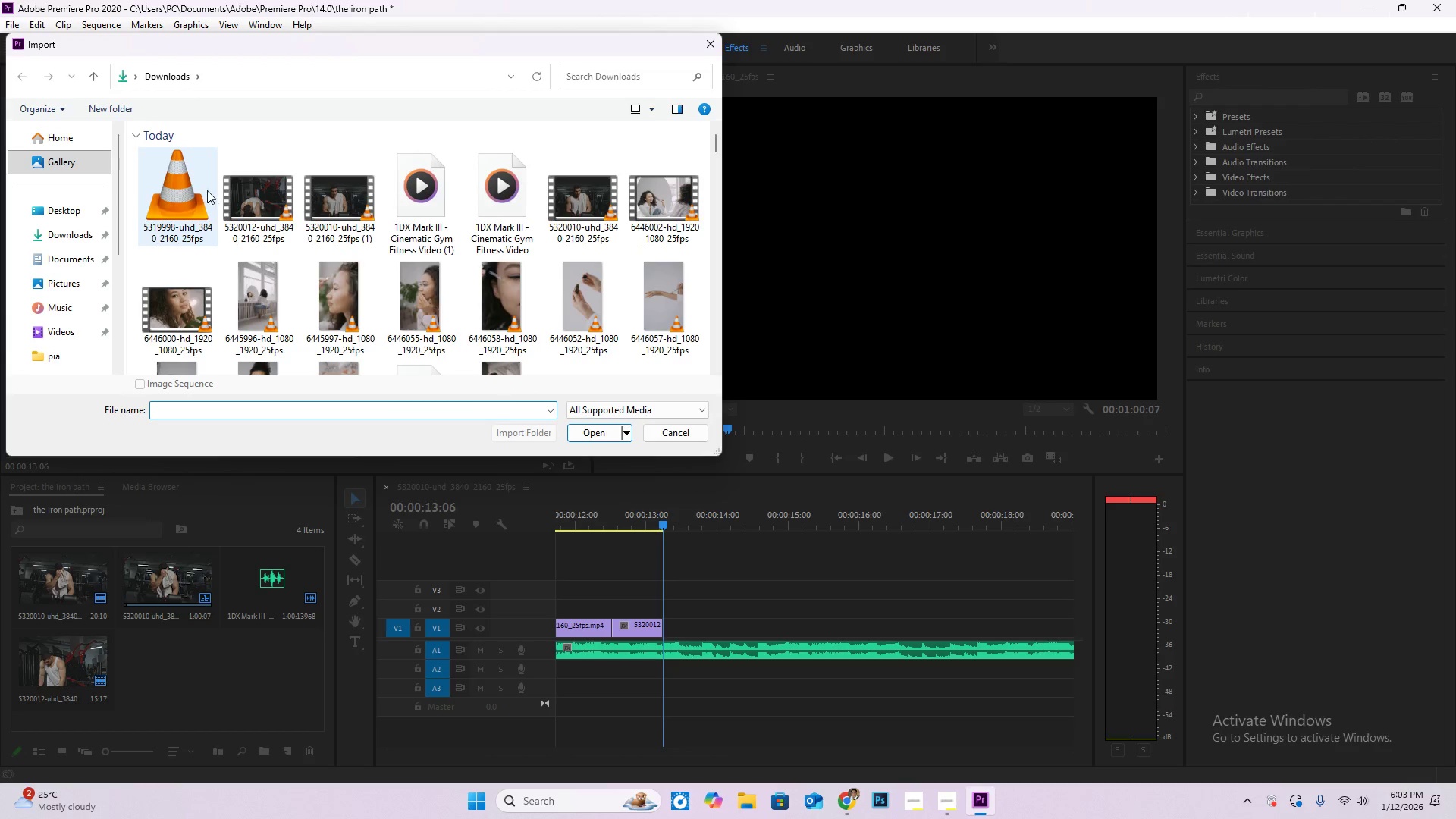 
double_click([170, 208])
 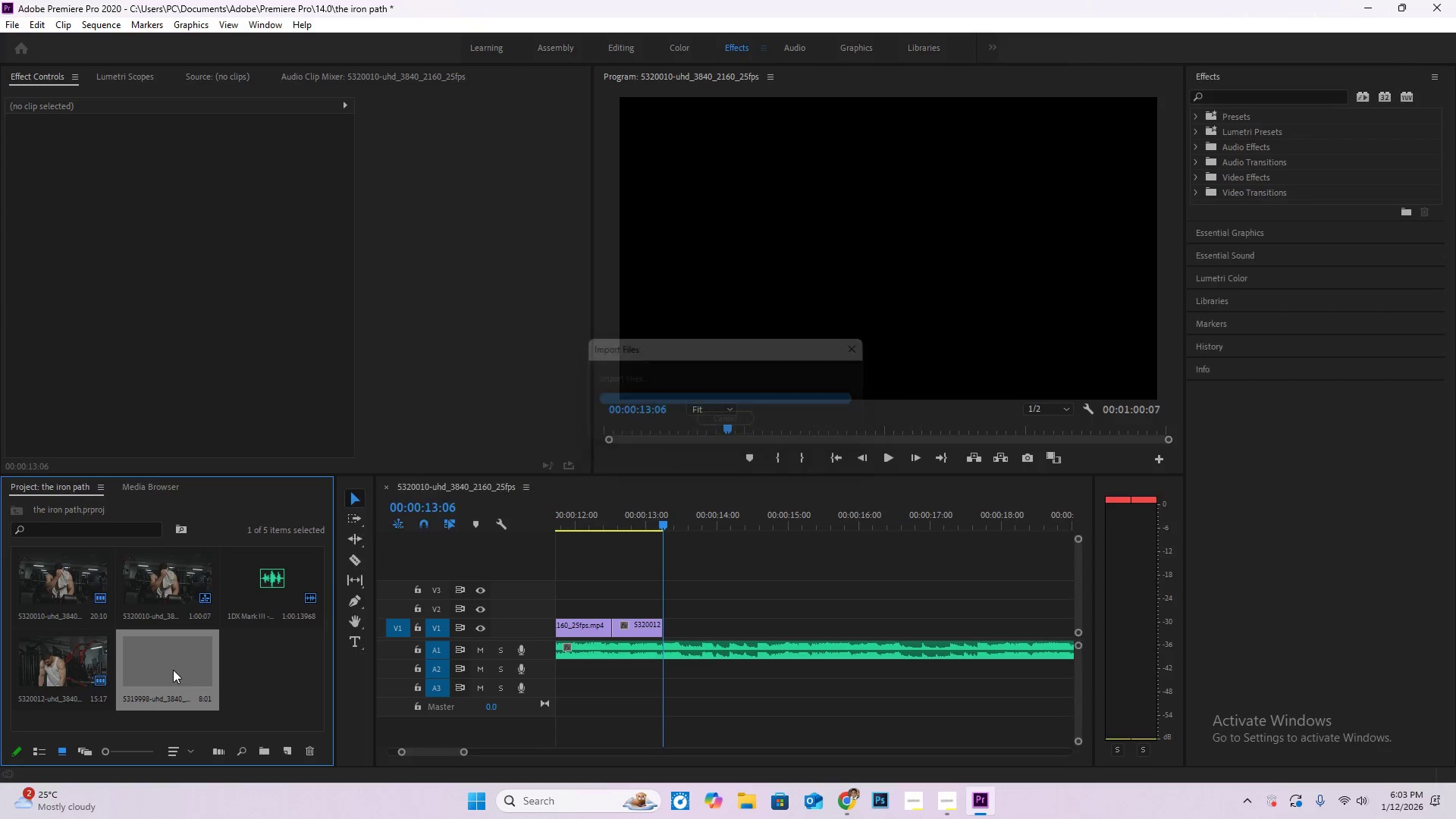 
left_click_drag(start_coordinate=[173, 672], to_coordinate=[666, 635])
 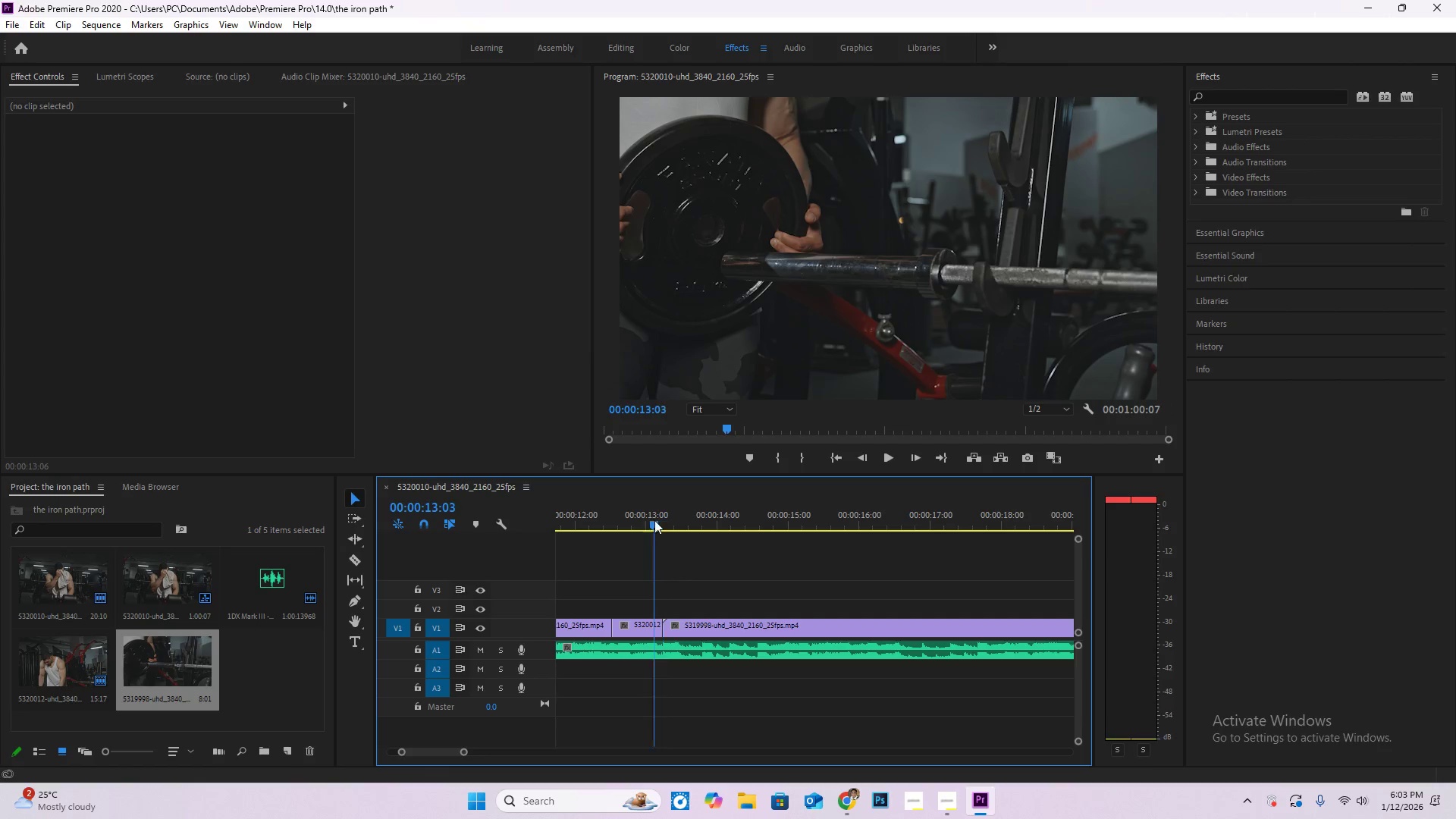 
left_click_drag(start_coordinate=[656, 519], to_coordinate=[962, 572])
 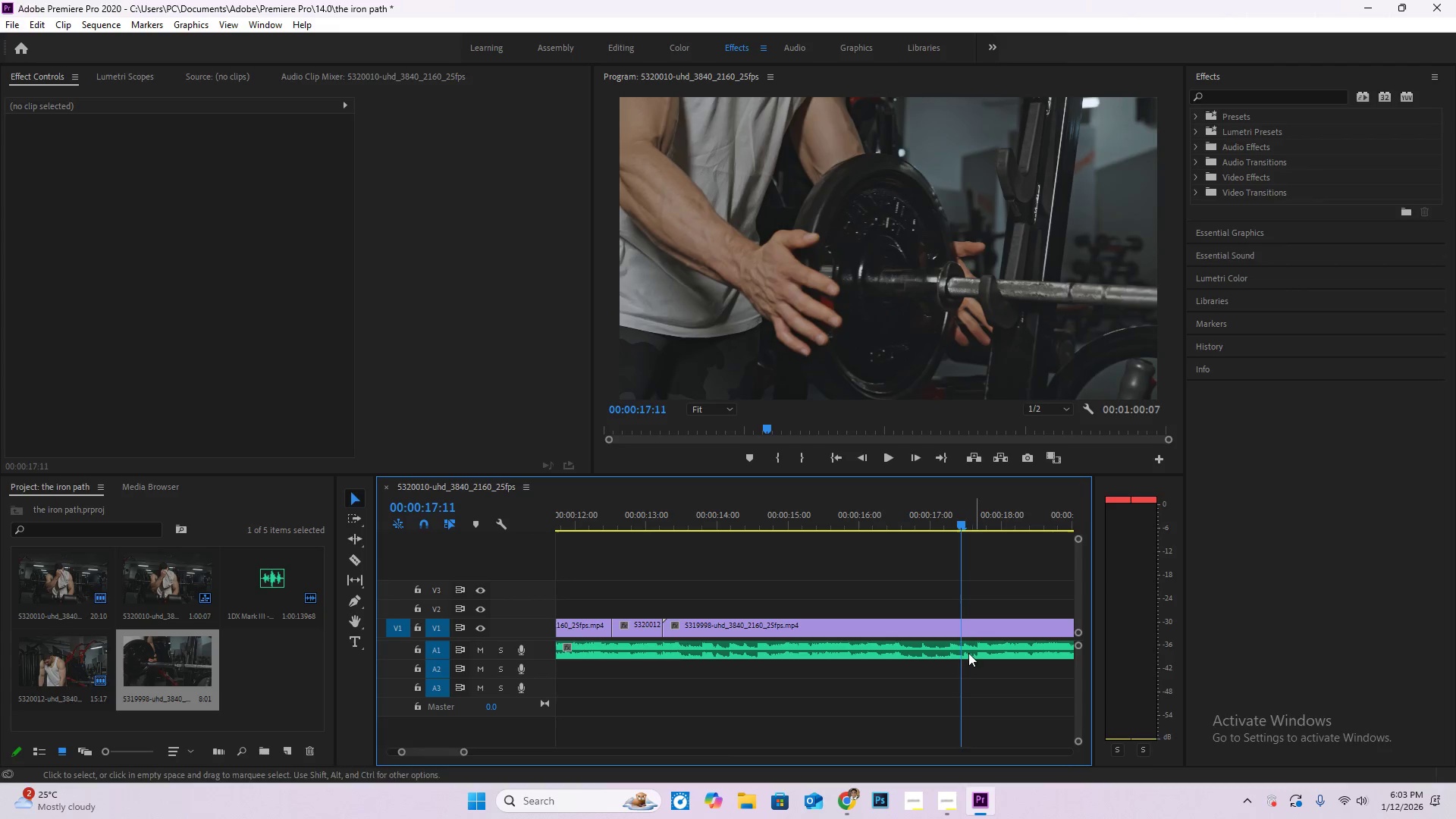 
key(C)
 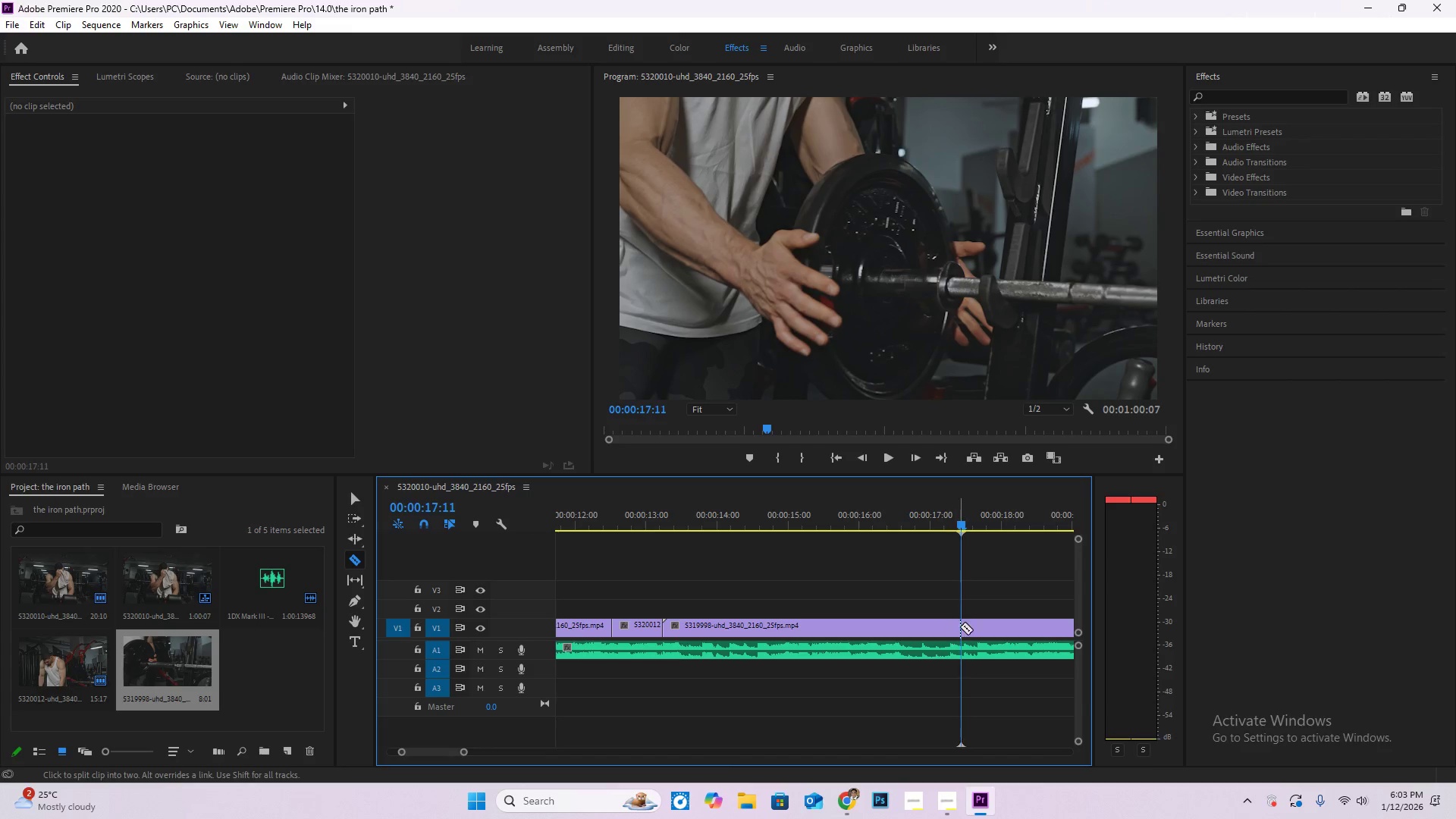 
left_click([961, 624])
 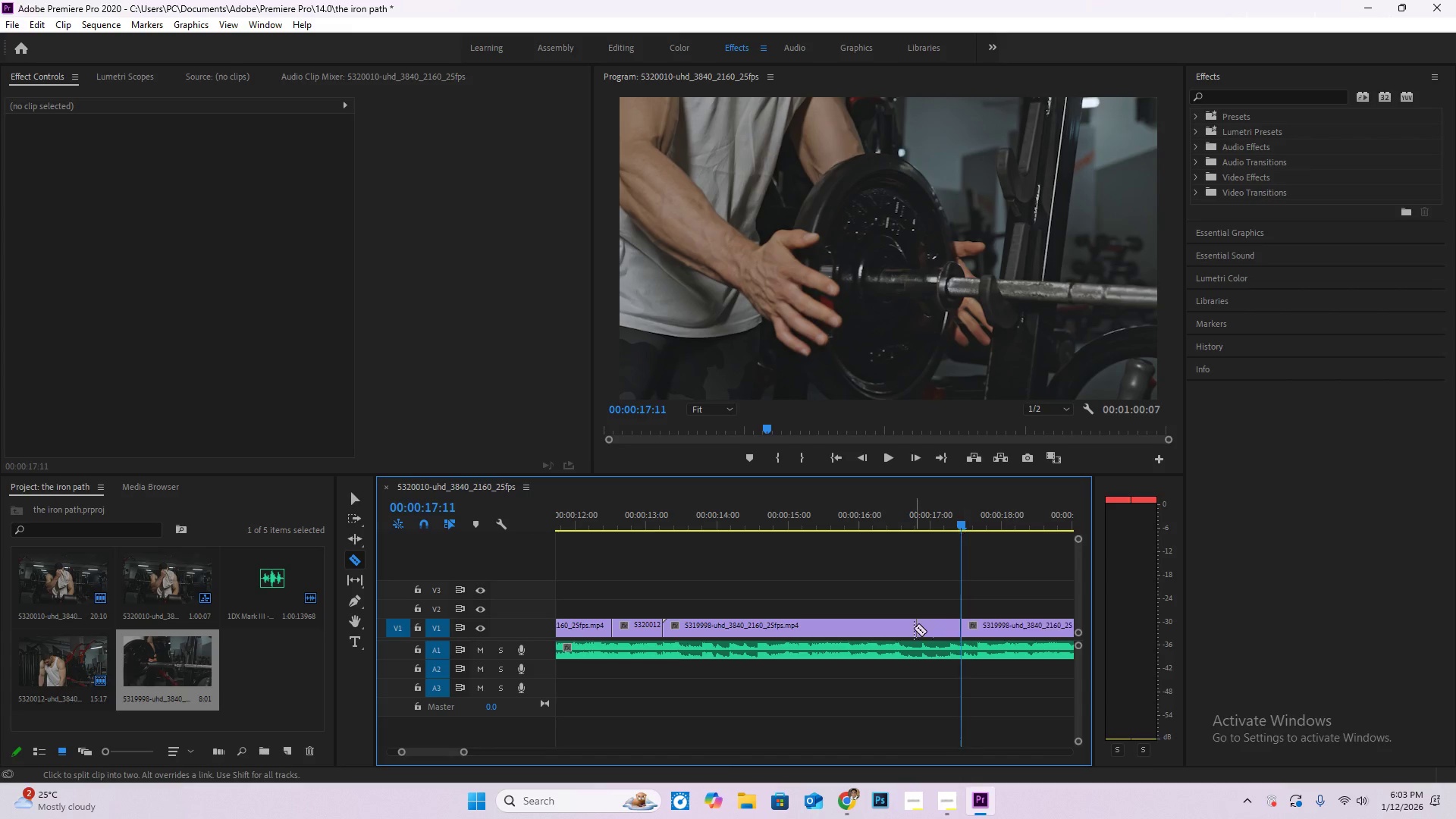 
key(V)
 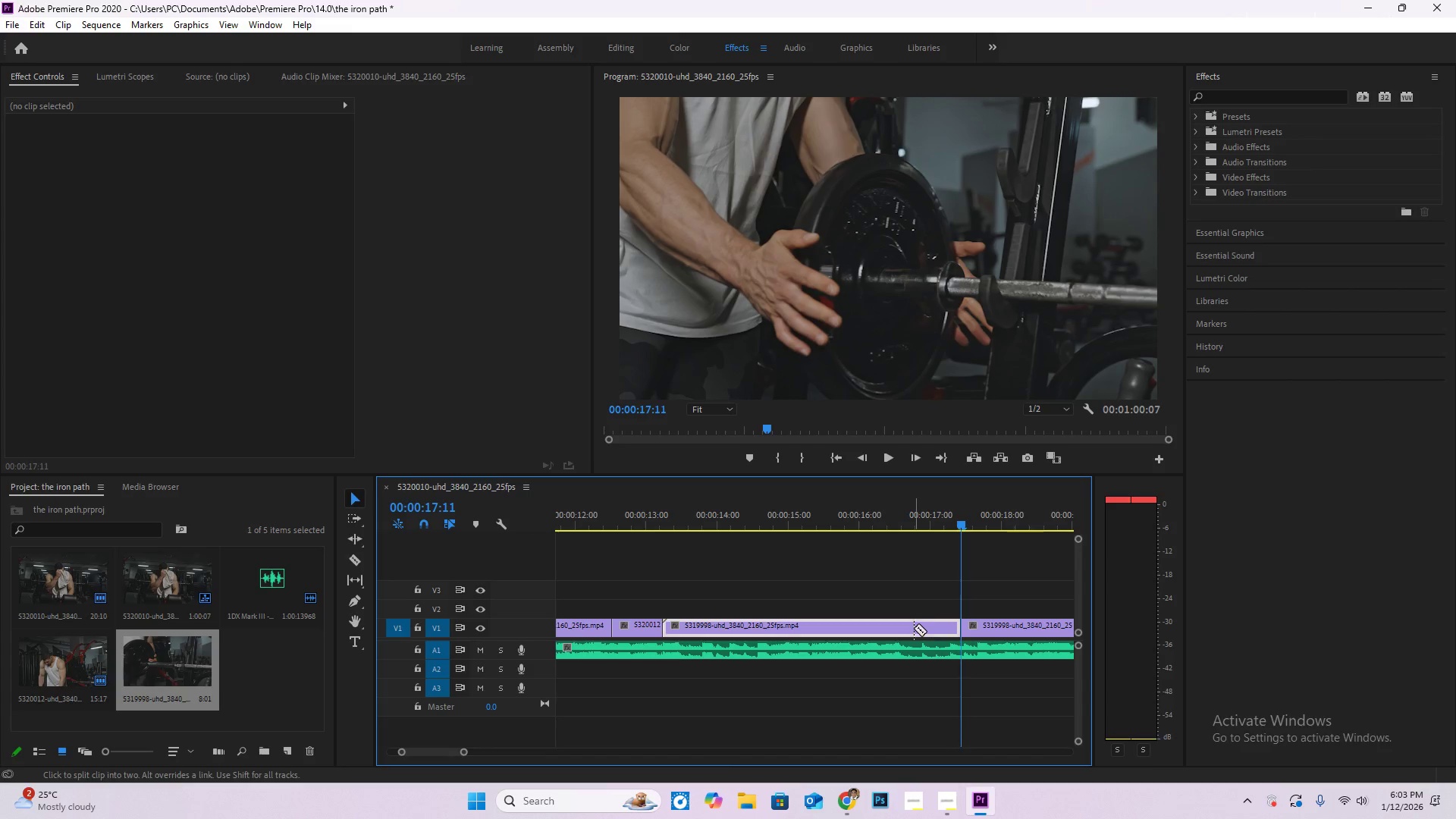 
double_click([914, 628])
 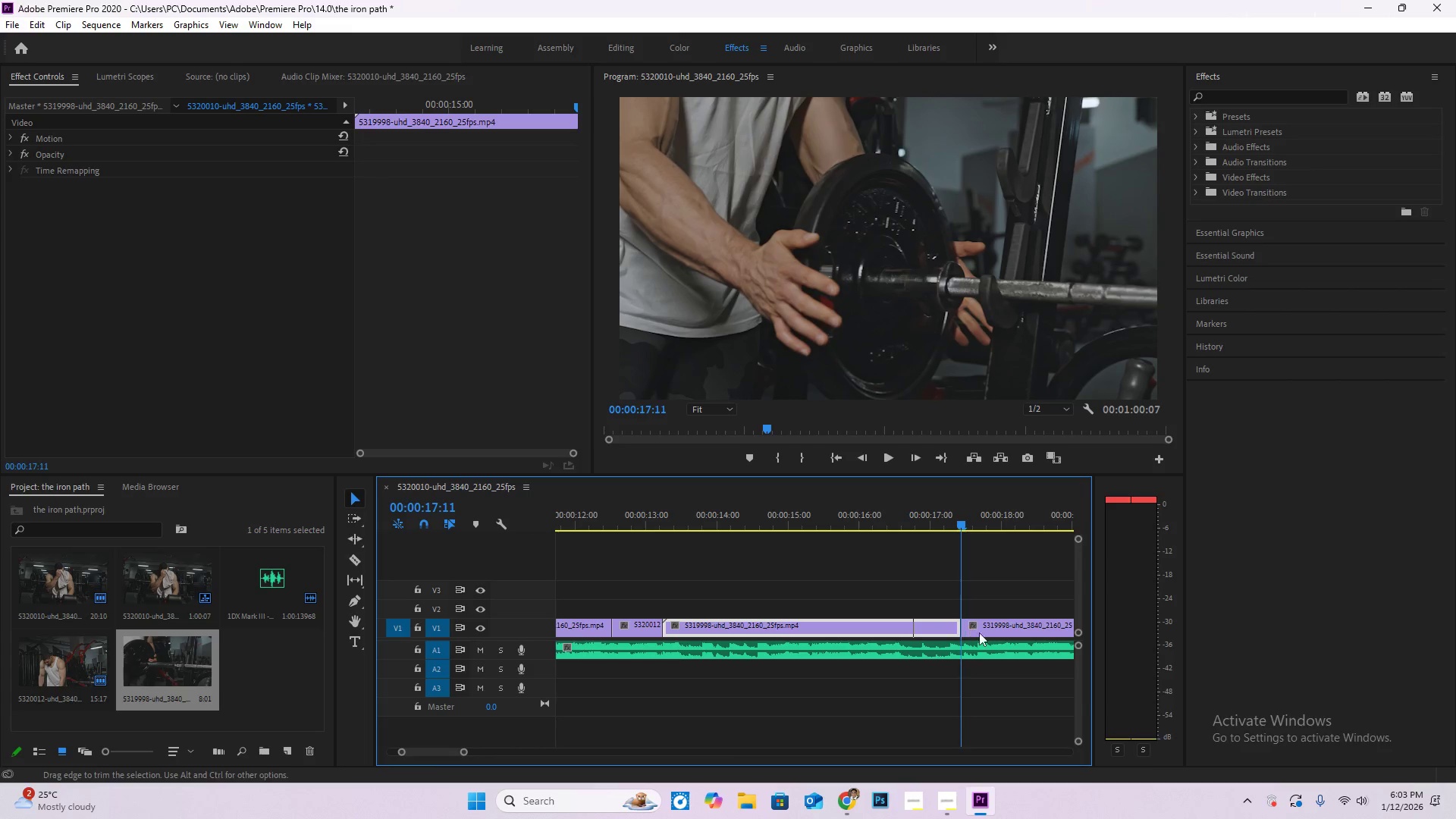 
key(Delete)
 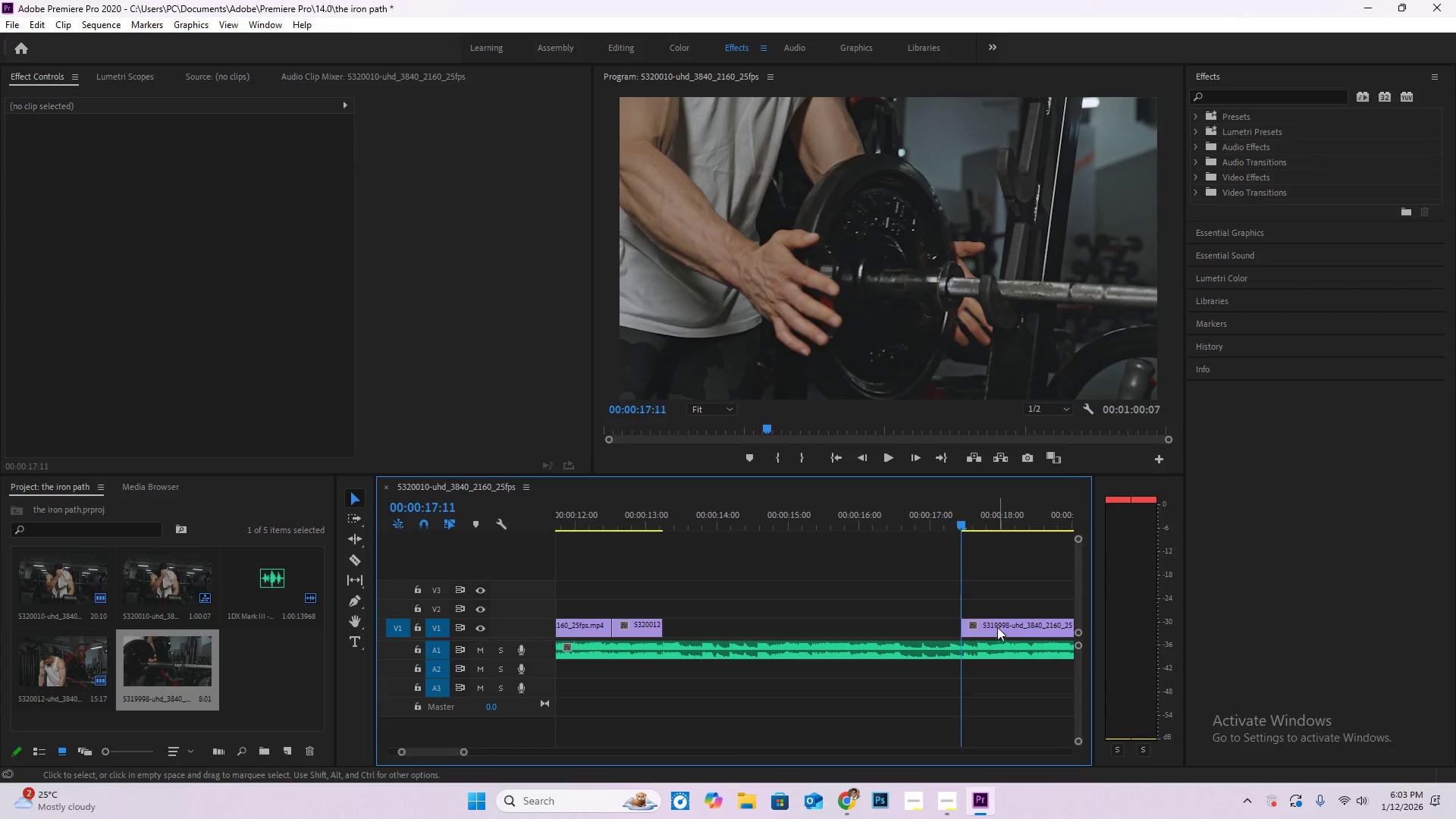 
left_click_drag(start_coordinate=[993, 625], to_coordinate=[690, 636])
 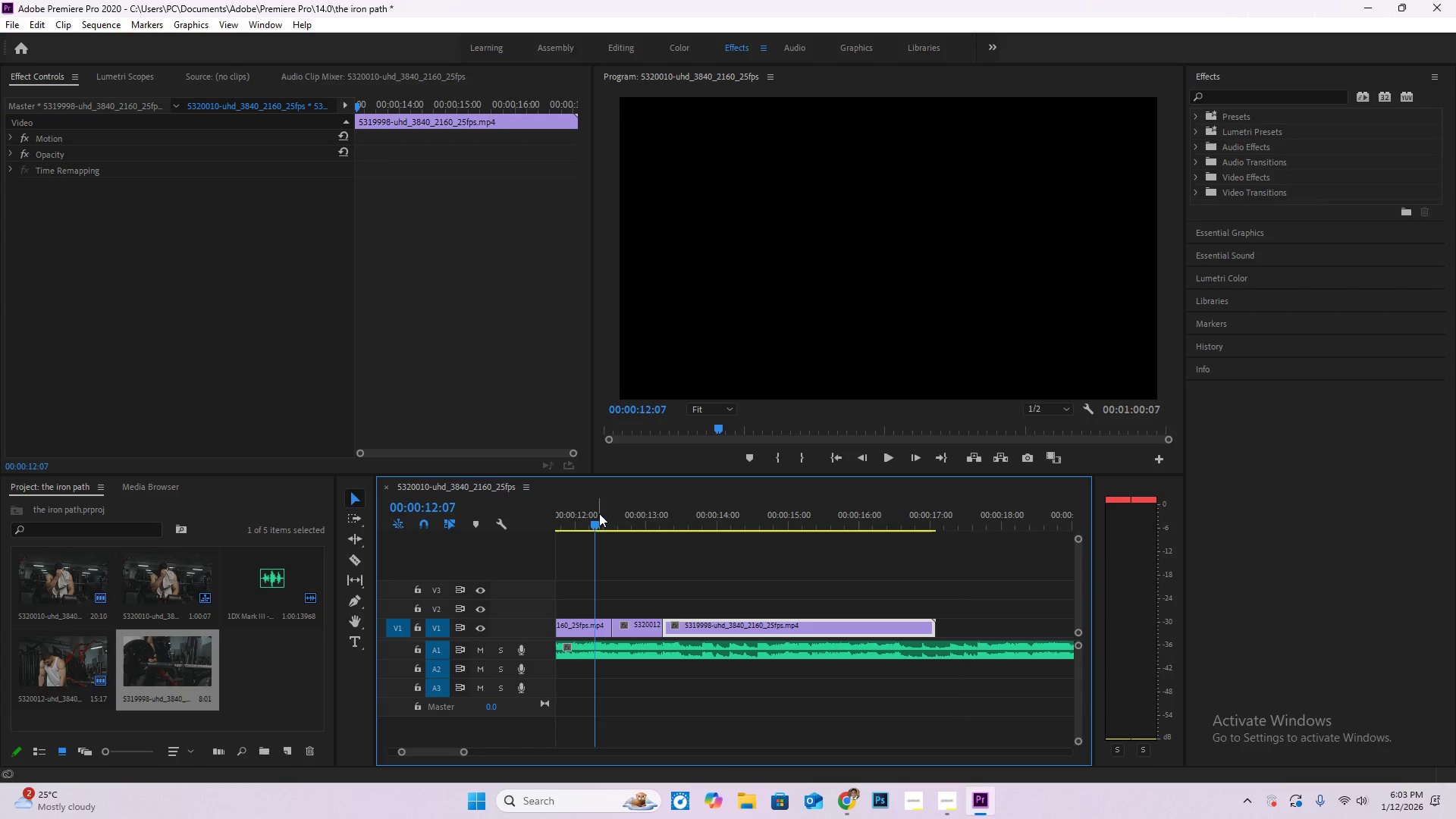 
key(Space)
 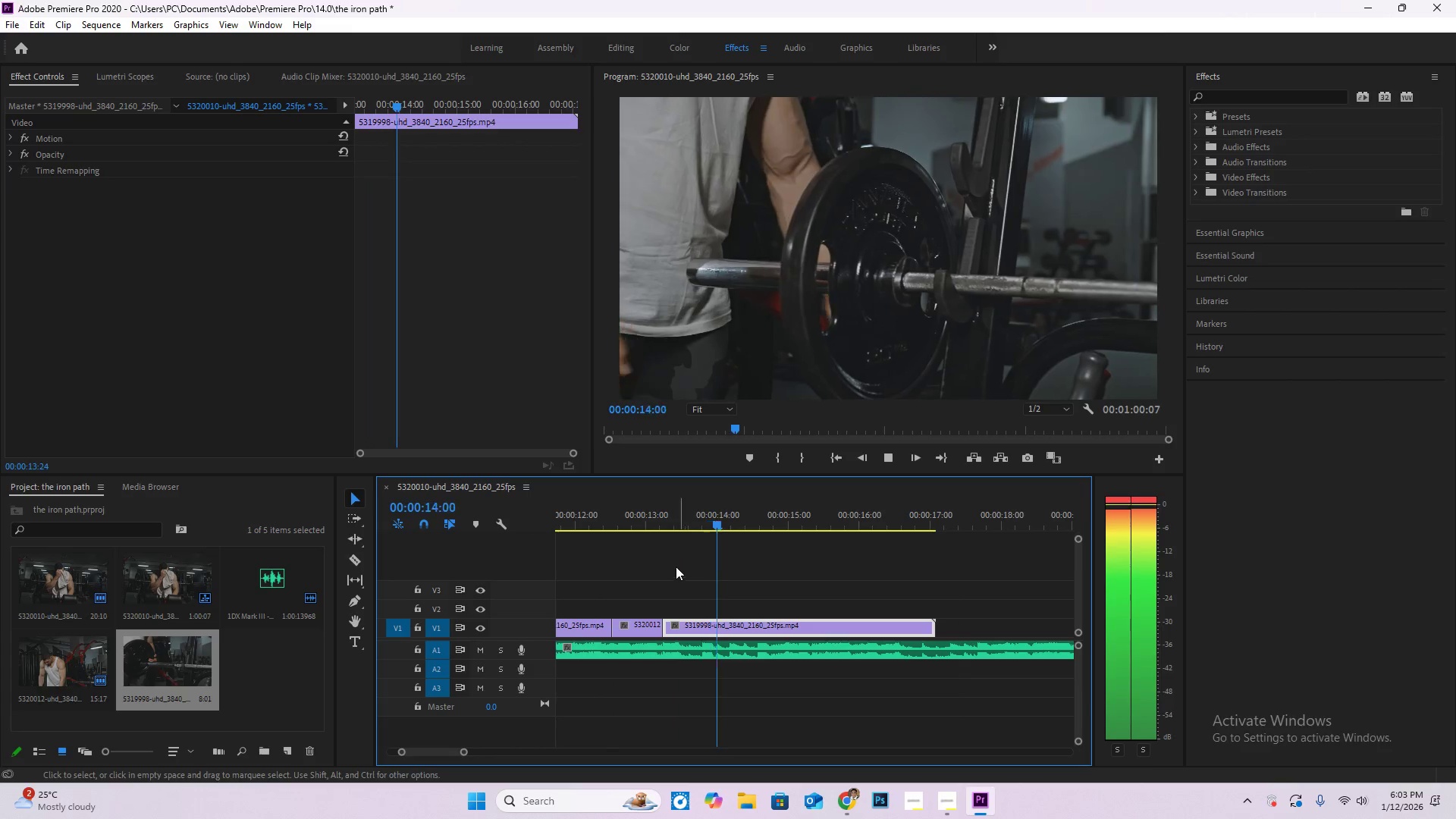 
left_click_drag(start_coordinate=[663, 516], to_coordinate=[604, 519])
 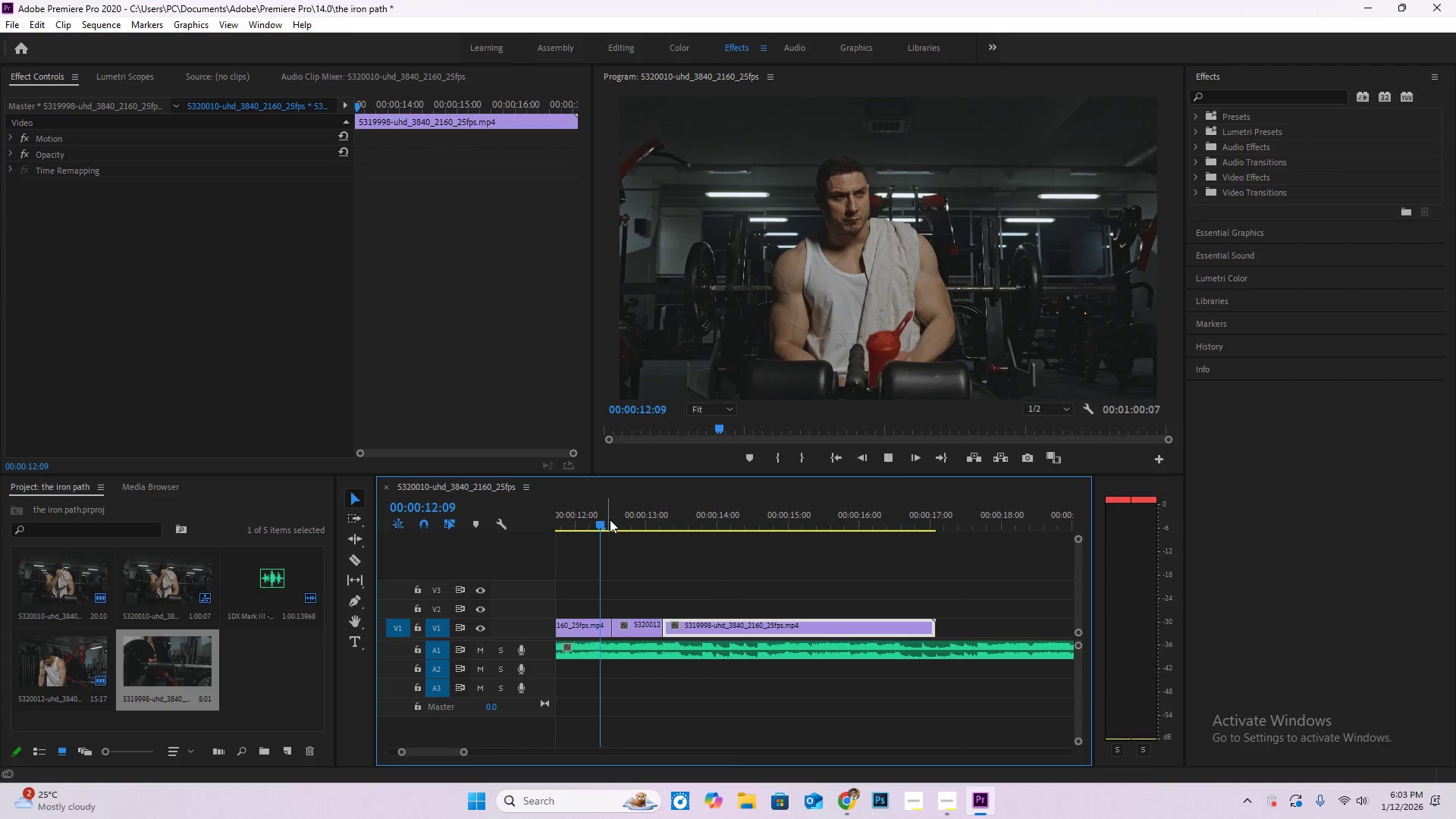 
key(Space)
 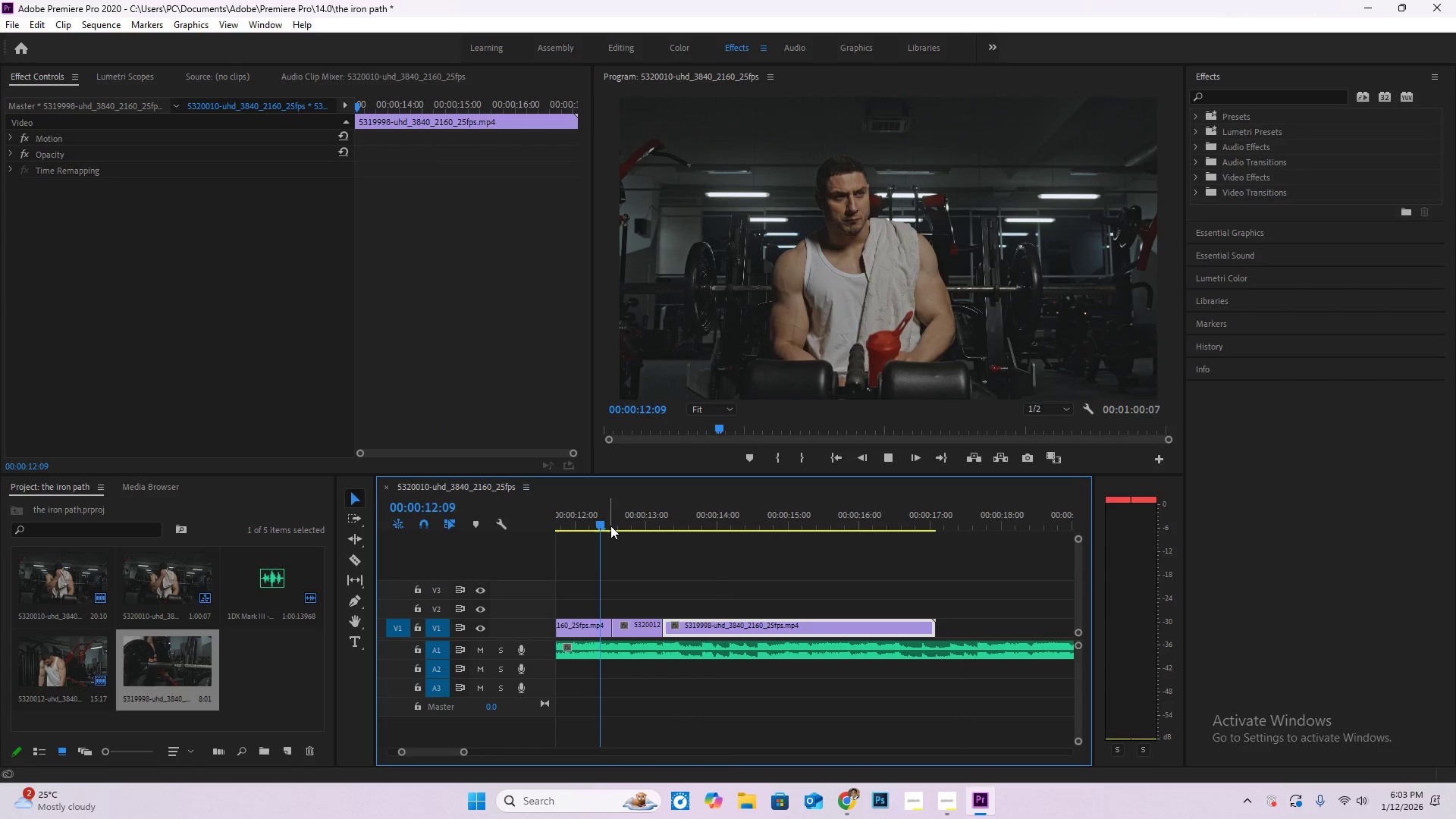 
left_click_drag(start_coordinate=[606, 524], to_coordinate=[612, 526])
 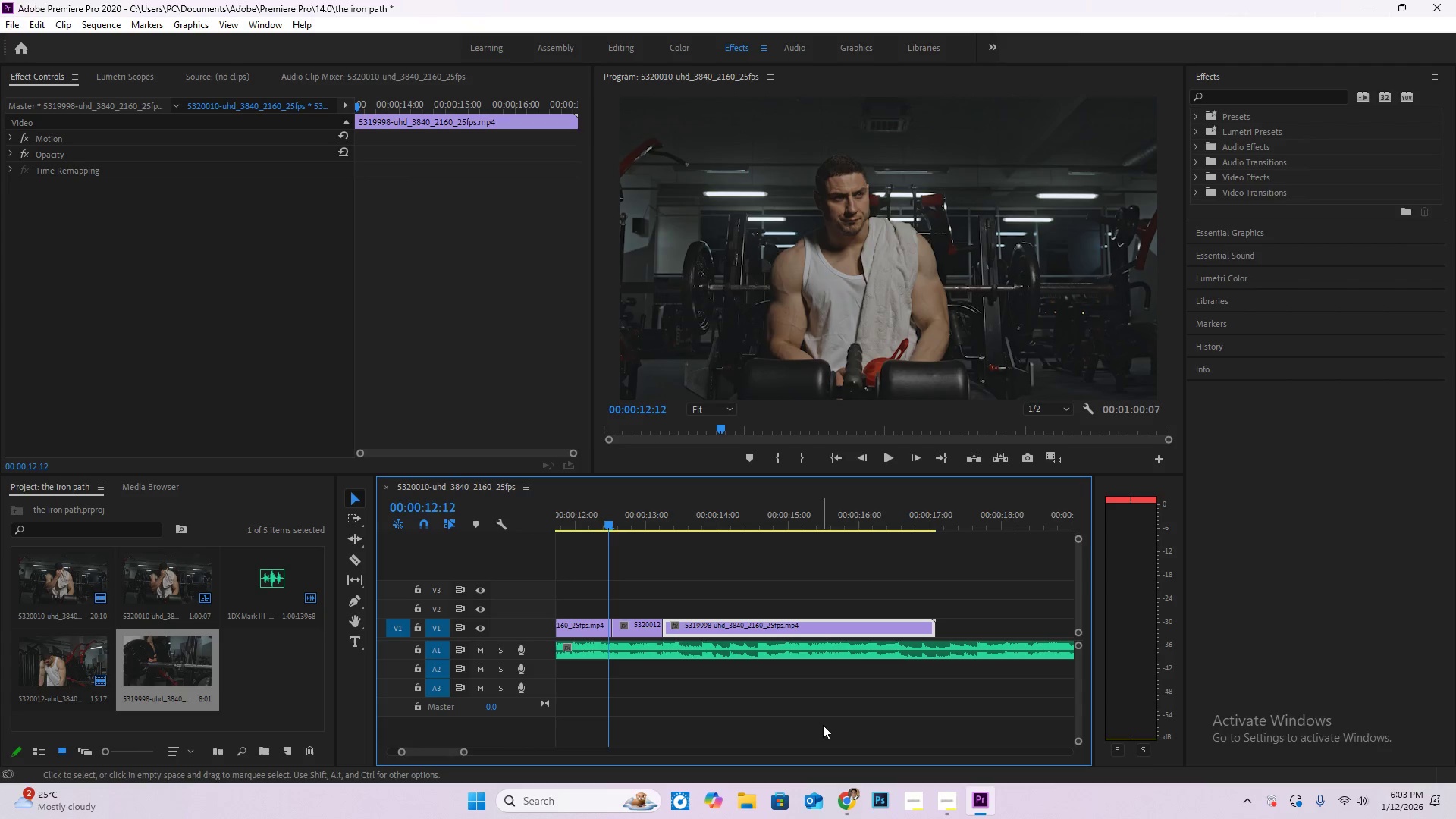 
left_click([846, 802])
 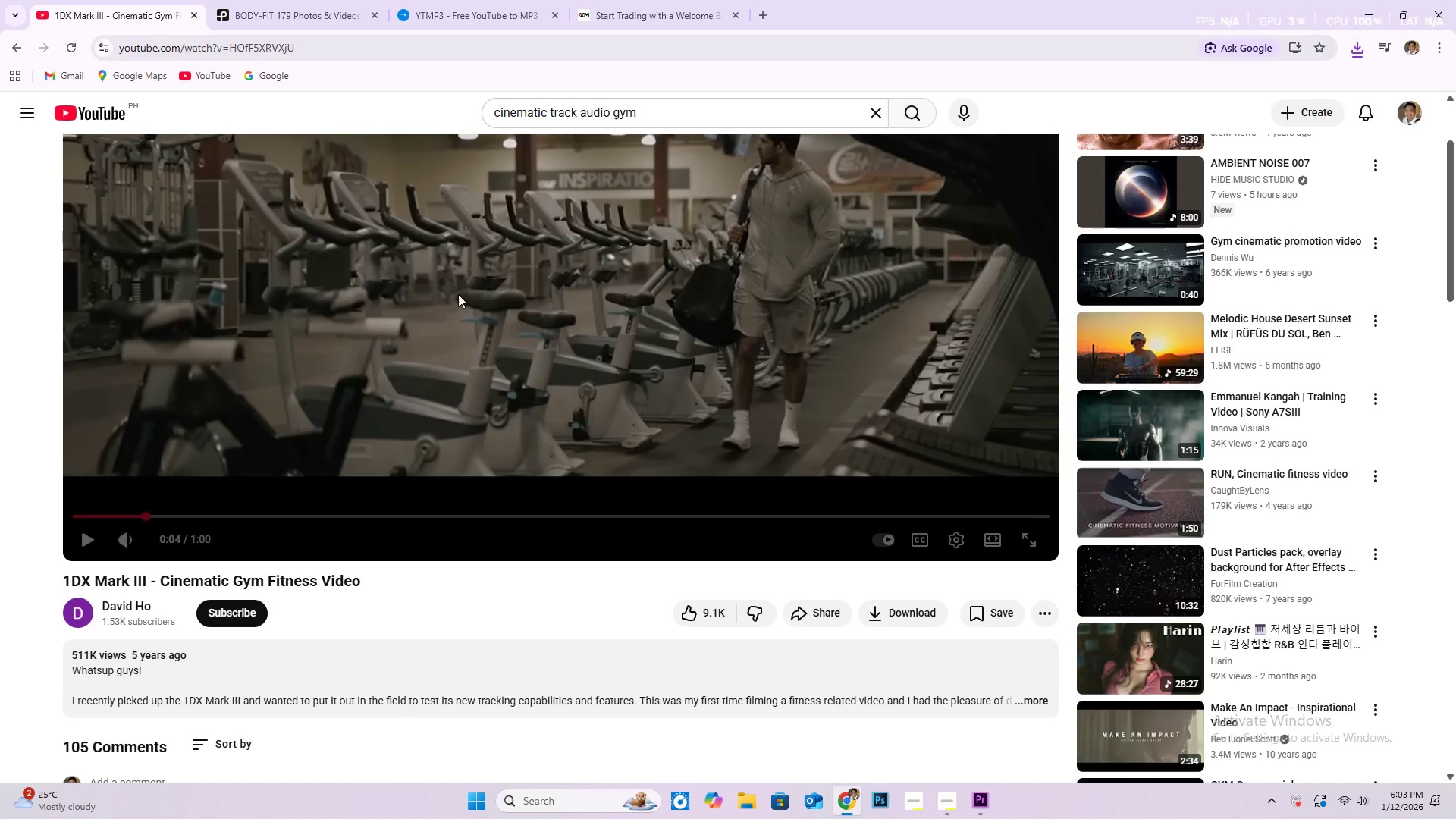 
key(Space)
 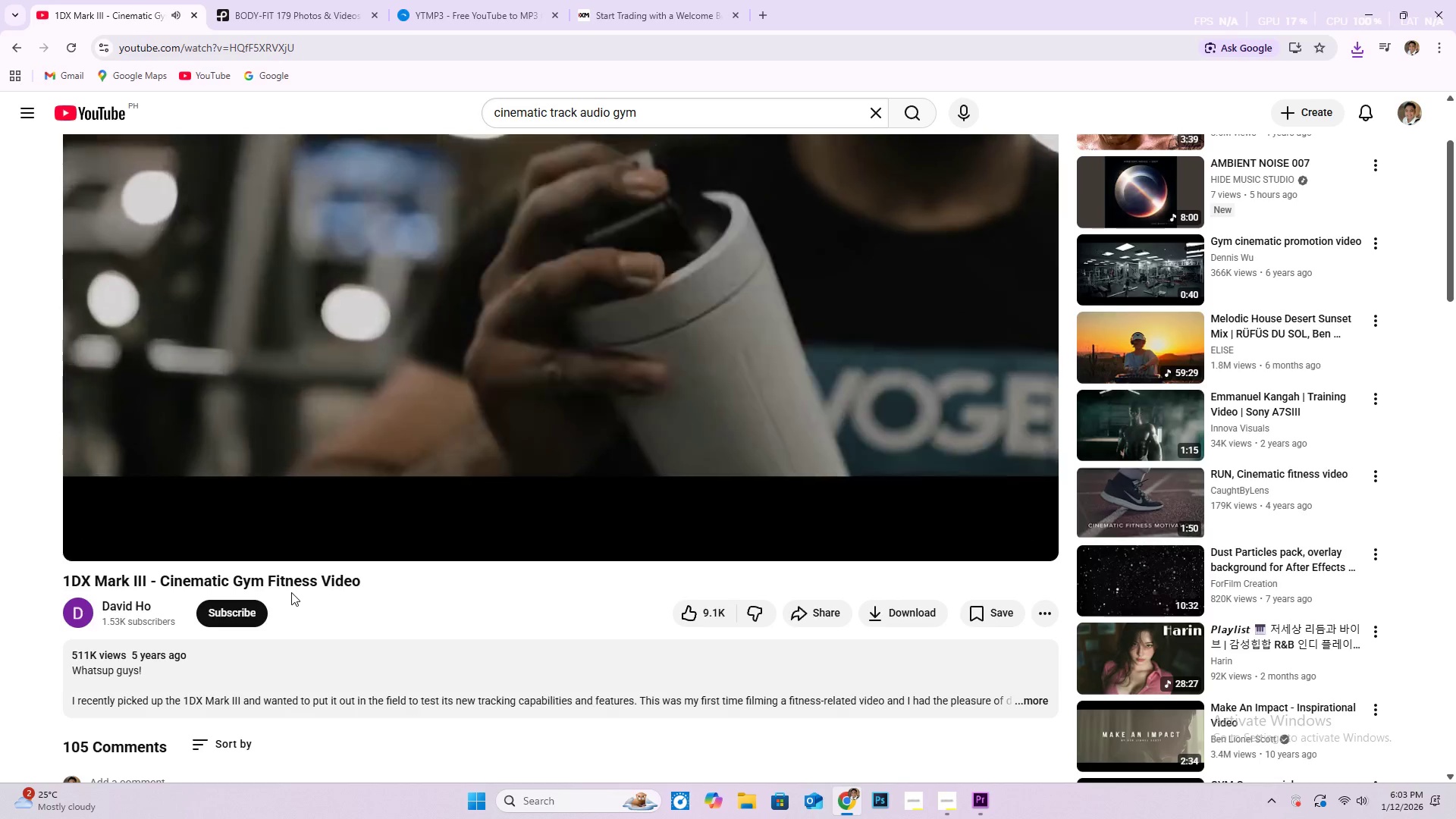 
wait(5.48)
 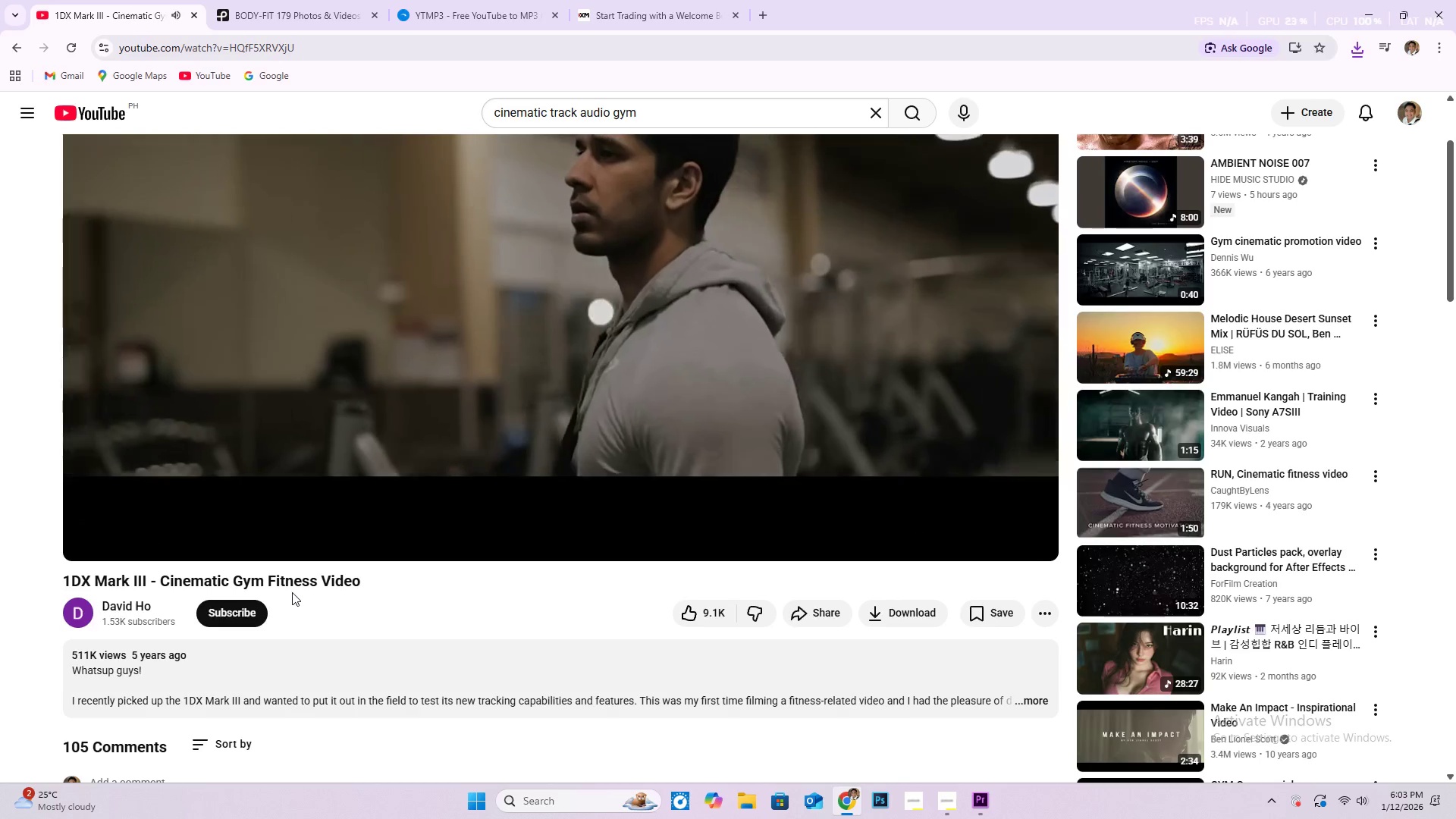 
scroll: coordinate [0, 457], scroll_direction: up, amount: 3.0
 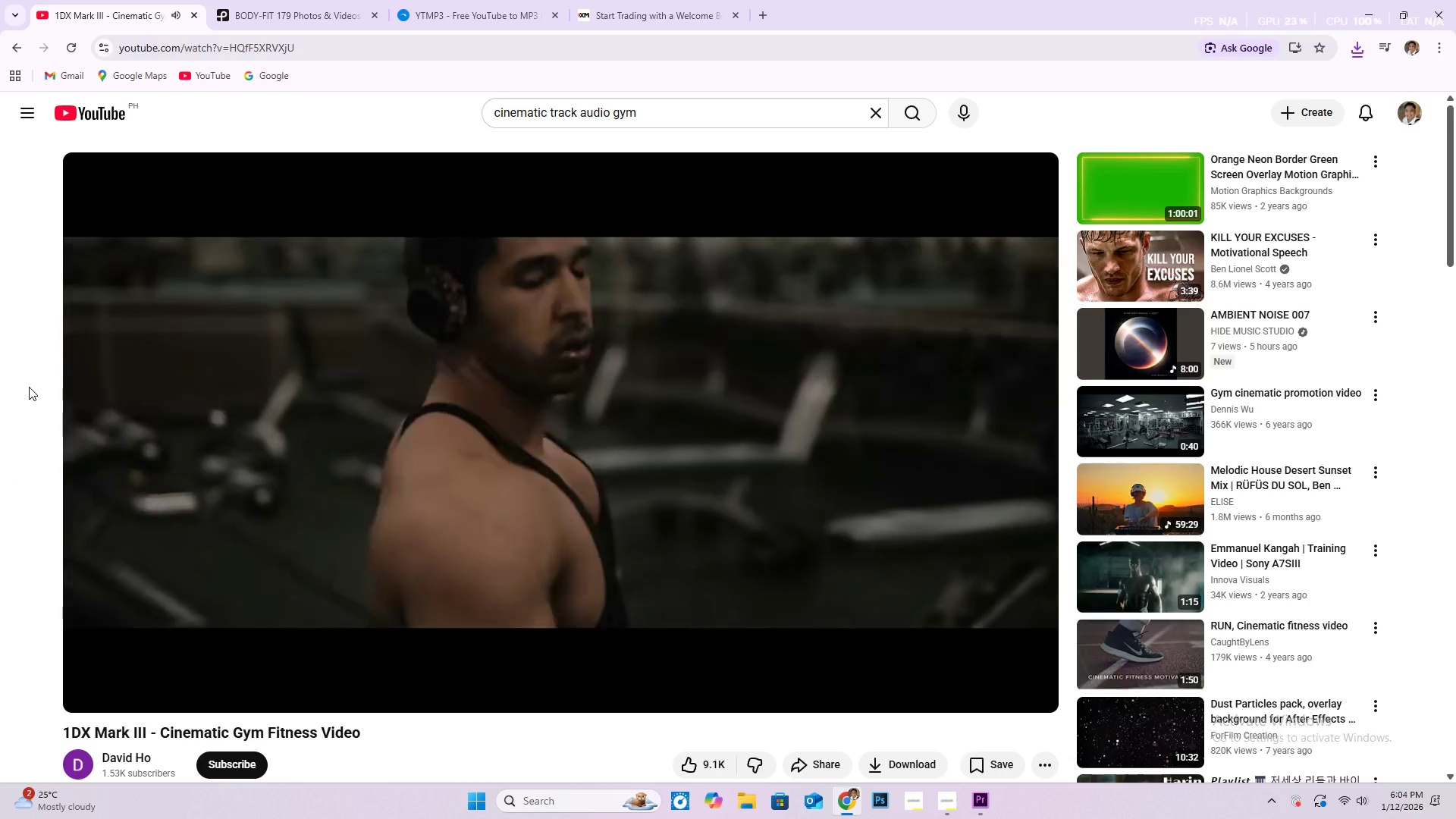 
key(Space)
 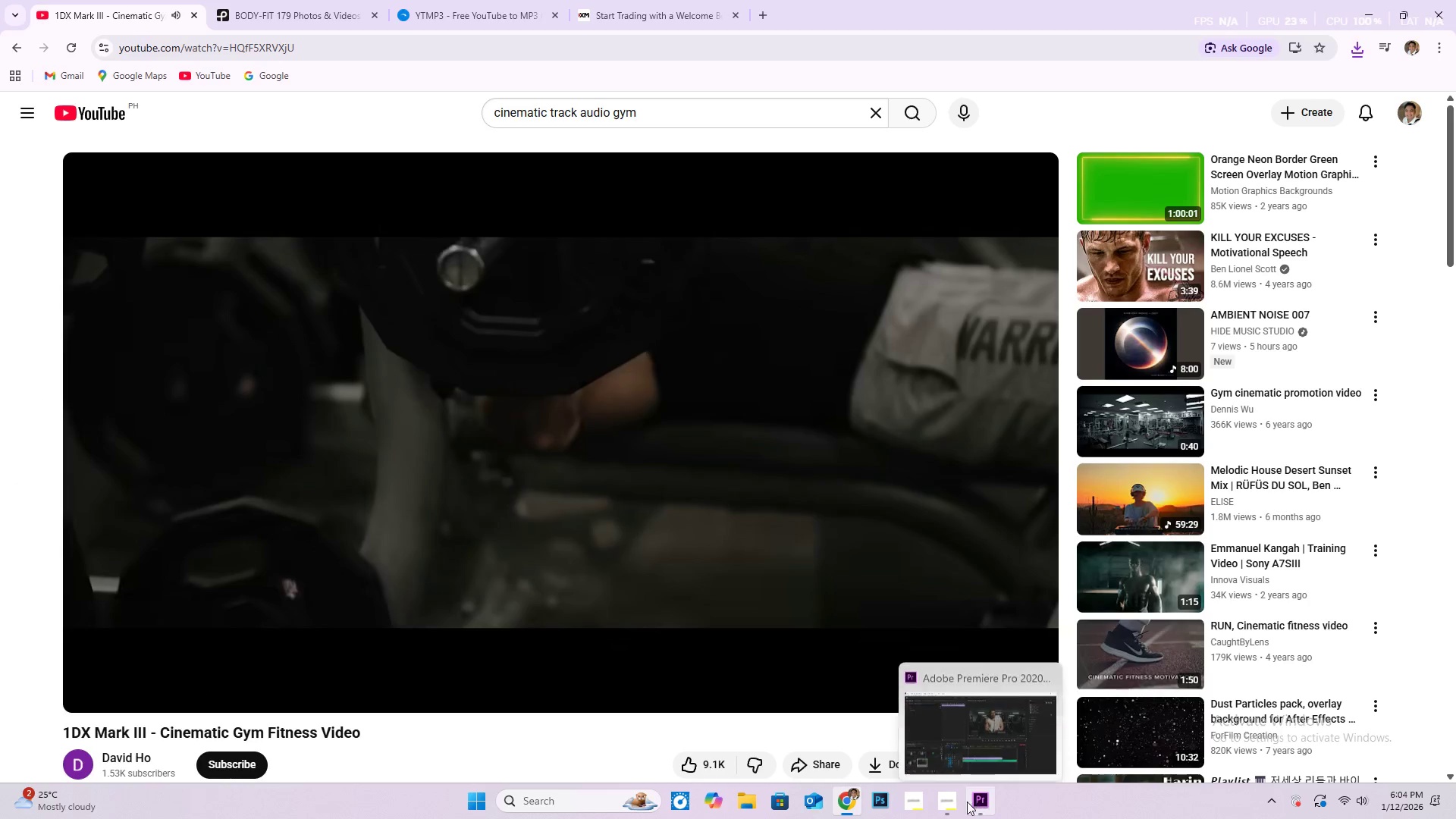 
left_click([976, 803])
 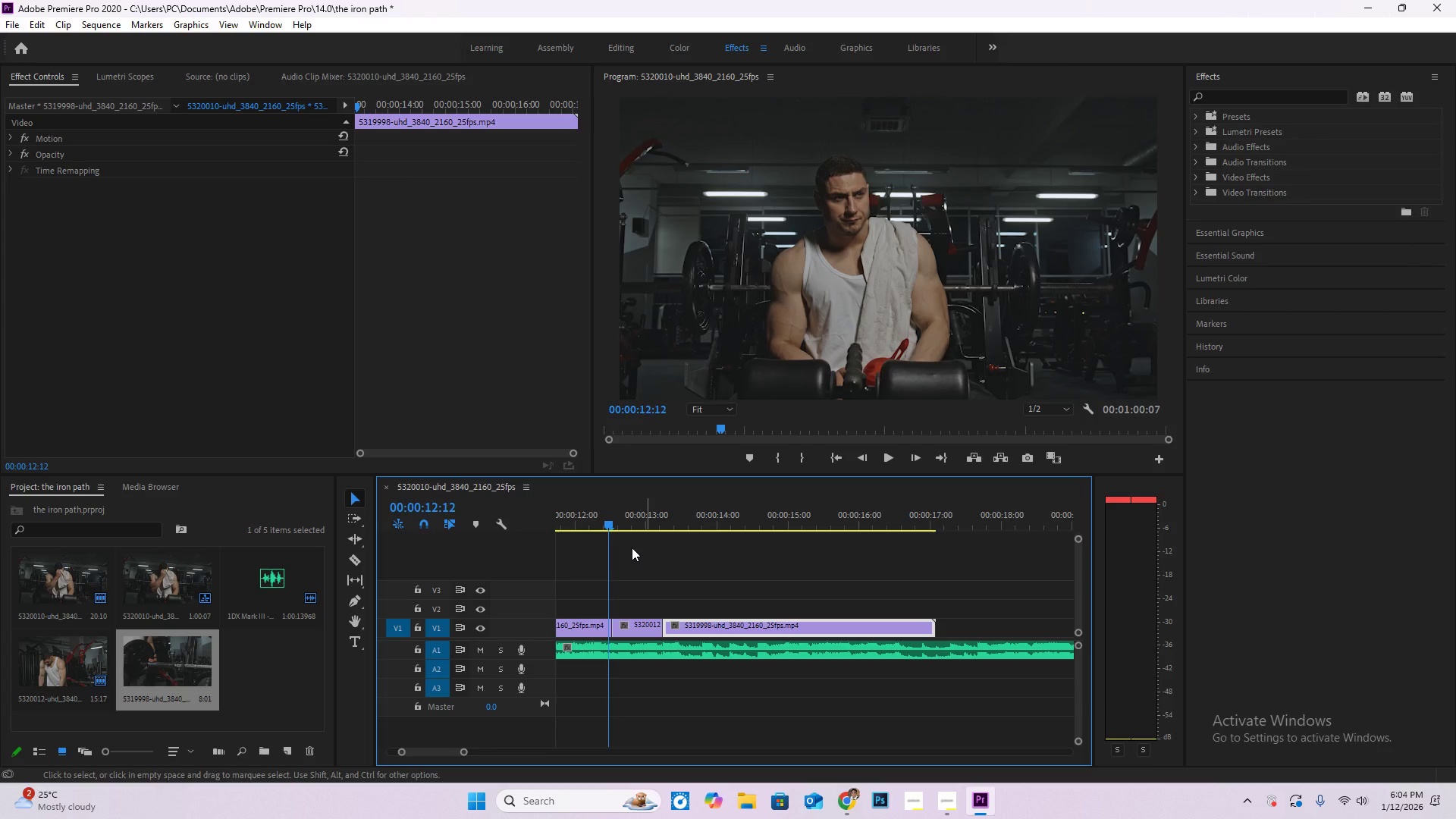 
left_click_drag(start_coordinate=[613, 532], to_coordinate=[318, 512])
 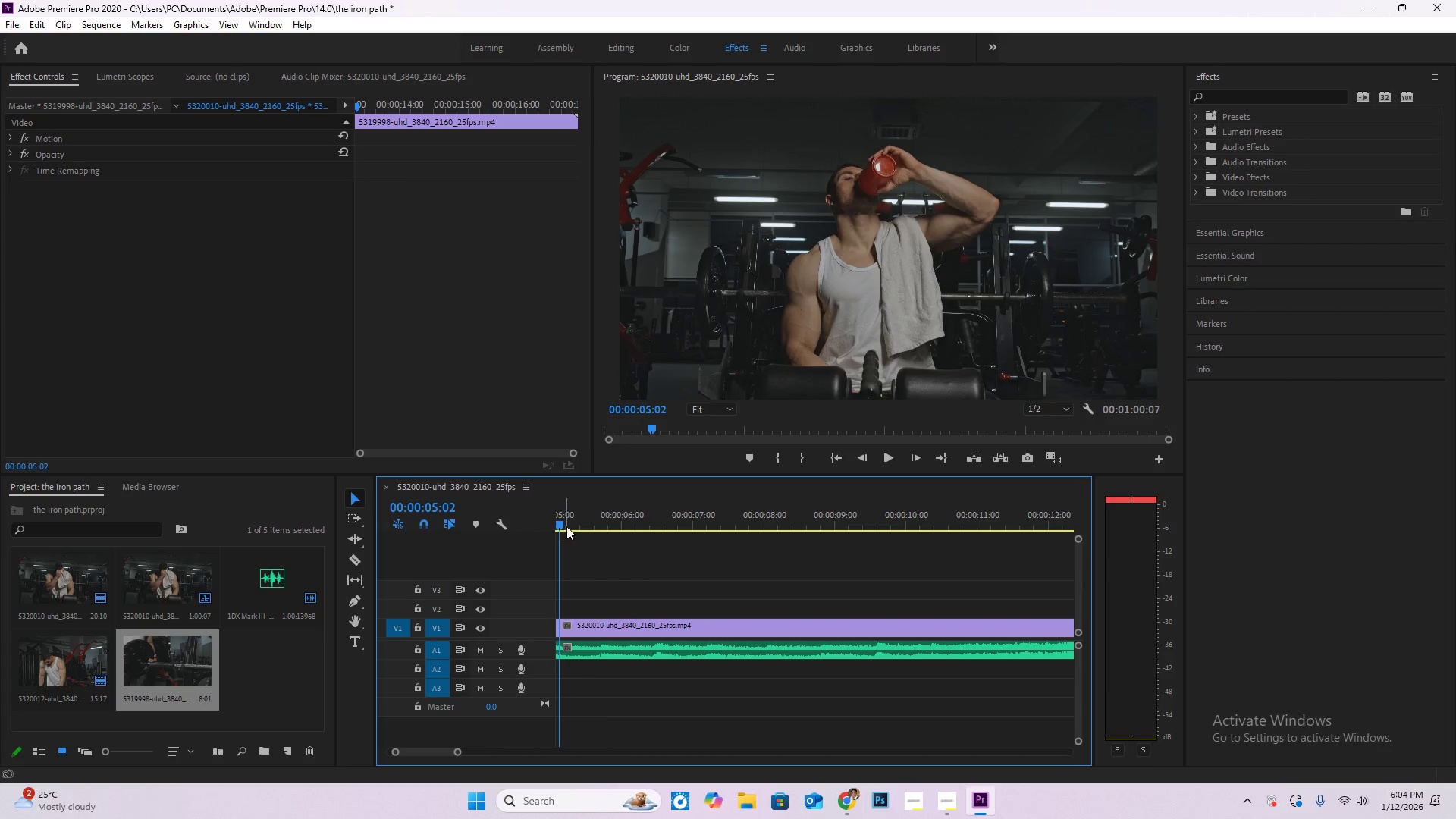 
left_click_drag(start_coordinate=[563, 524], to_coordinate=[513, 526])
 